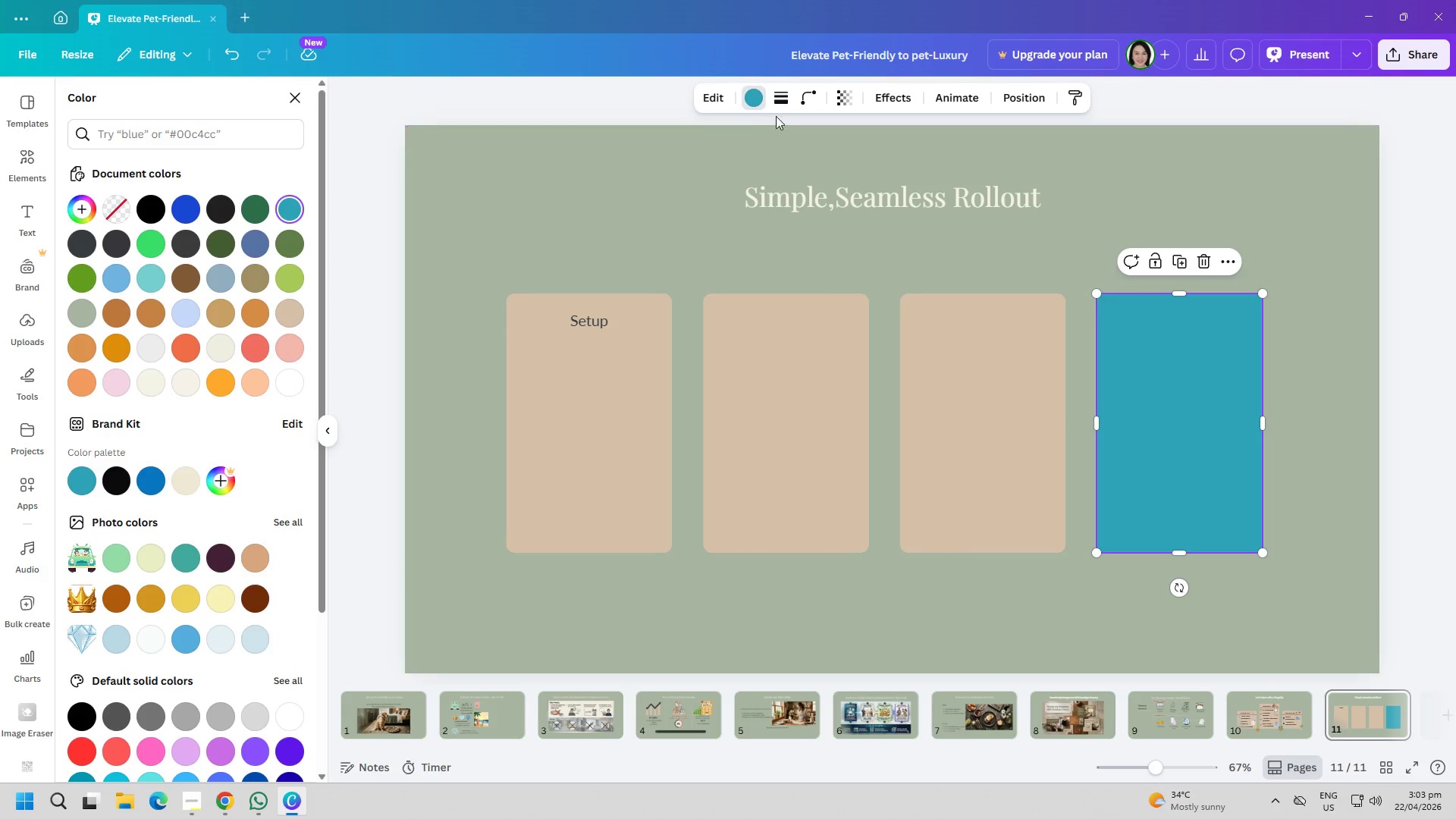 
left_click([755, 102])
 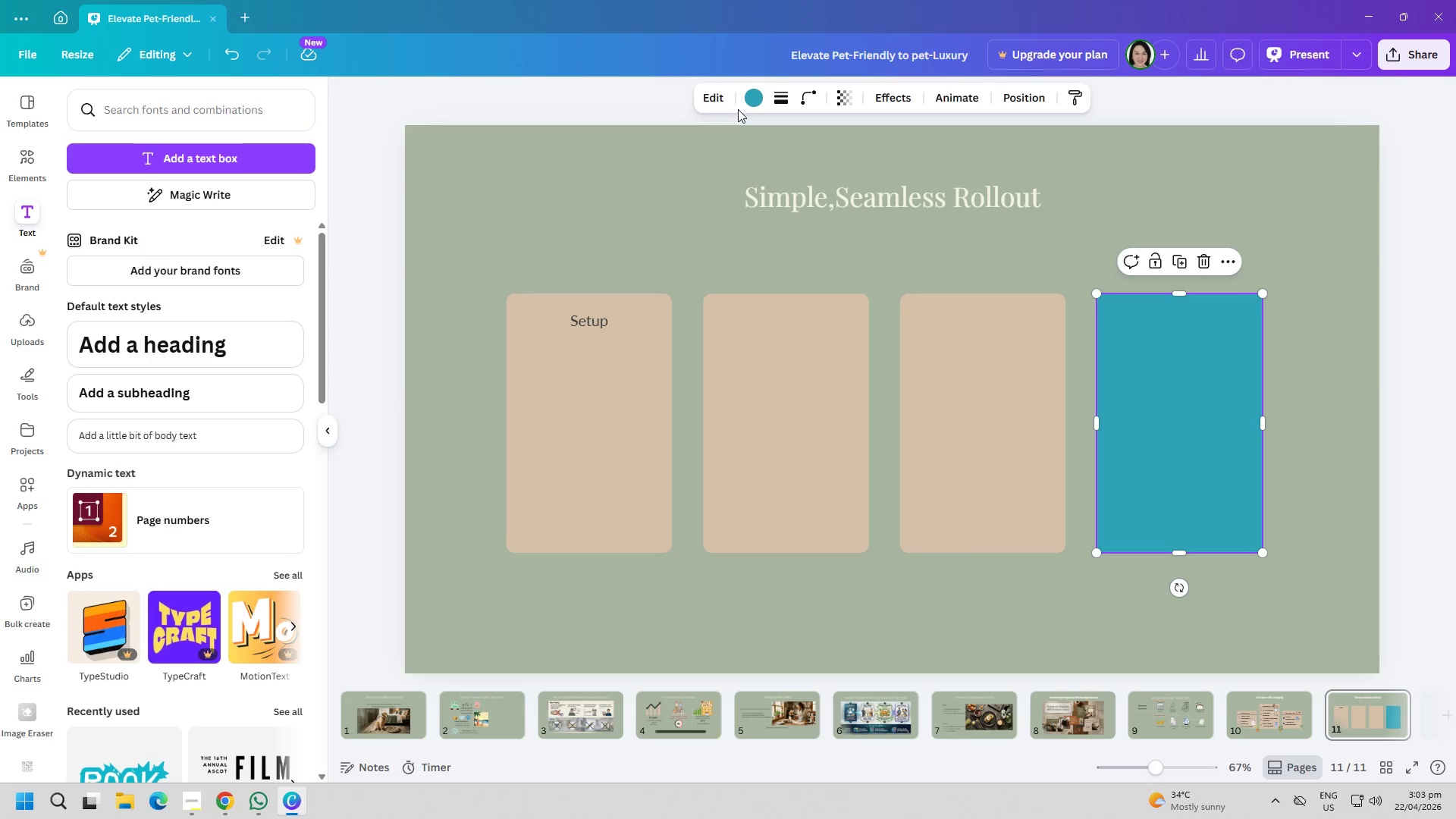 
double_click([750, 102])
 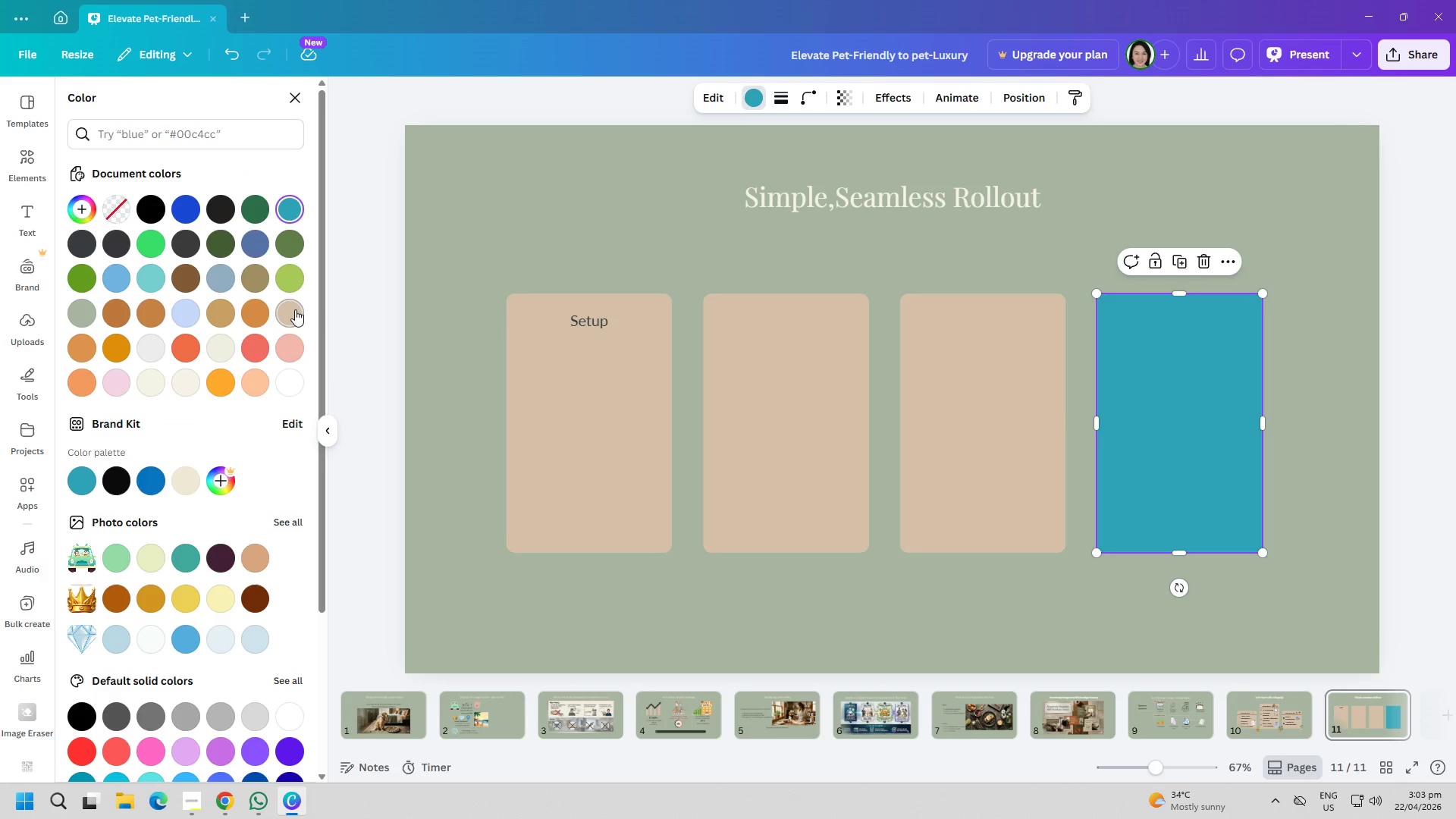 
double_click([487, 421])
 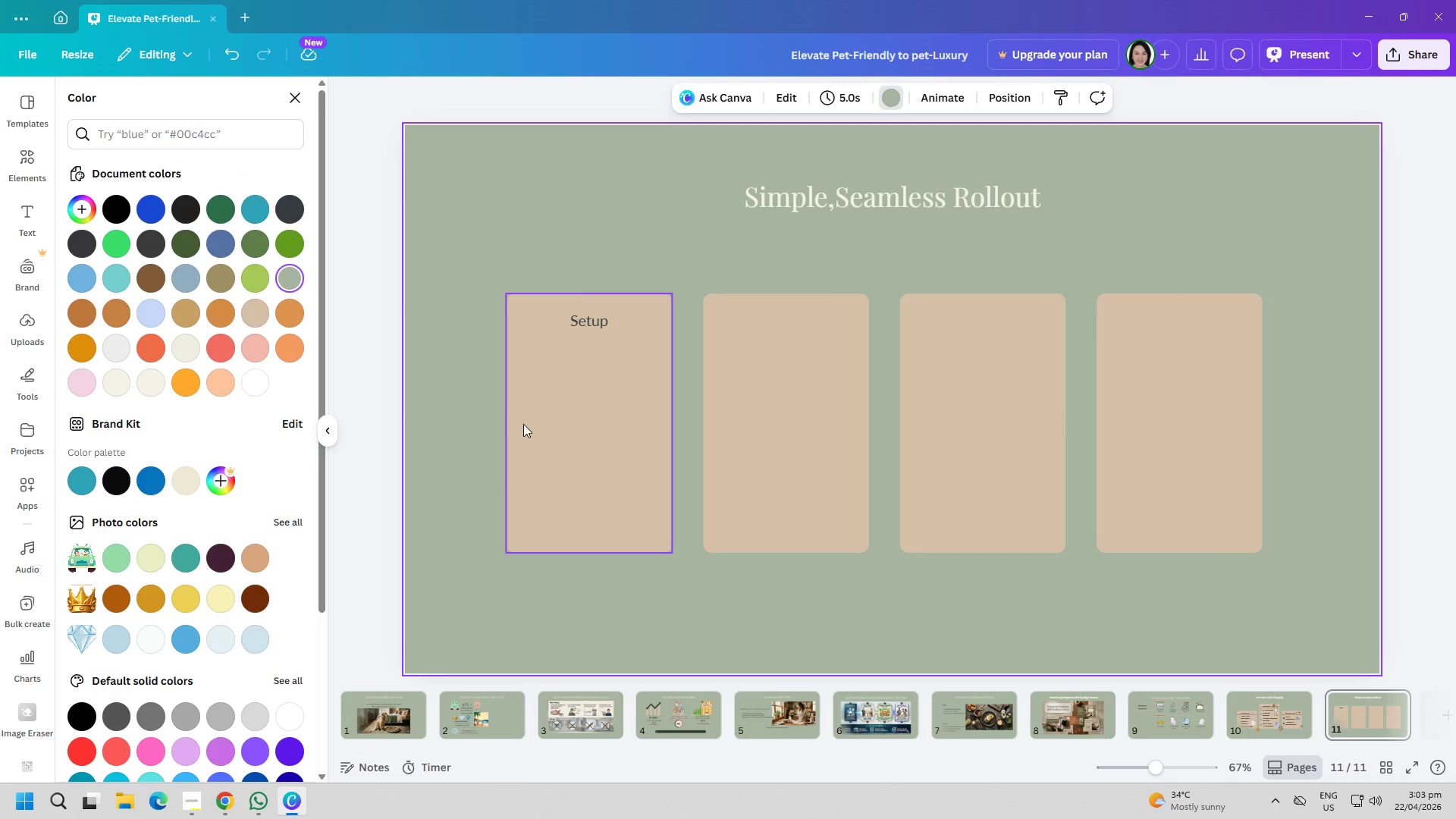 
triple_click([571, 419])
 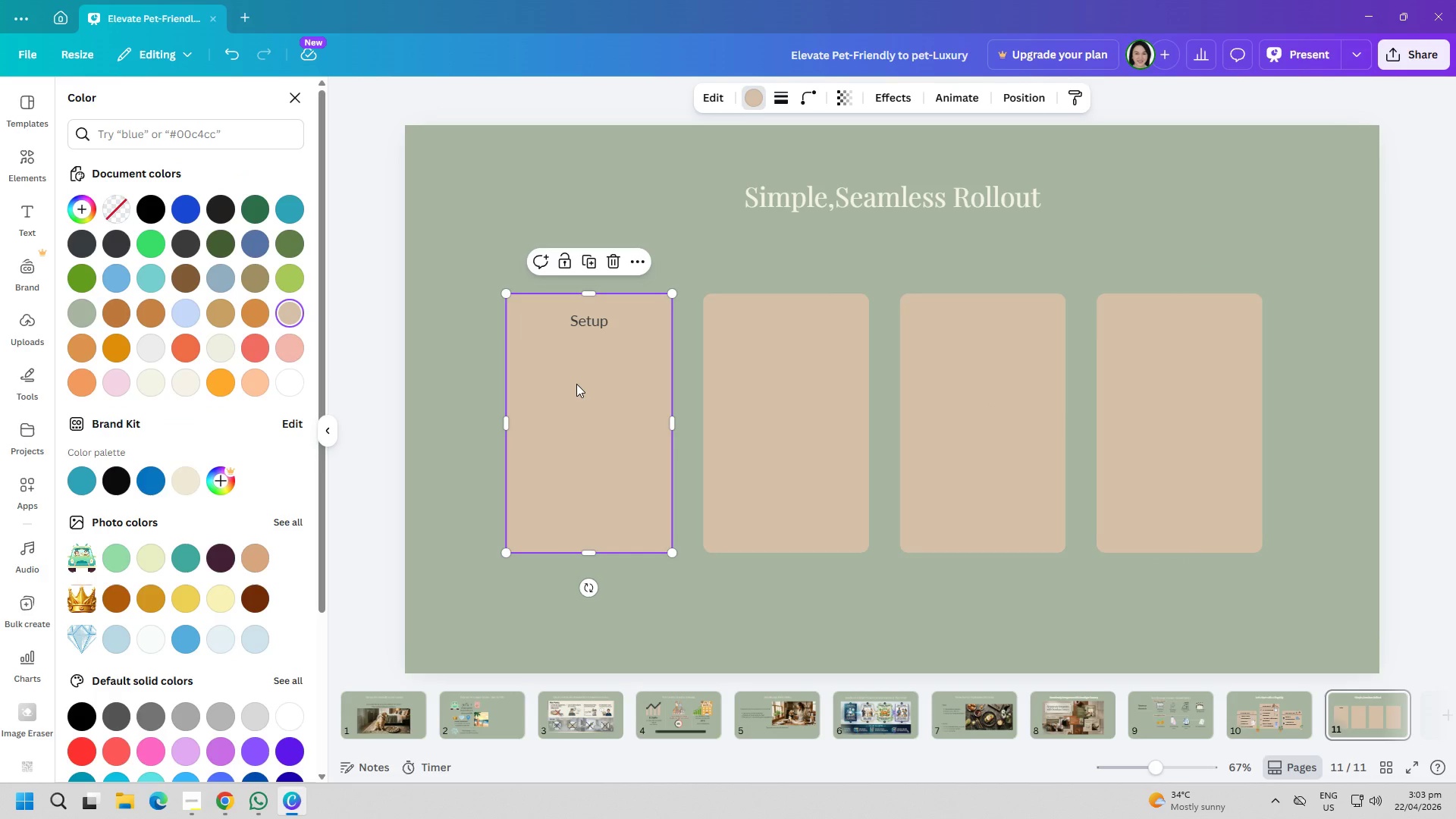 
wait(5.7)
 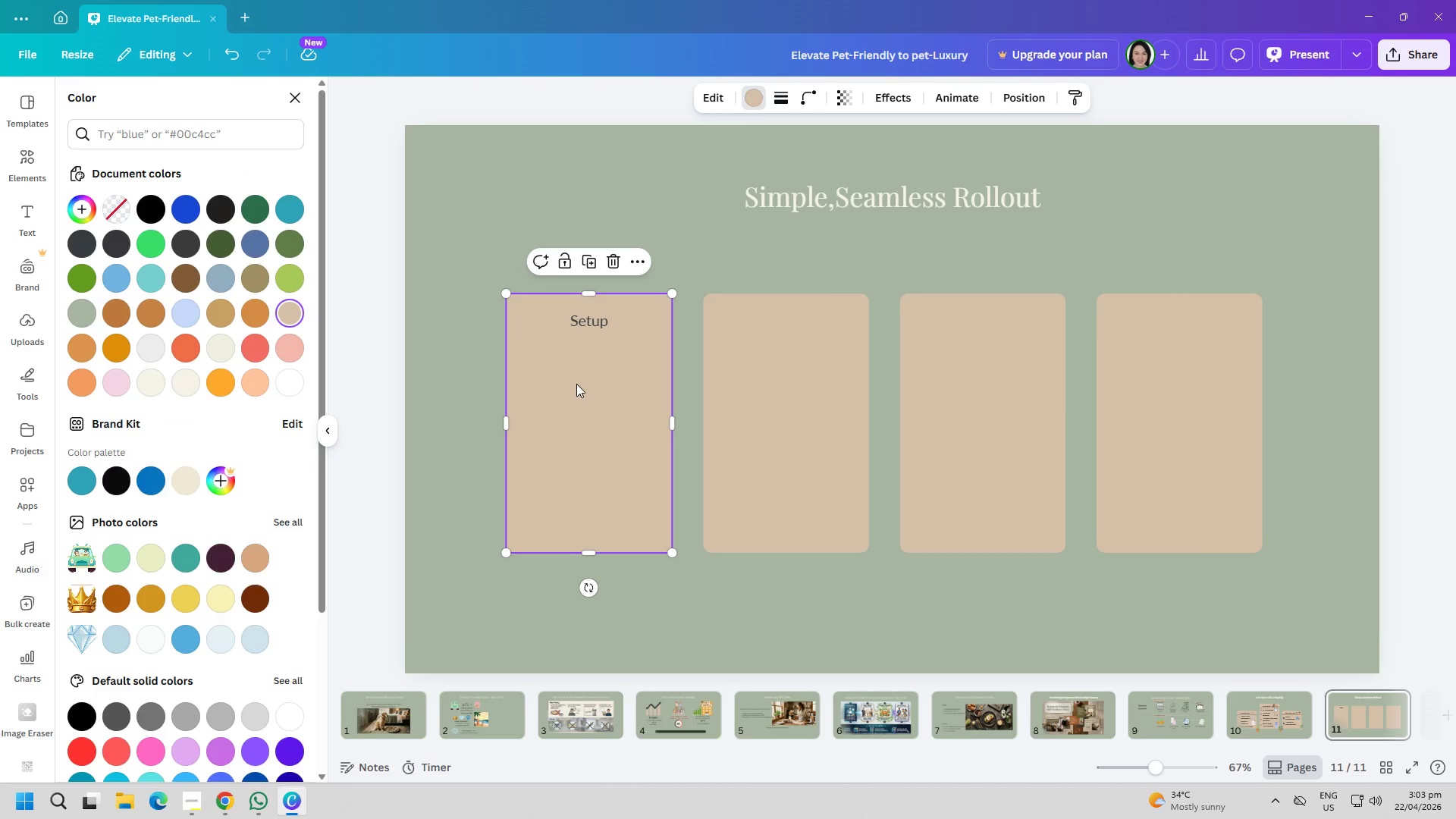 
double_click([598, 321])
 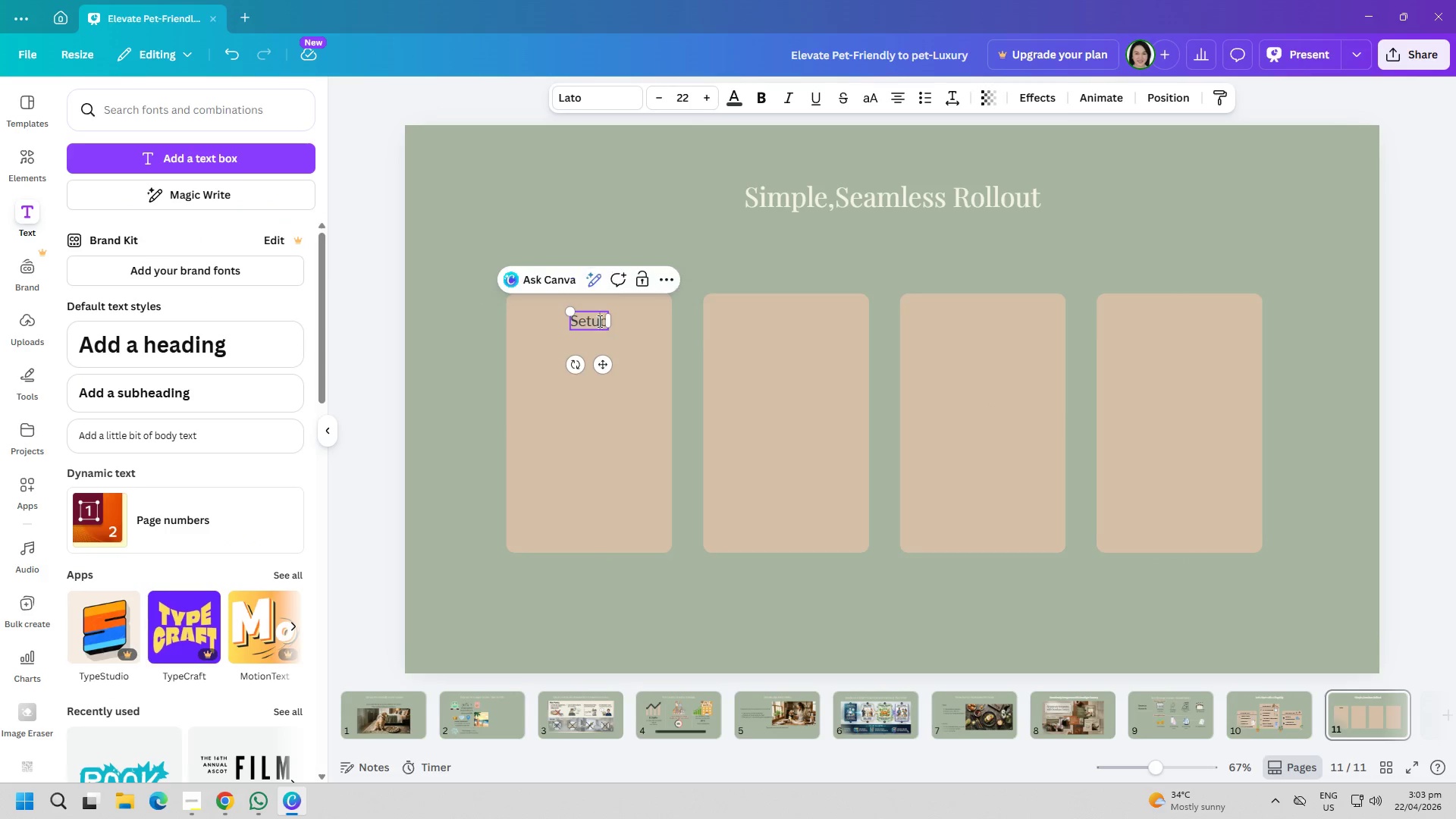 
key(Control+ControlLeft)
 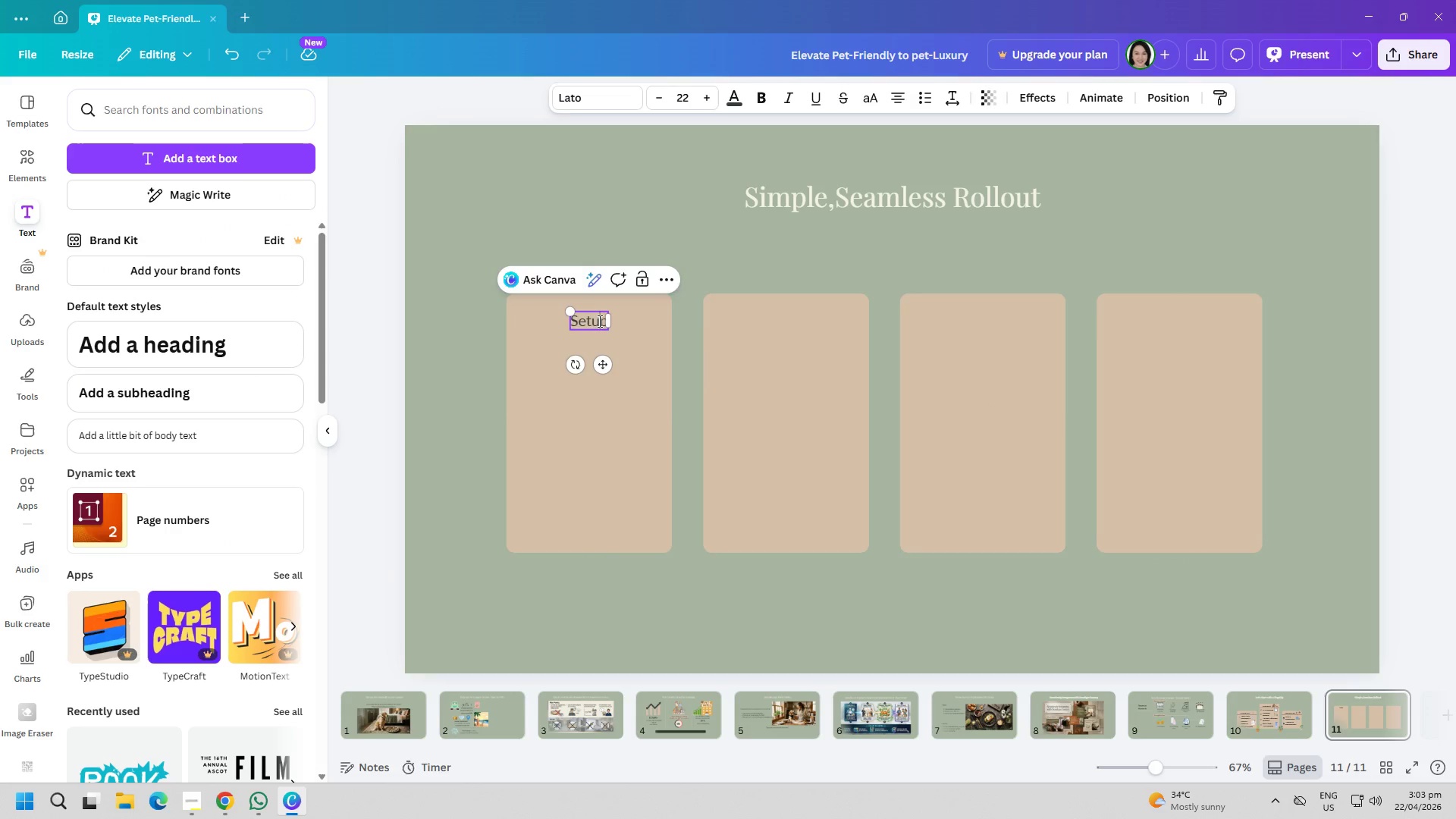 
key(Control+A)
 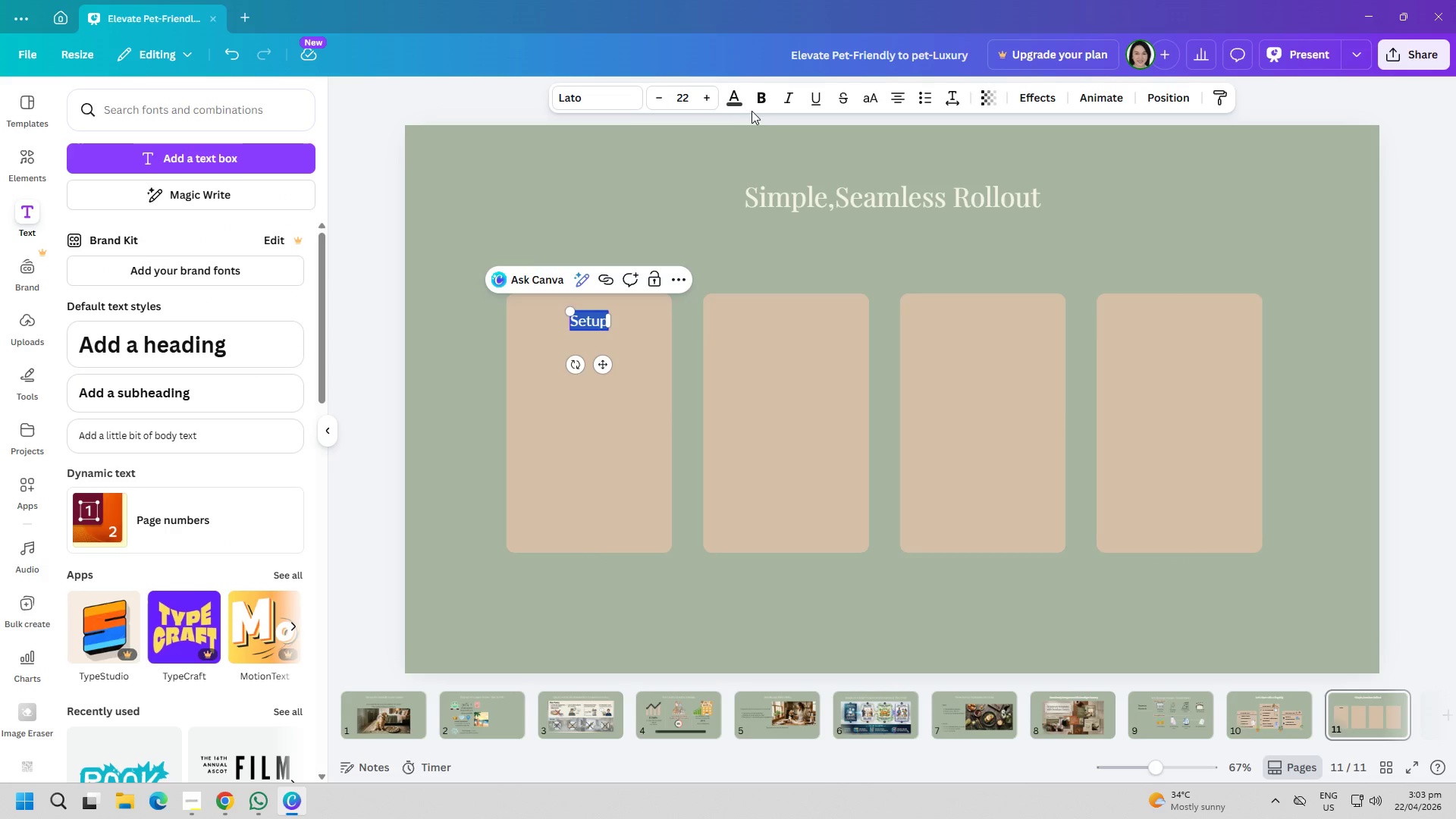 
left_click([762, 97])
 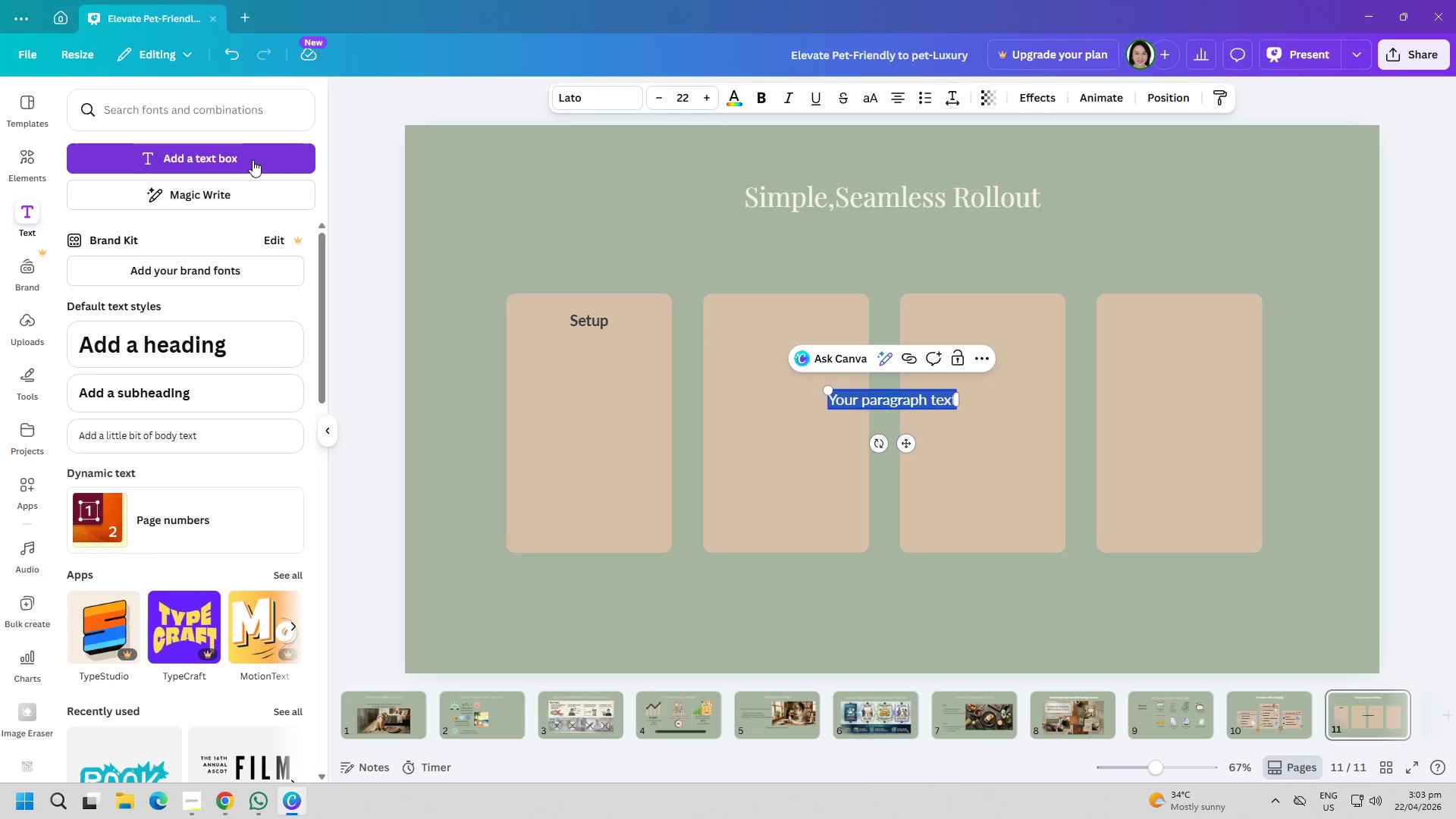 
type((2-3 weeks))
 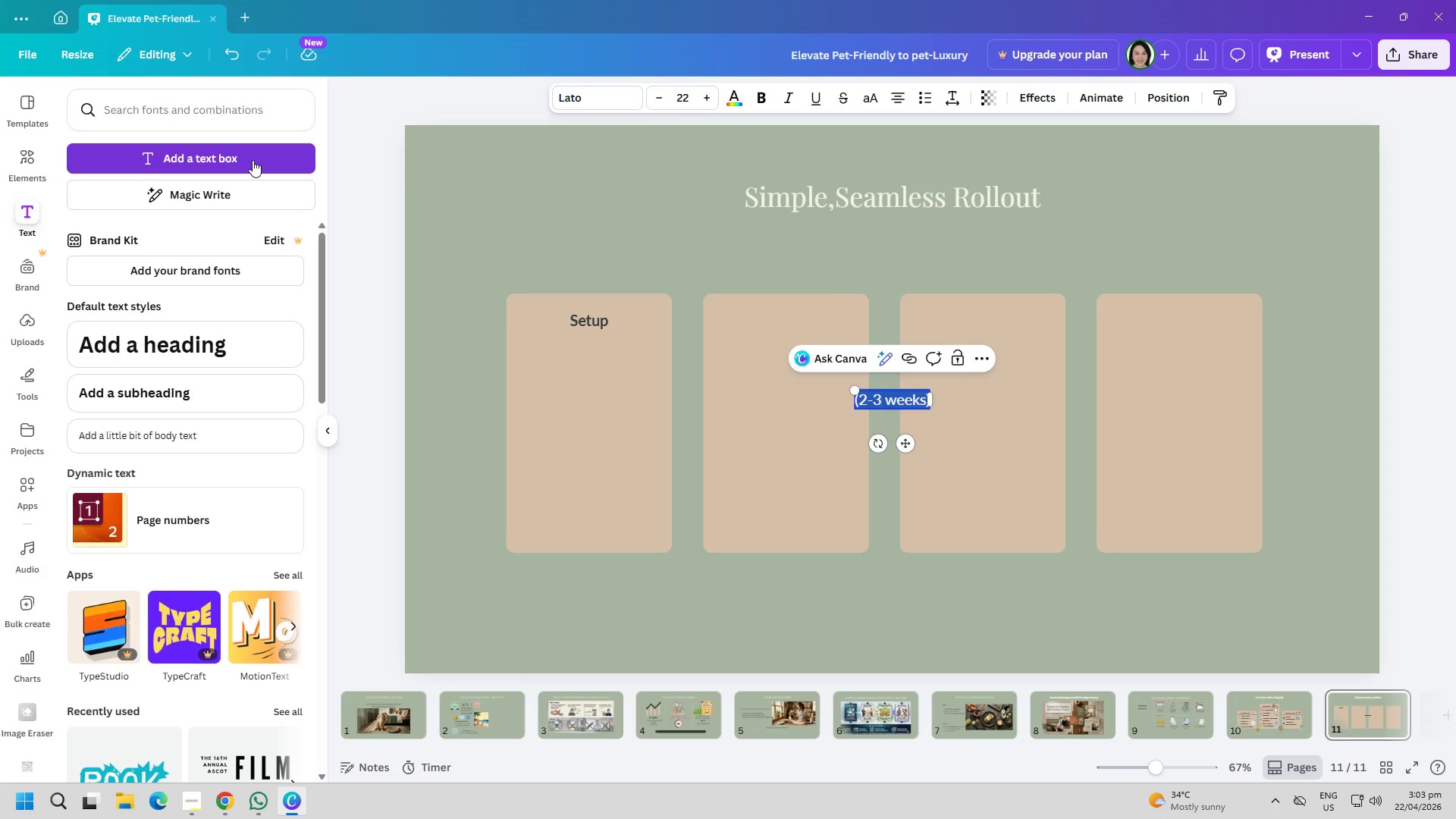 
 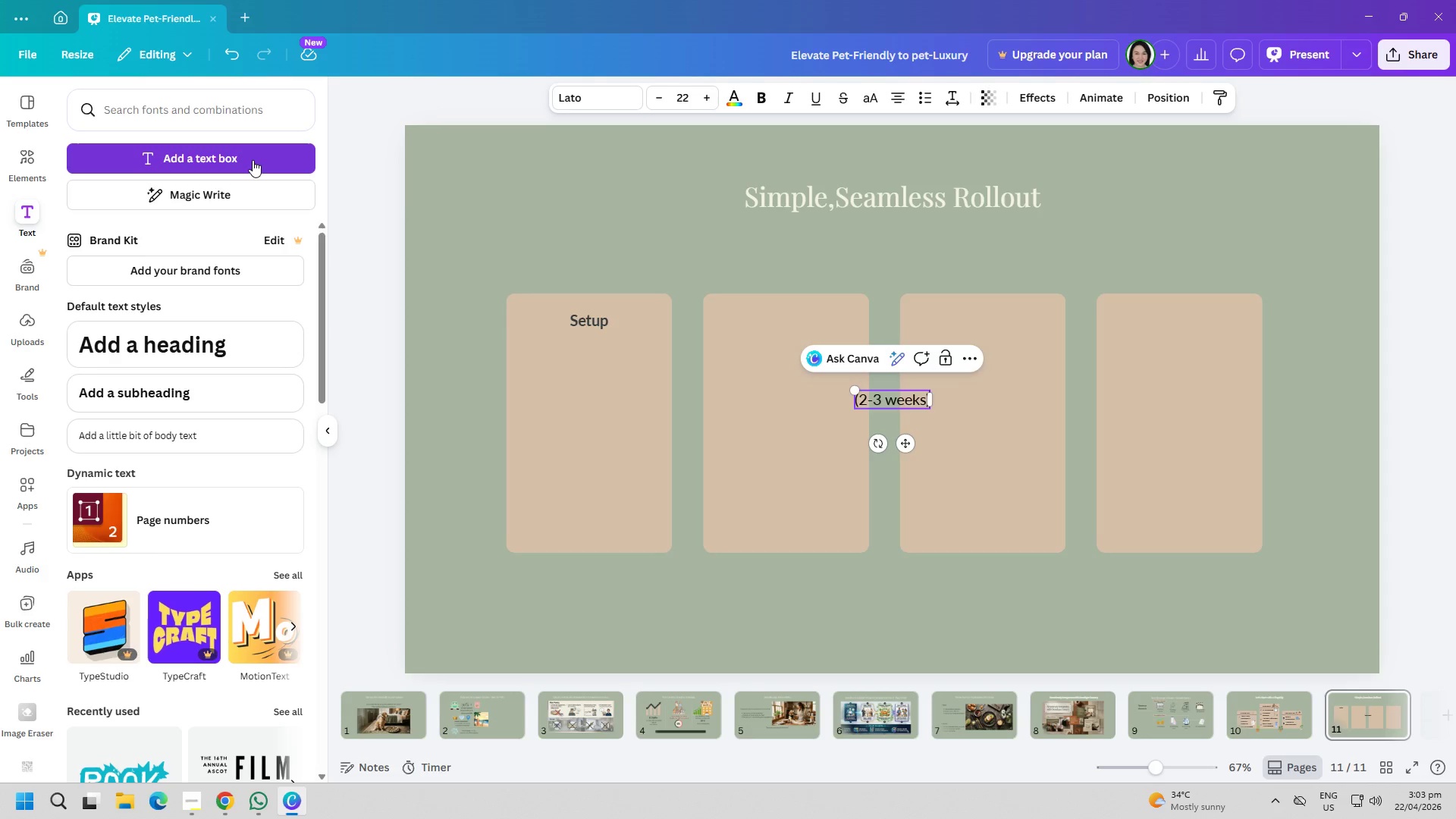 
key(Control+ControlLeft)
 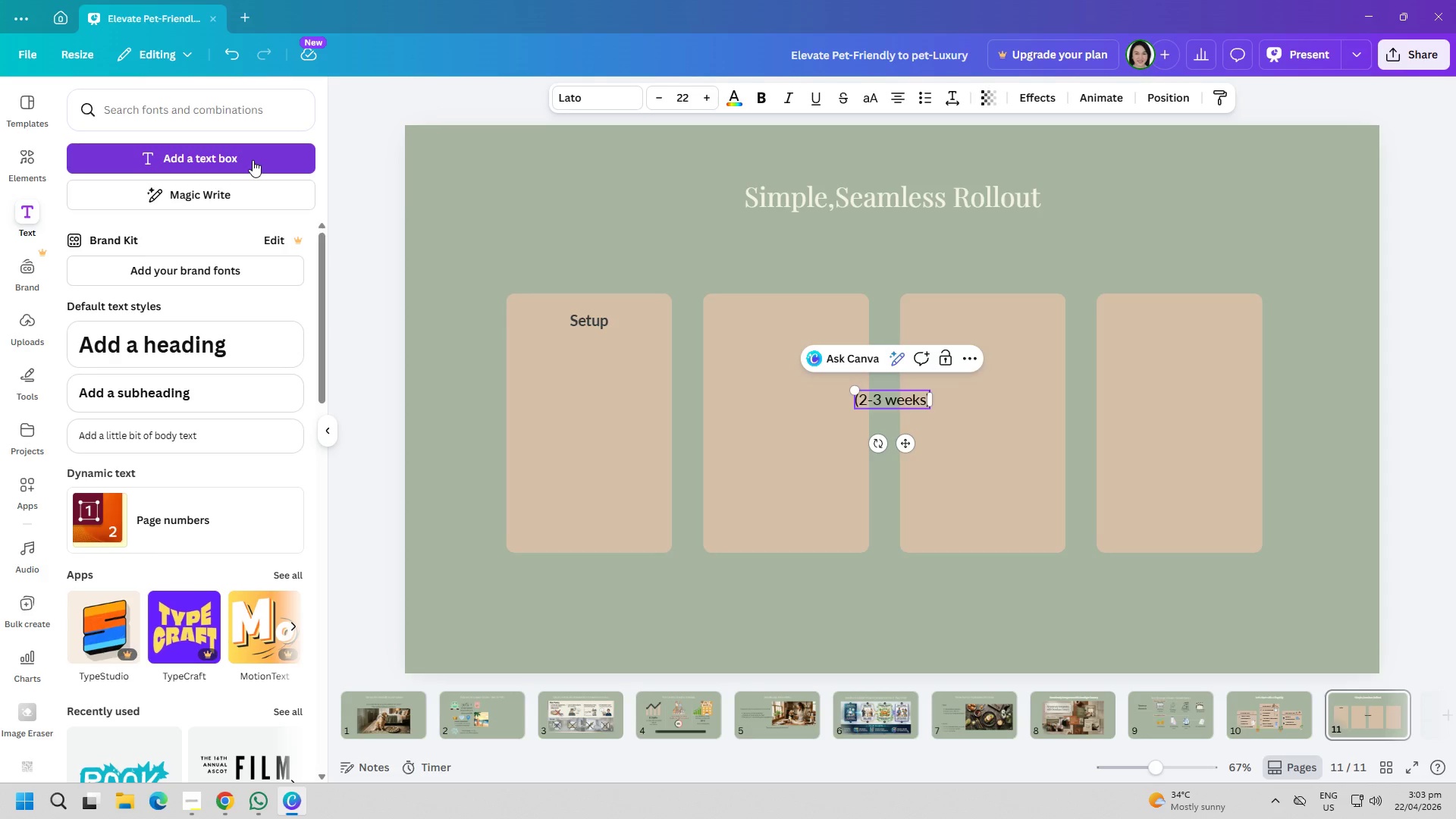 
key(Control+A)
 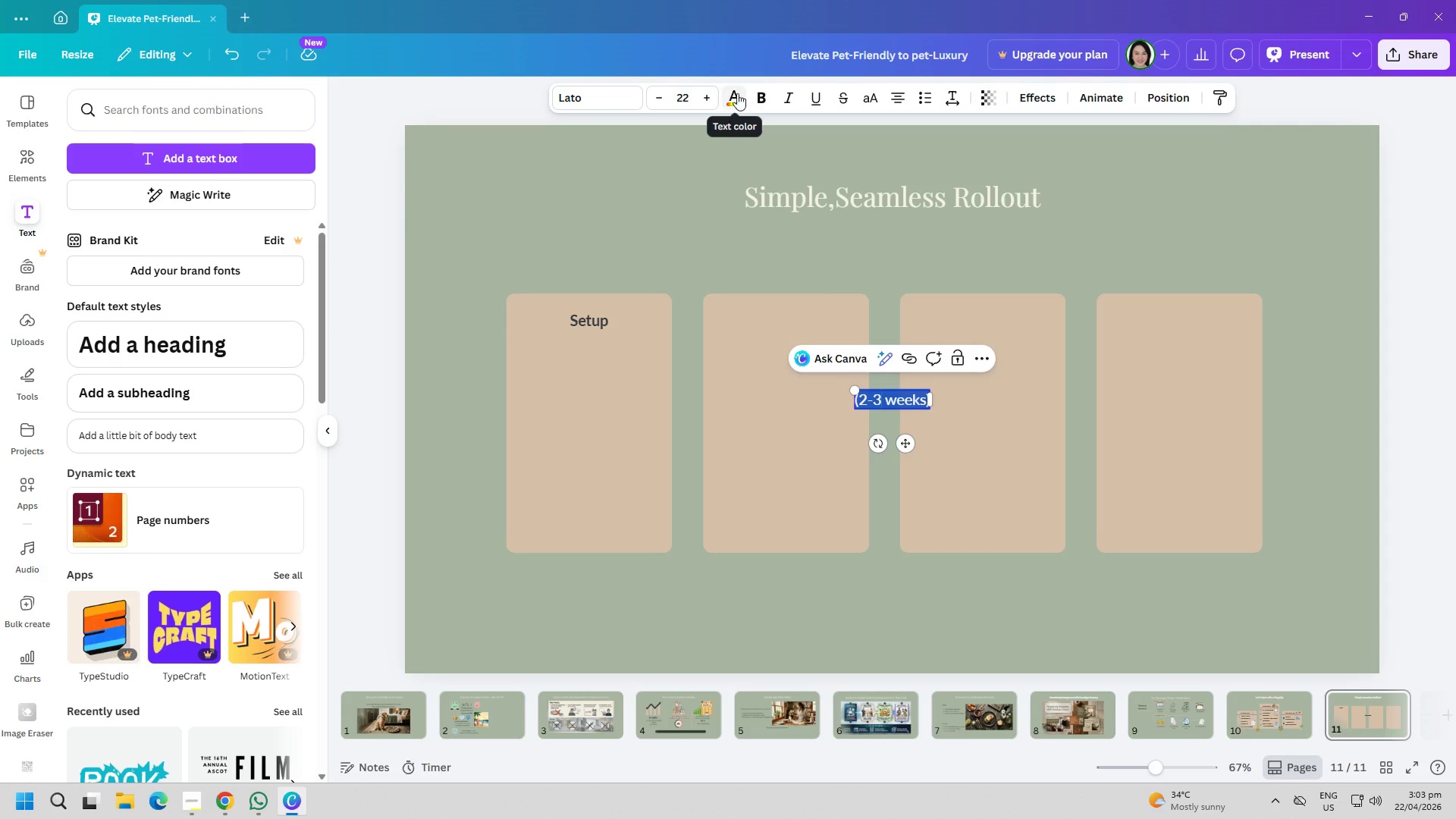 
left_click([730, 93])
 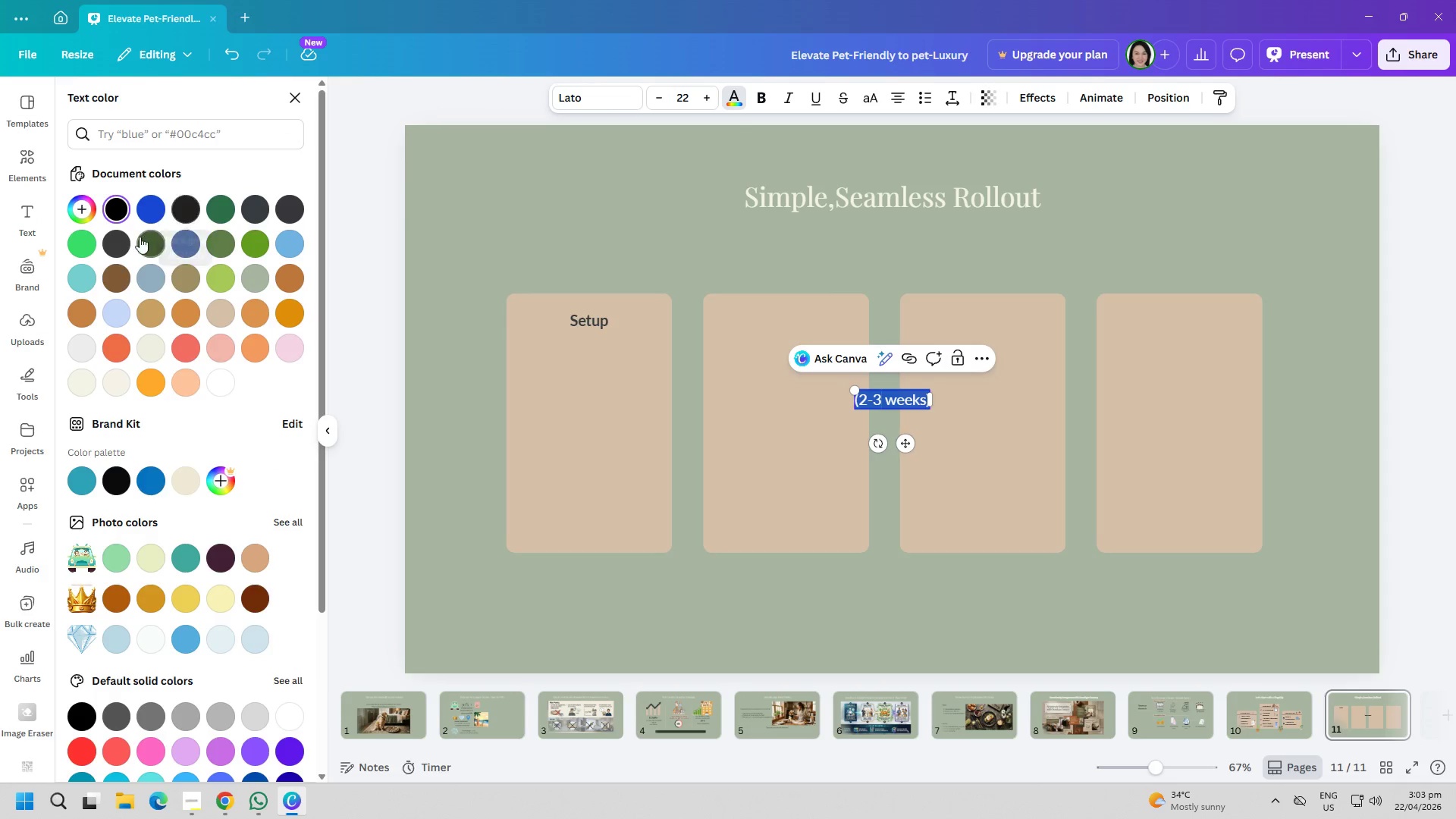 
double_click([506, 257])
 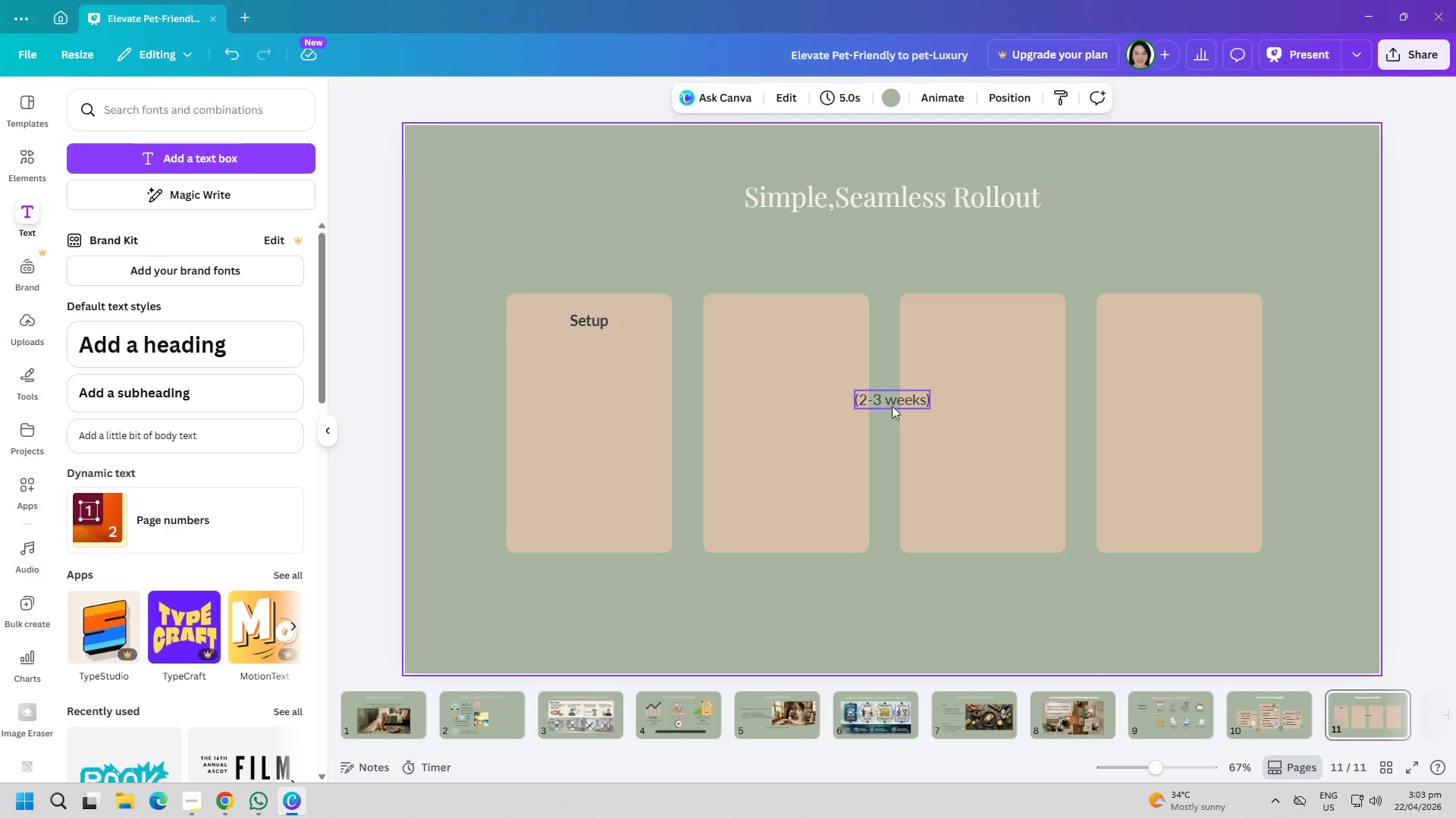 
left_click_drag(start_coordinate=[895, 403], to_coordinate=[580, 382])
 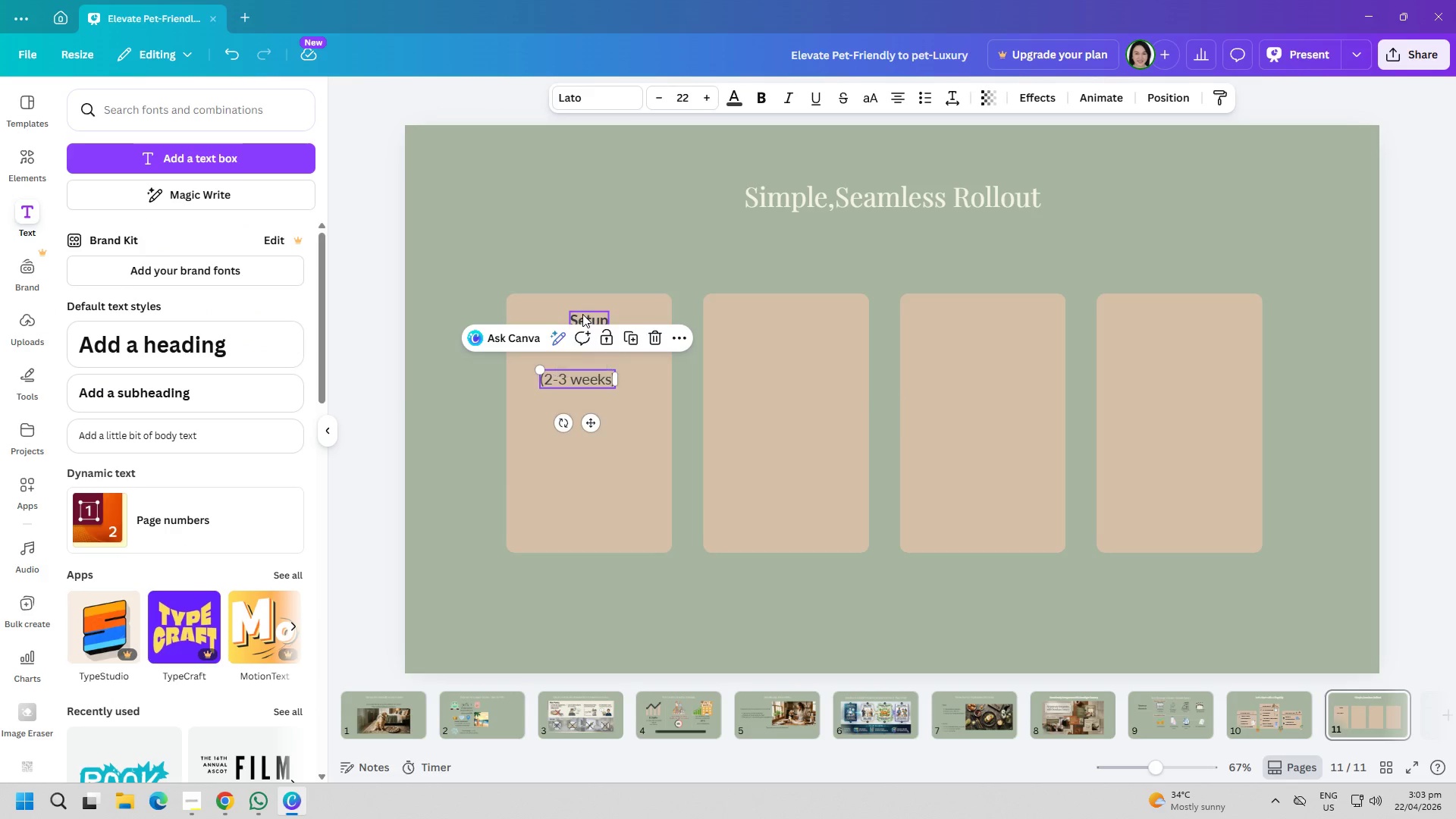 
double_click([582, 314])
 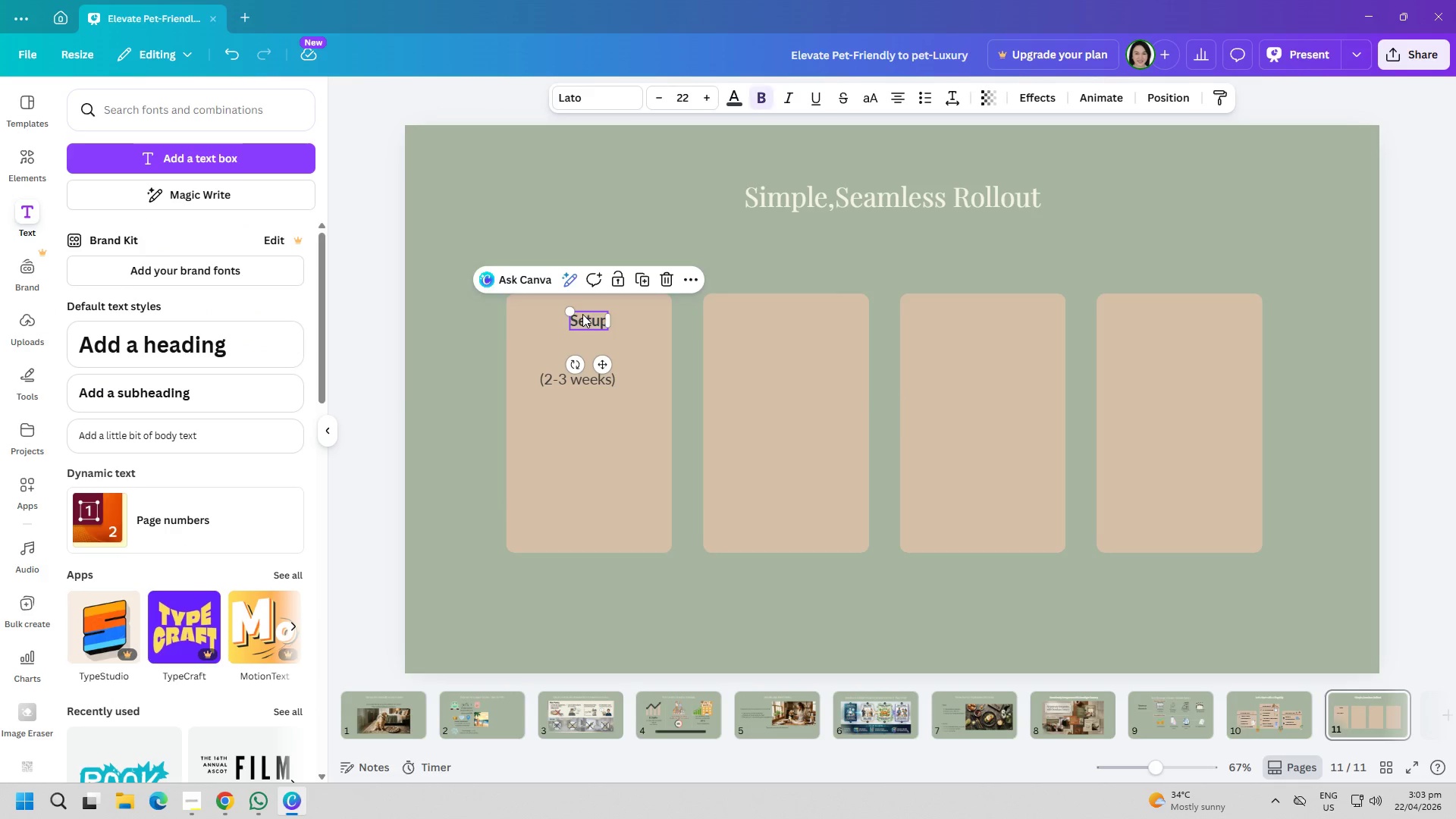 
triple_click([582, 314])
 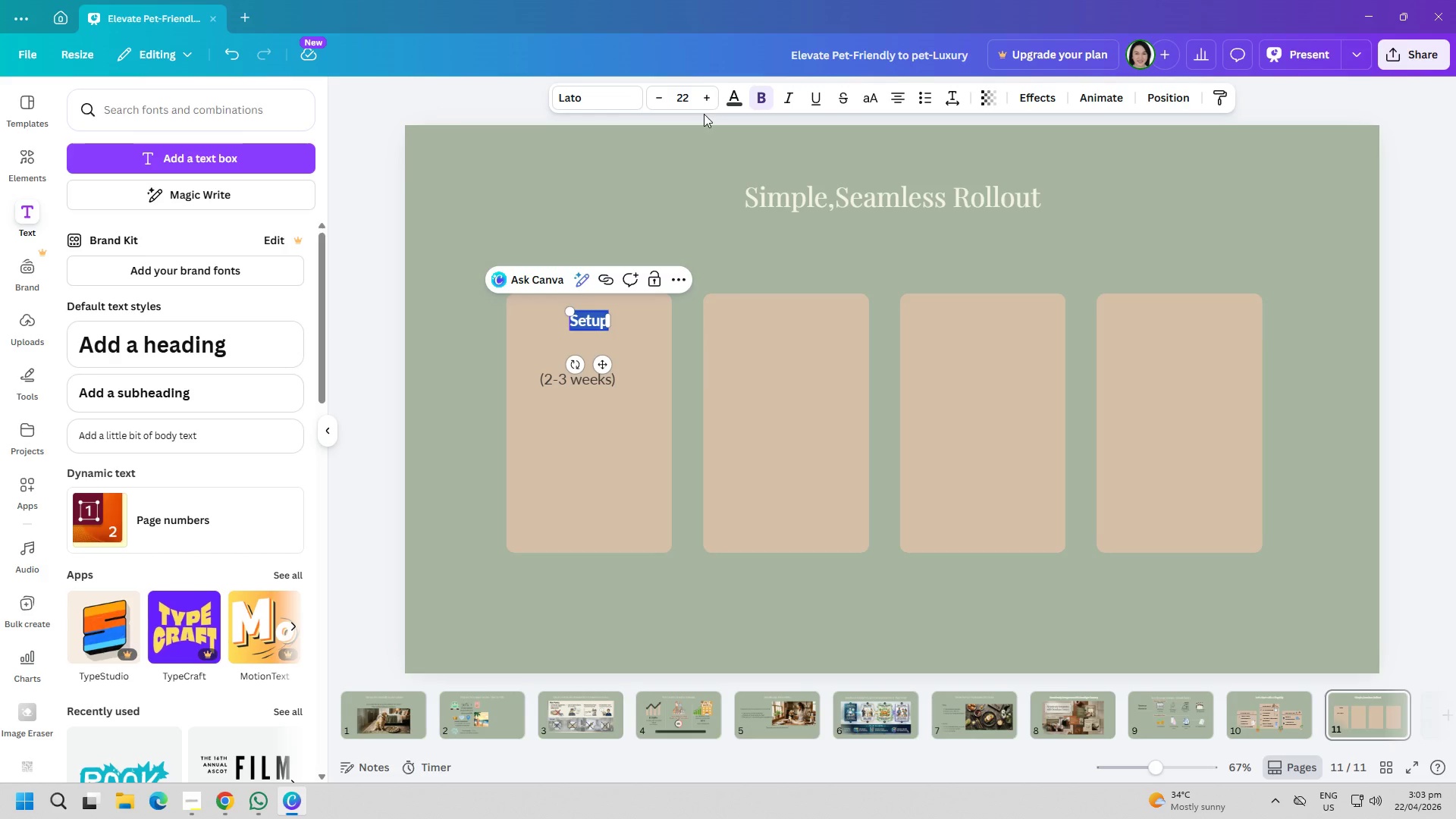 
left_click([735, 96])
 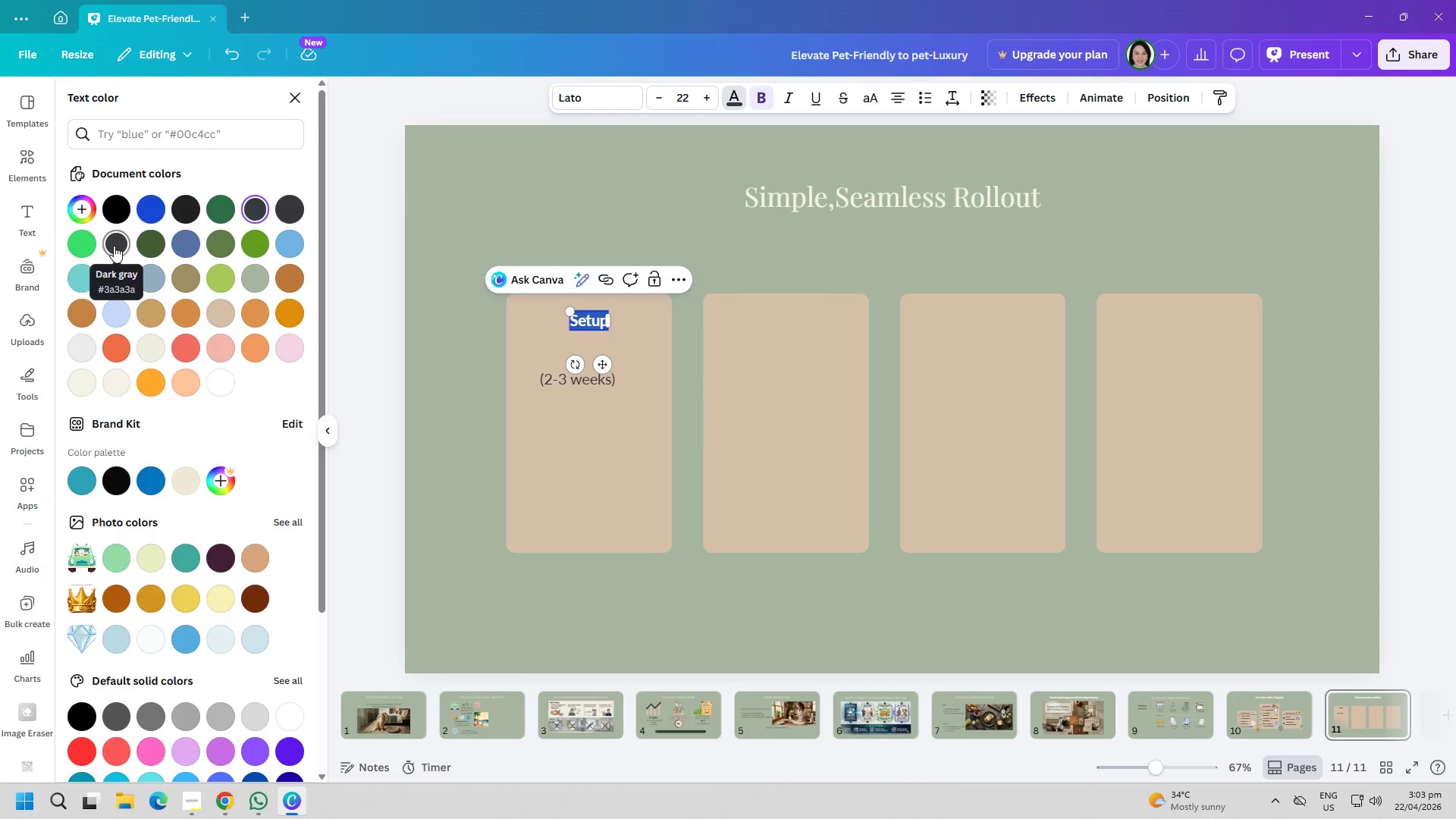 
left_click([114, 246])
 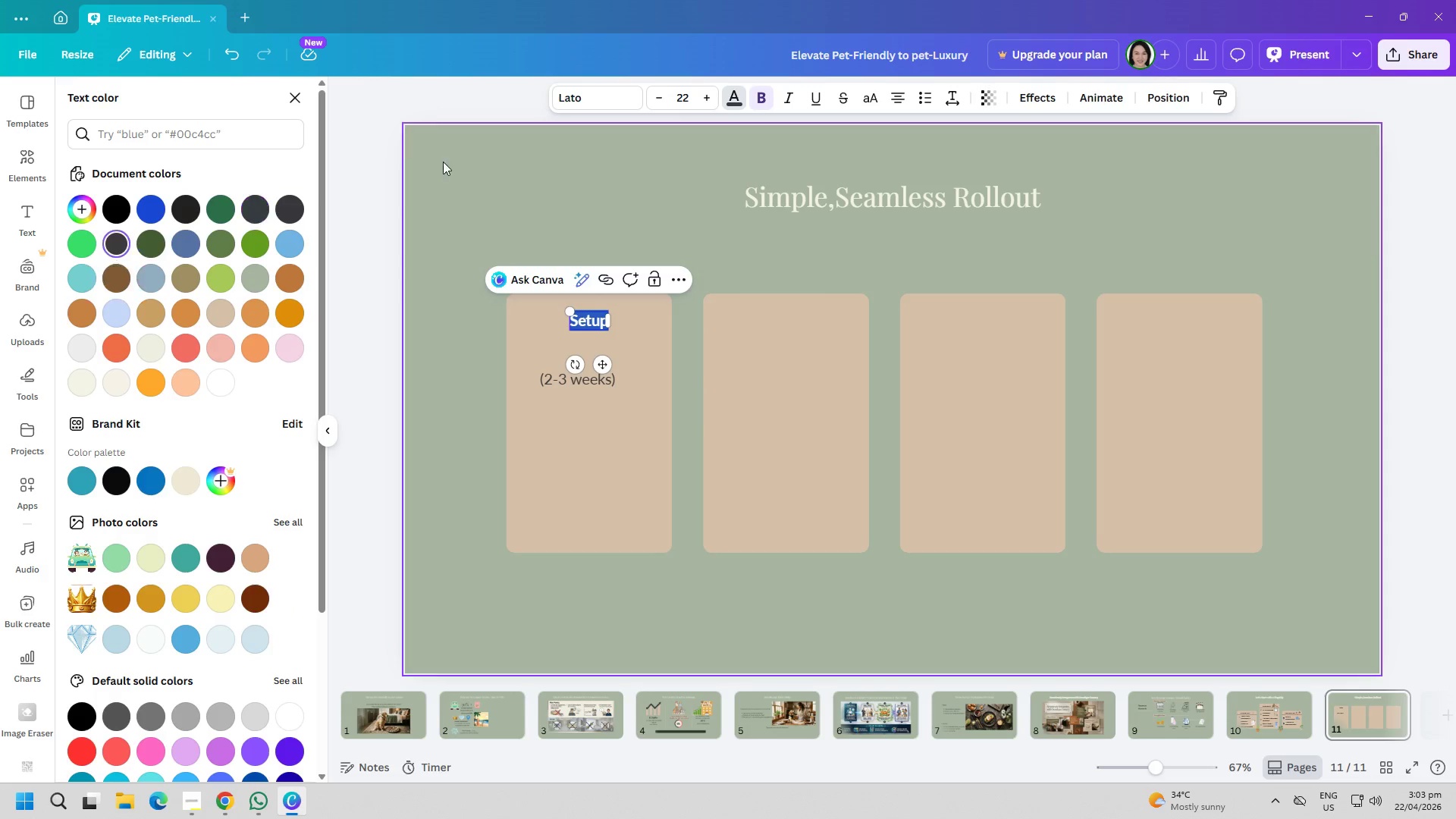 
double_click([491, 153])
 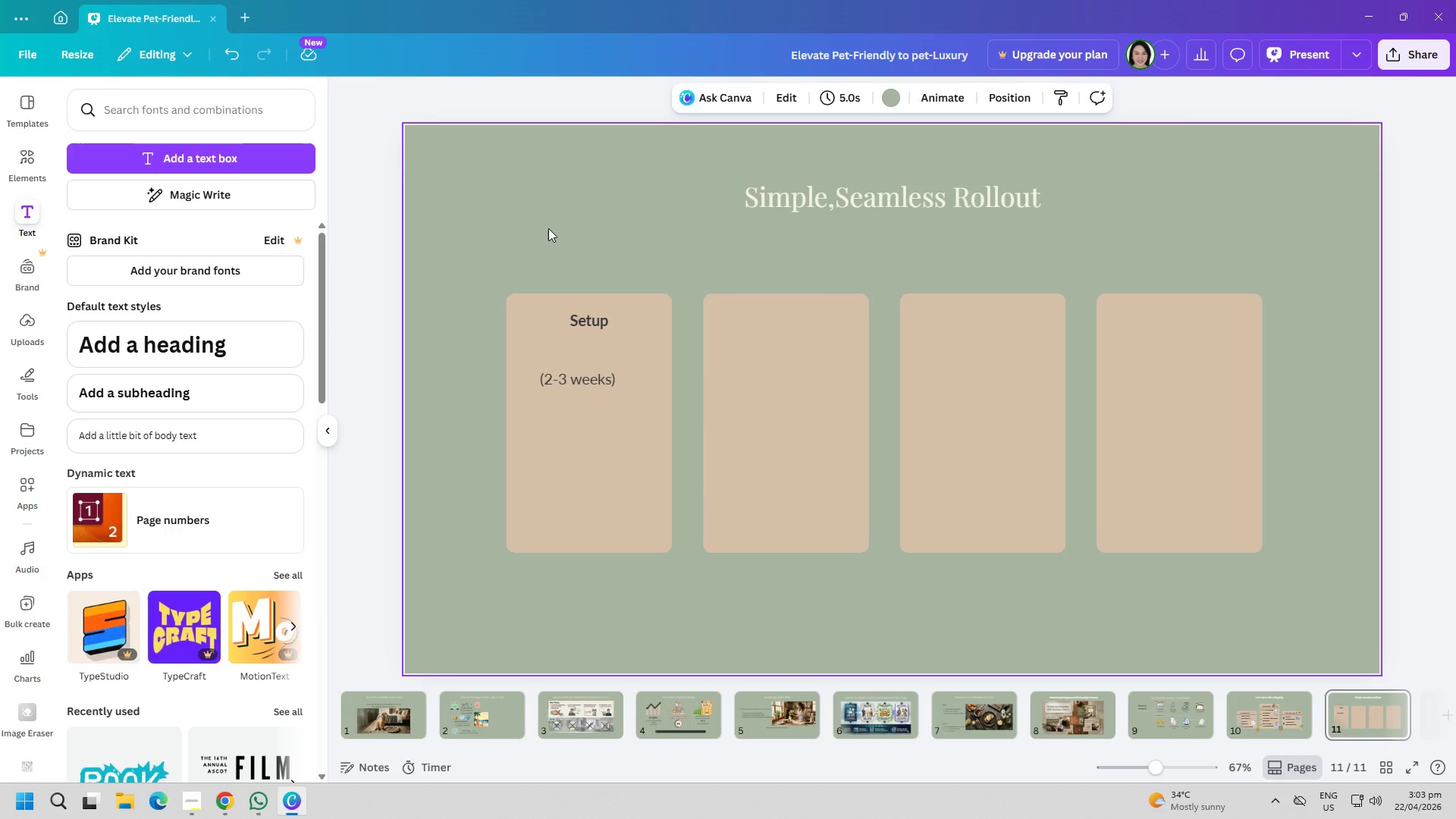 
left_click_drag(start_coordinate=[579, 382], to_coordinate=[590, 344])
 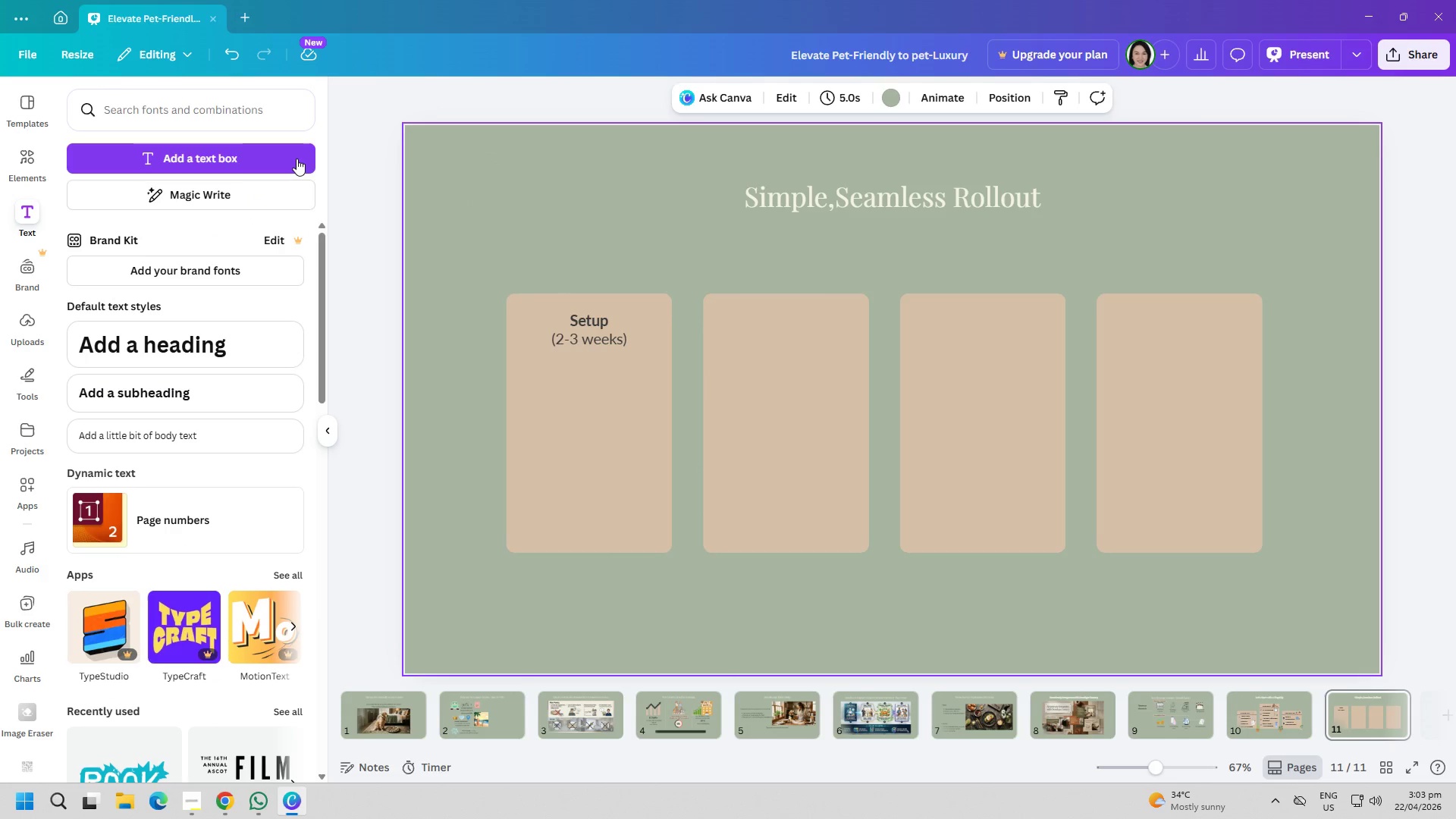 
double_click([293, 157])
 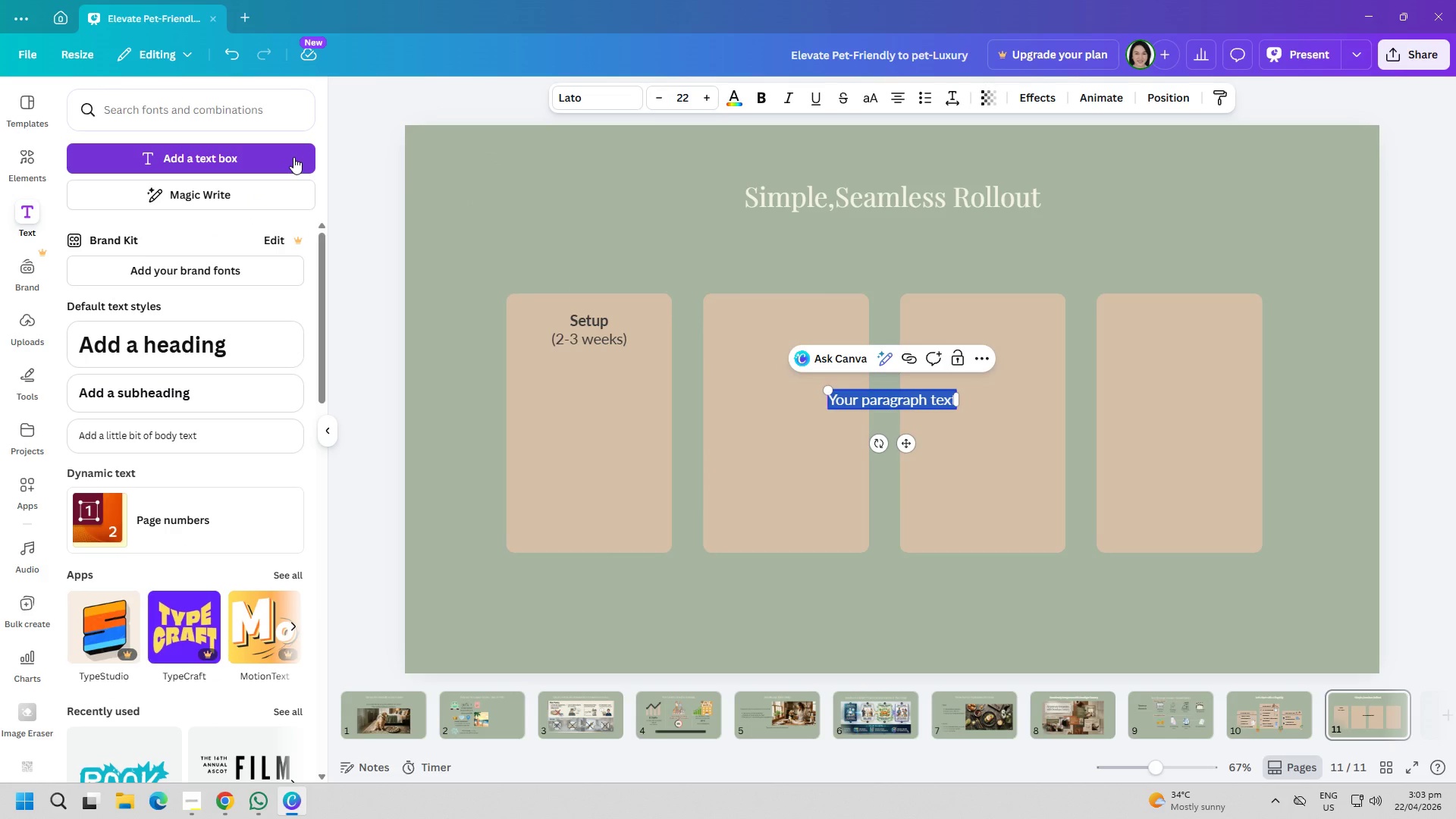 
key(Backspace)
 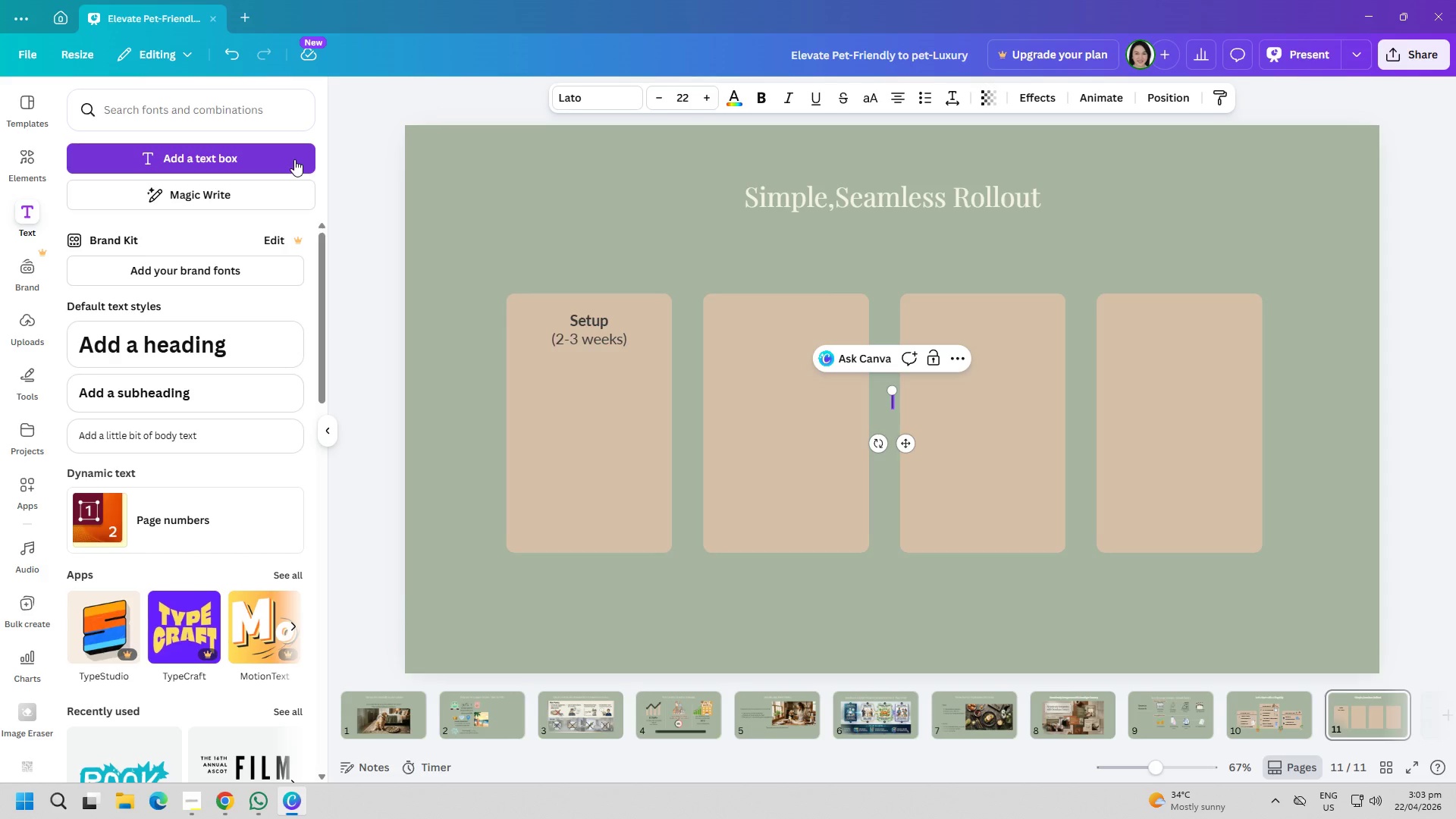 
key(Backspace)
 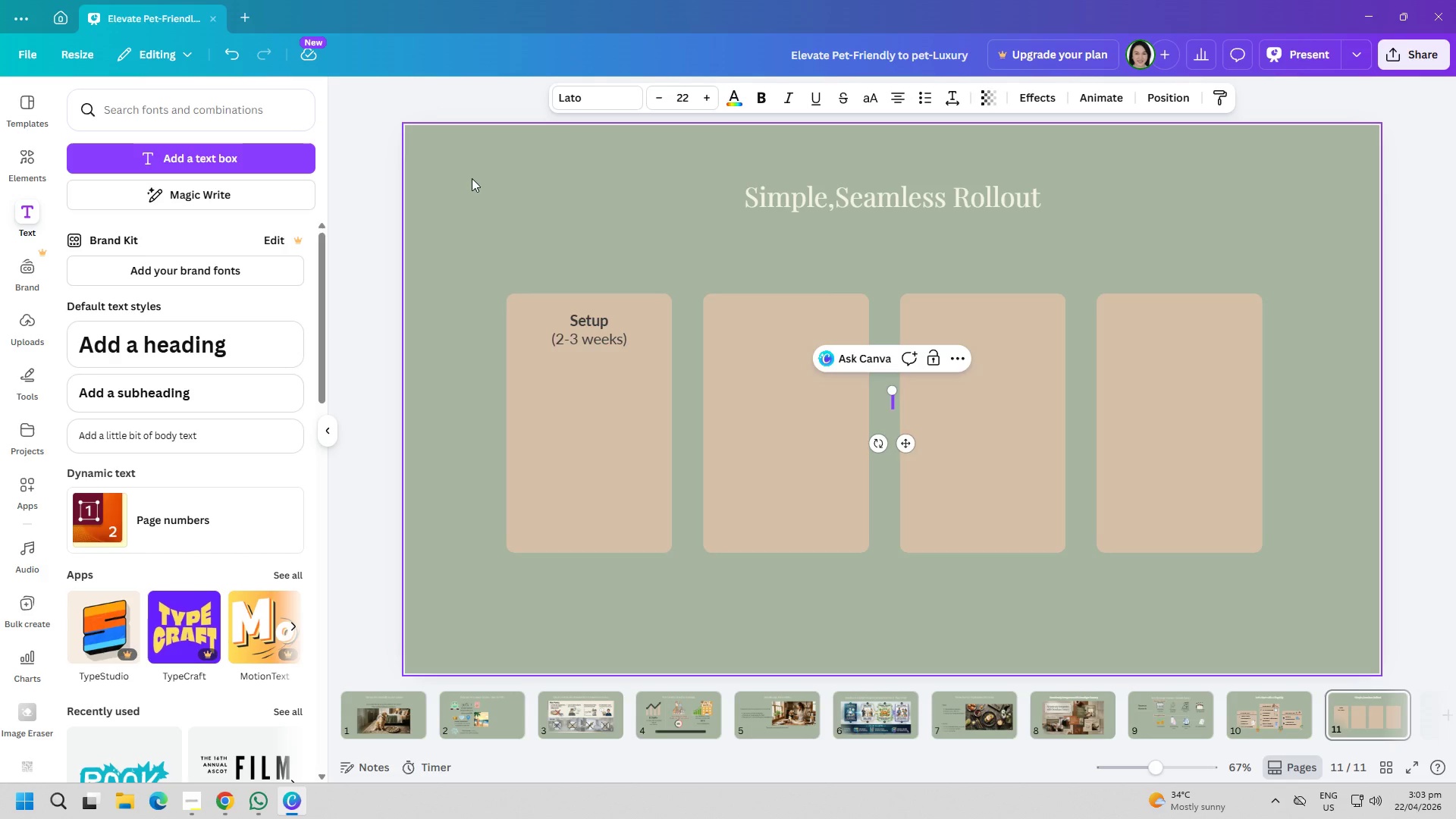 
left_click([516, 196])
 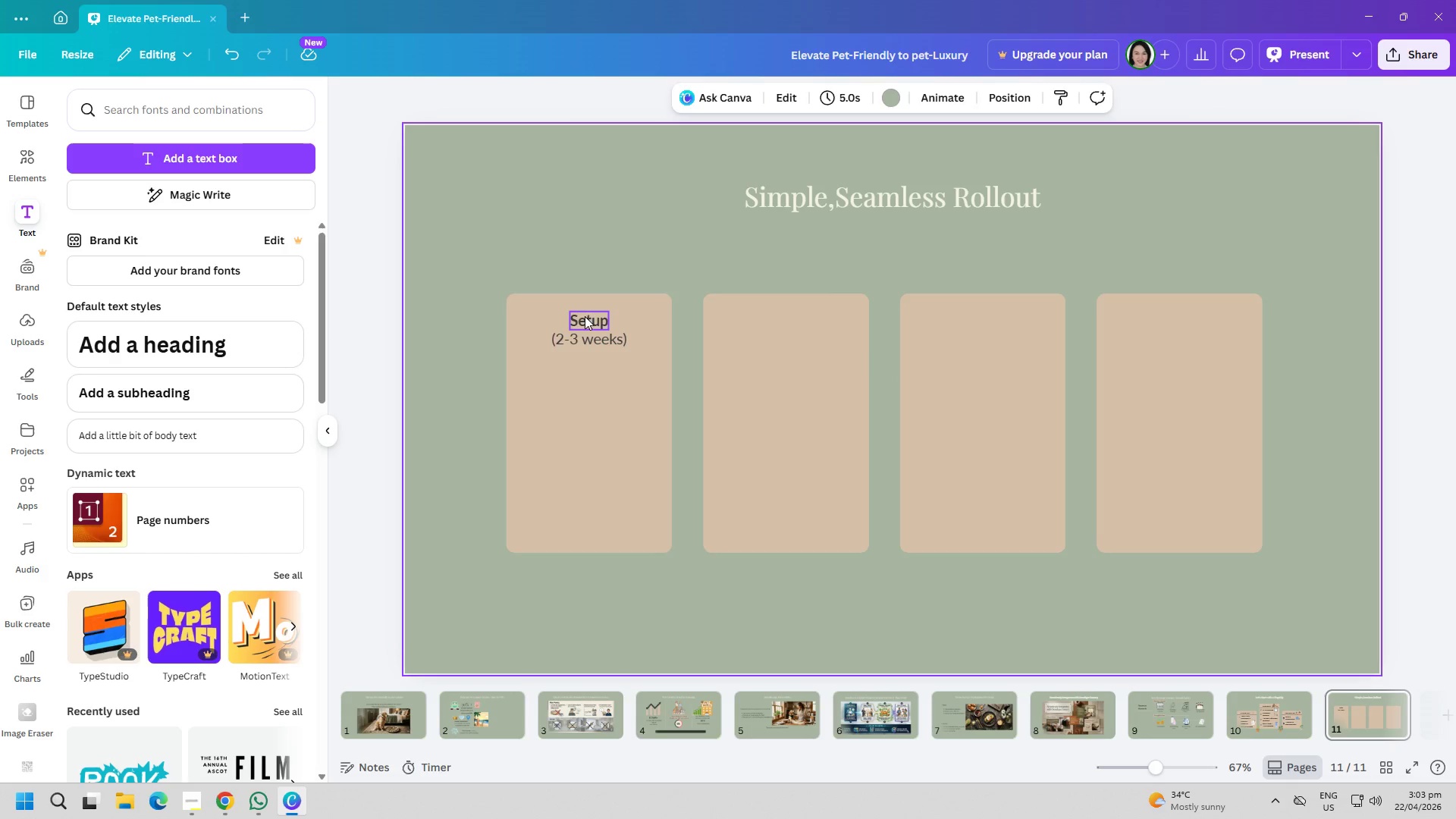 
left_click([589, 318])
 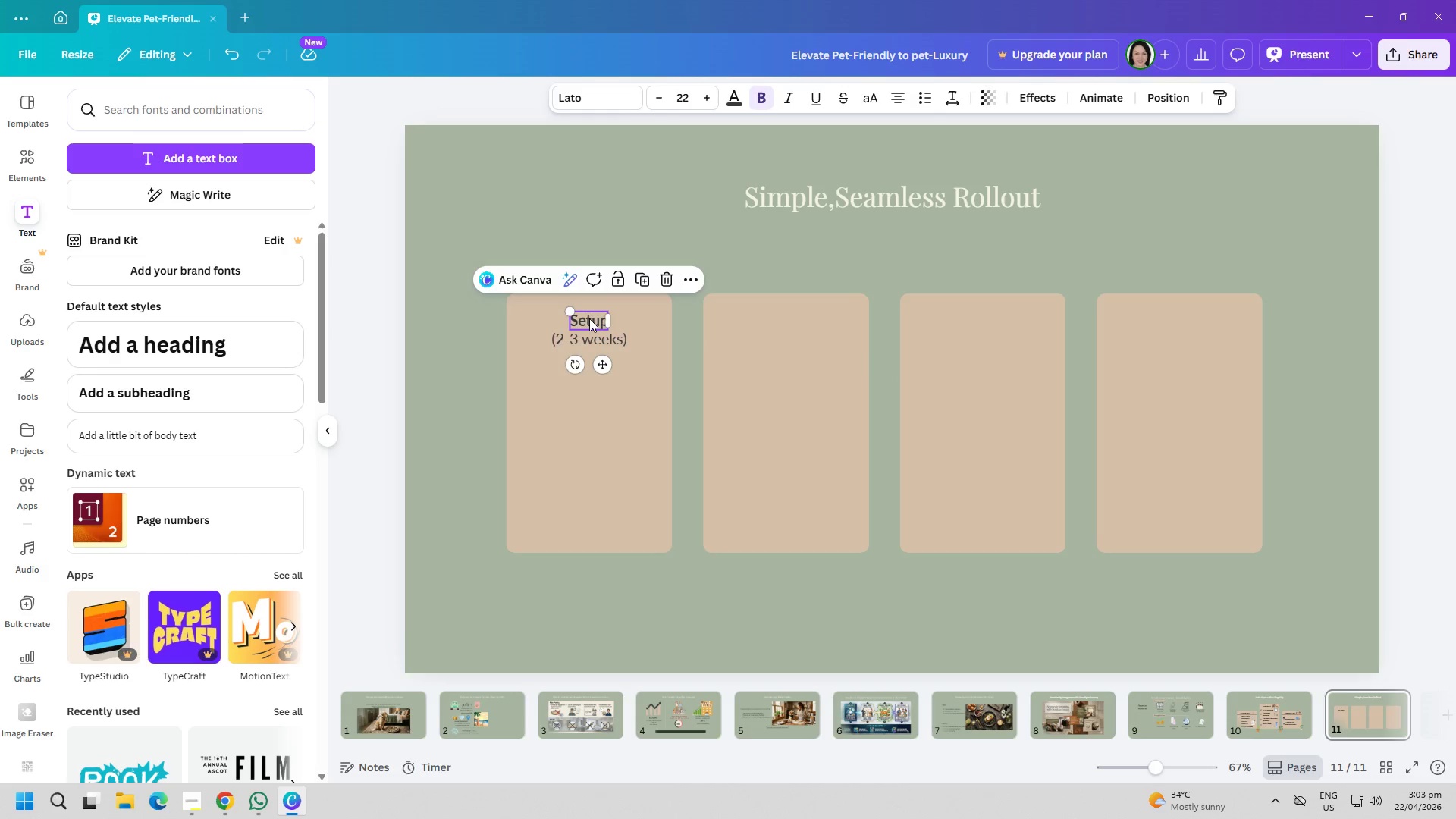 
key(Control+ControlLeft)
 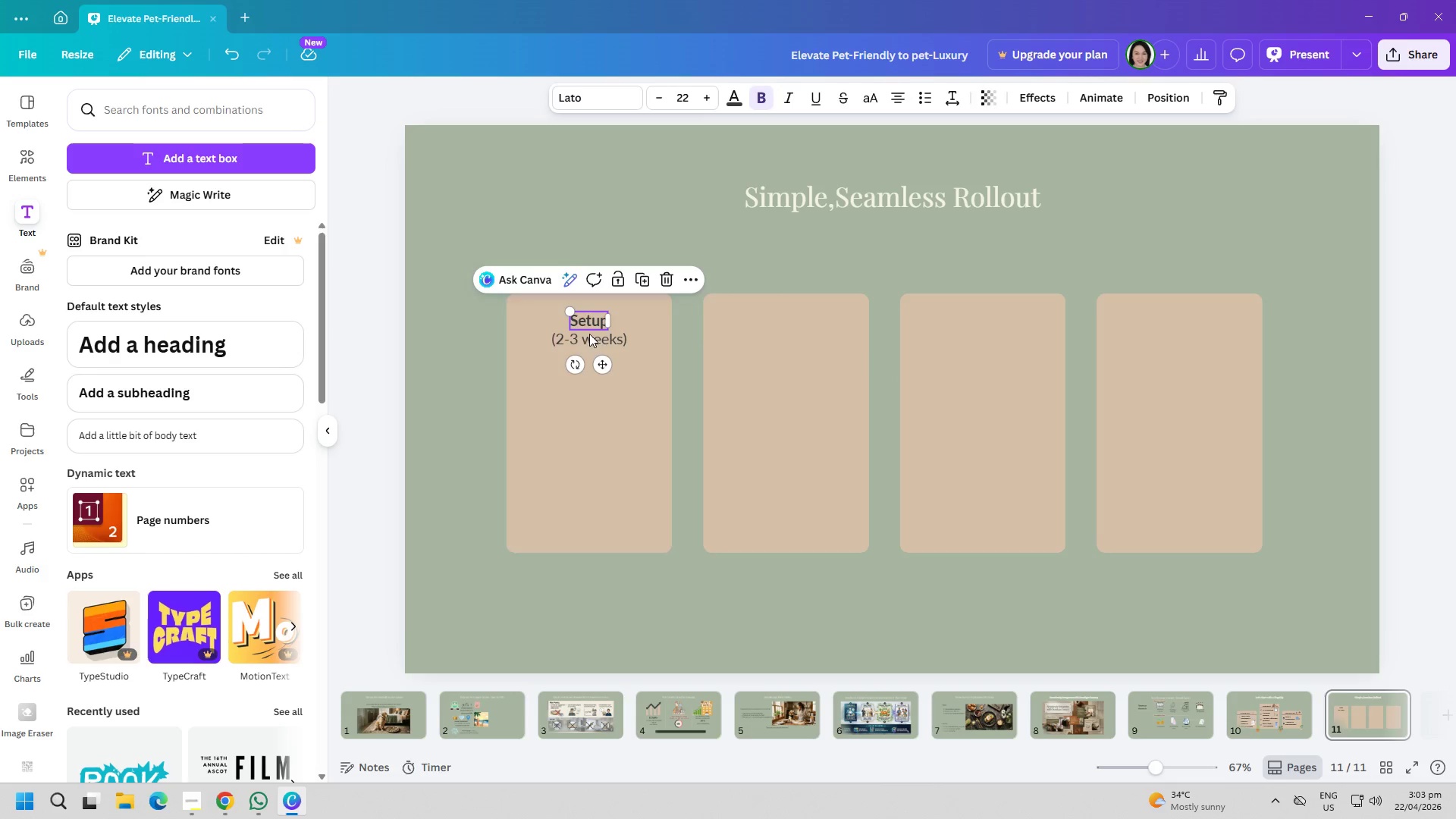 
key(Control+C)
 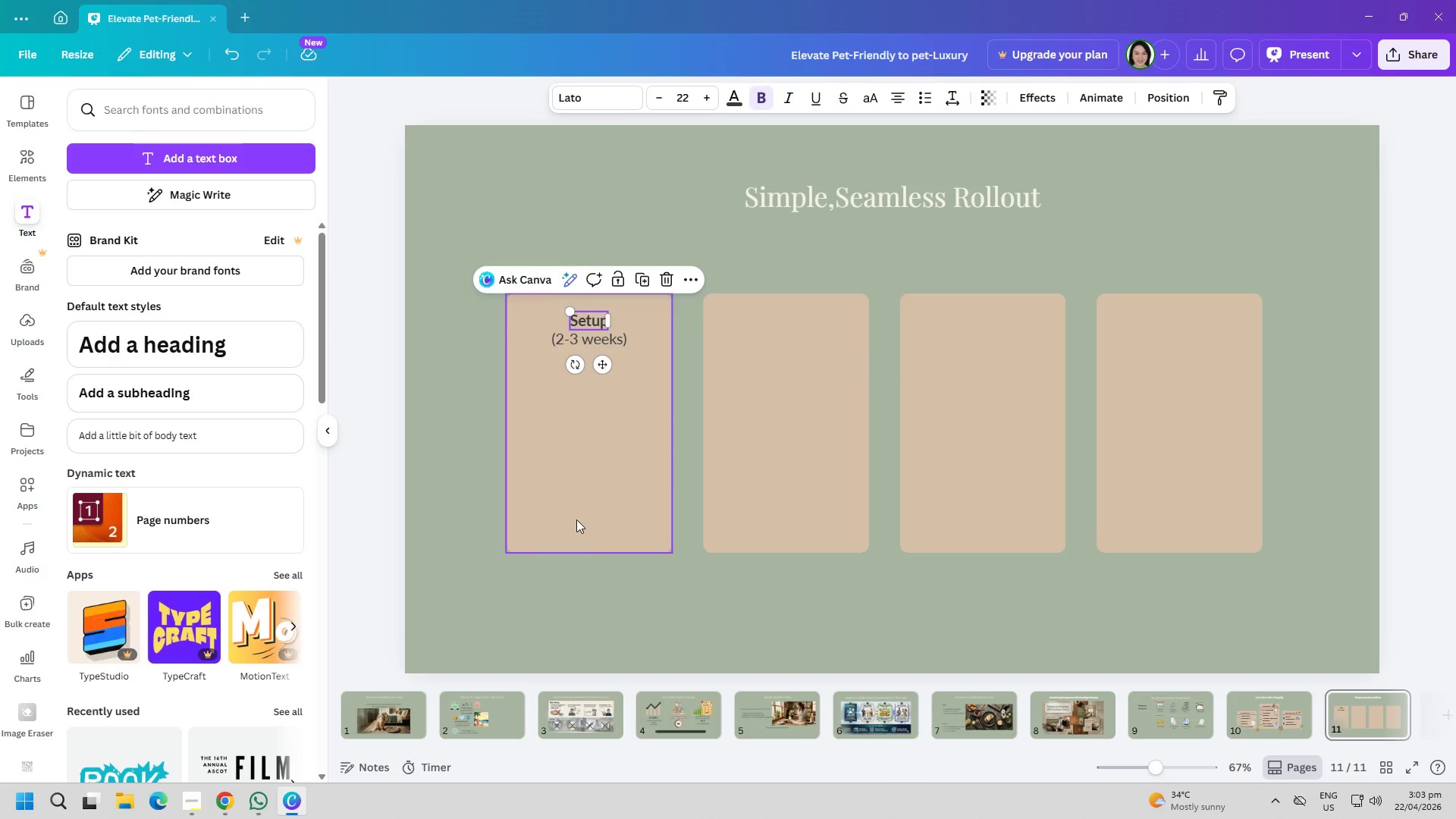 
double_click([576, 519])
 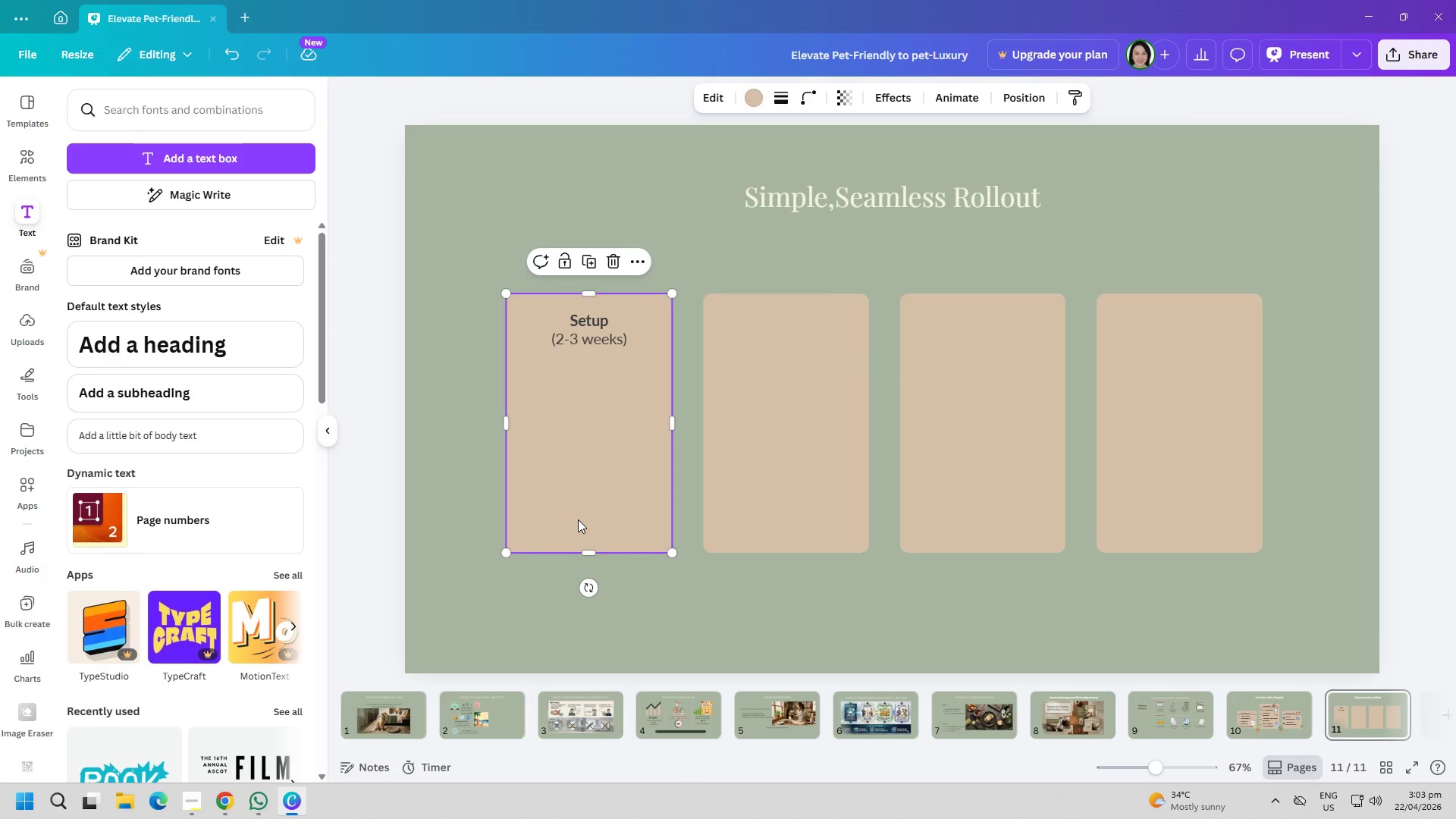 
key(Control+ControlLeft)
 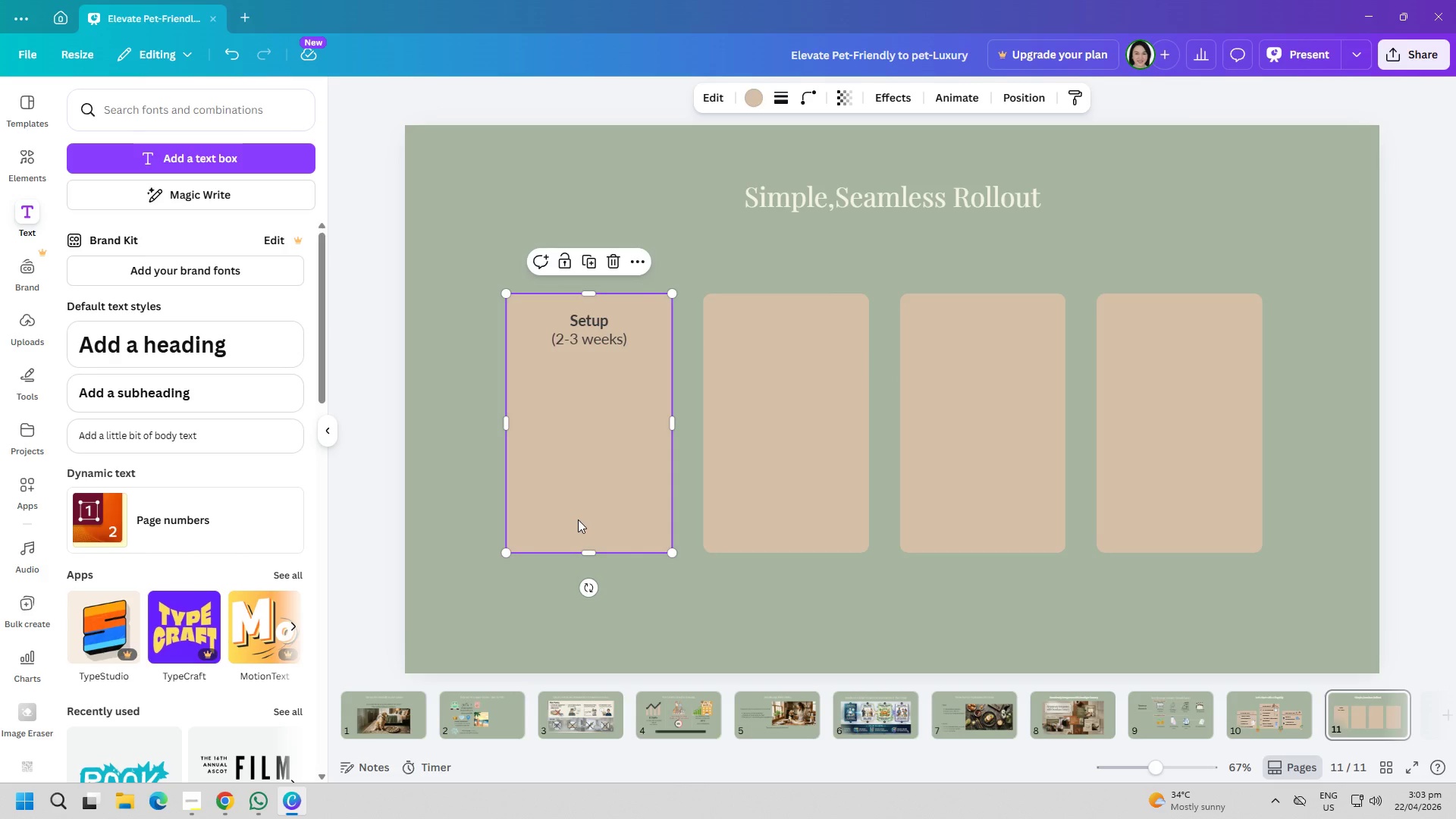 
key(Control+V)
 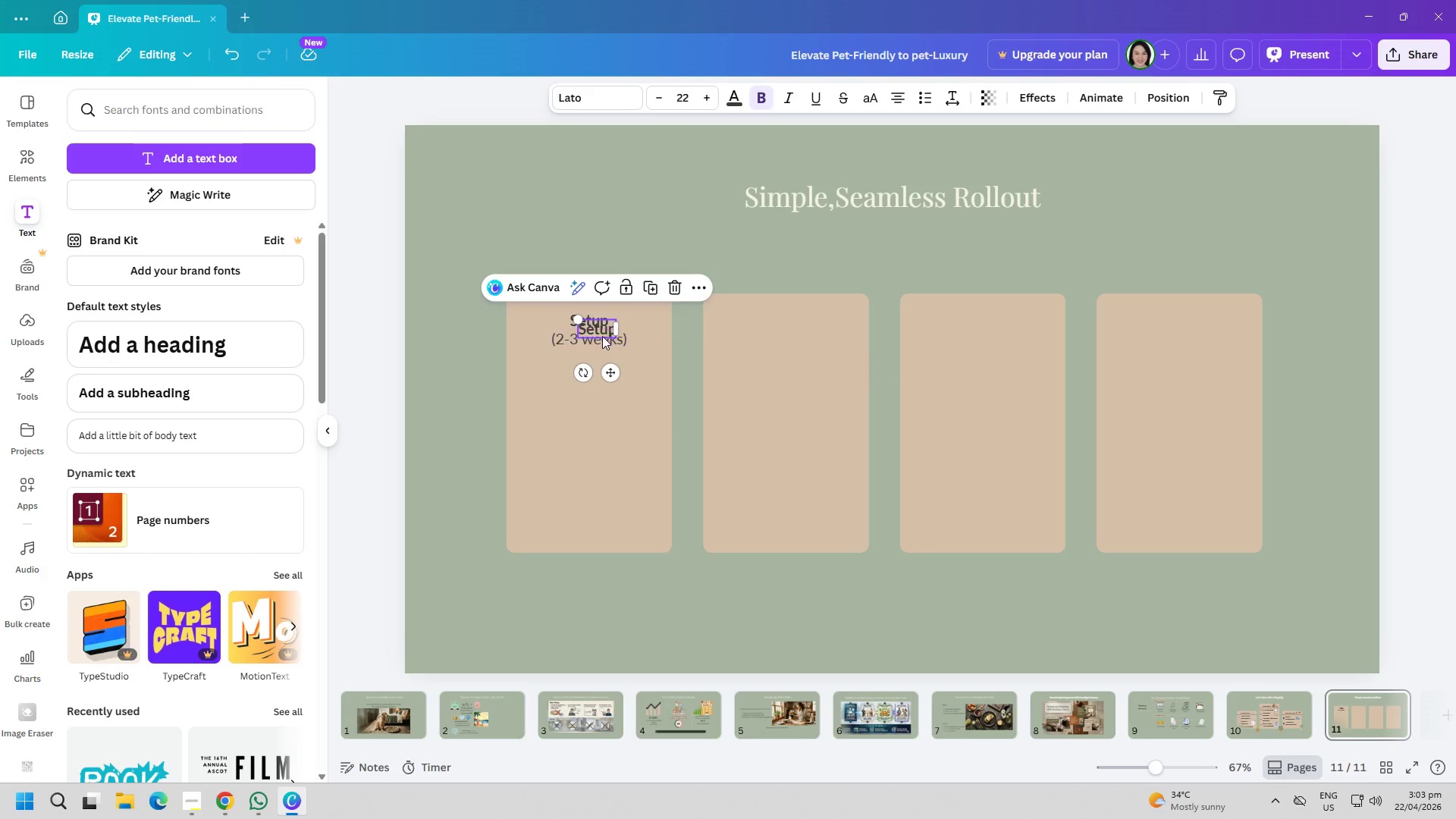 
left_click_drag(start_coordinate=[598, 332], to_coordinate=[586, 510])
 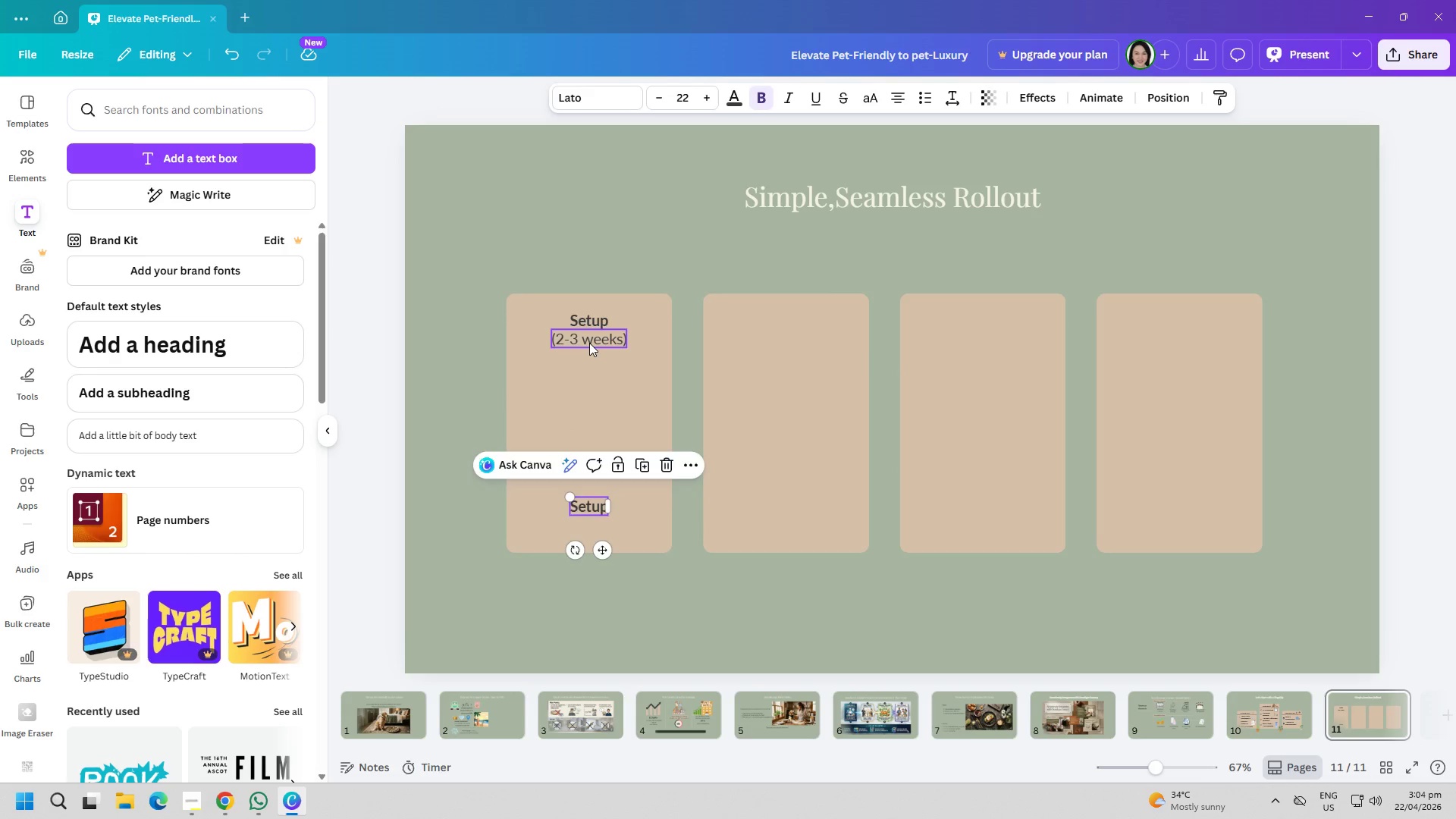 
left_click([589, 343])
 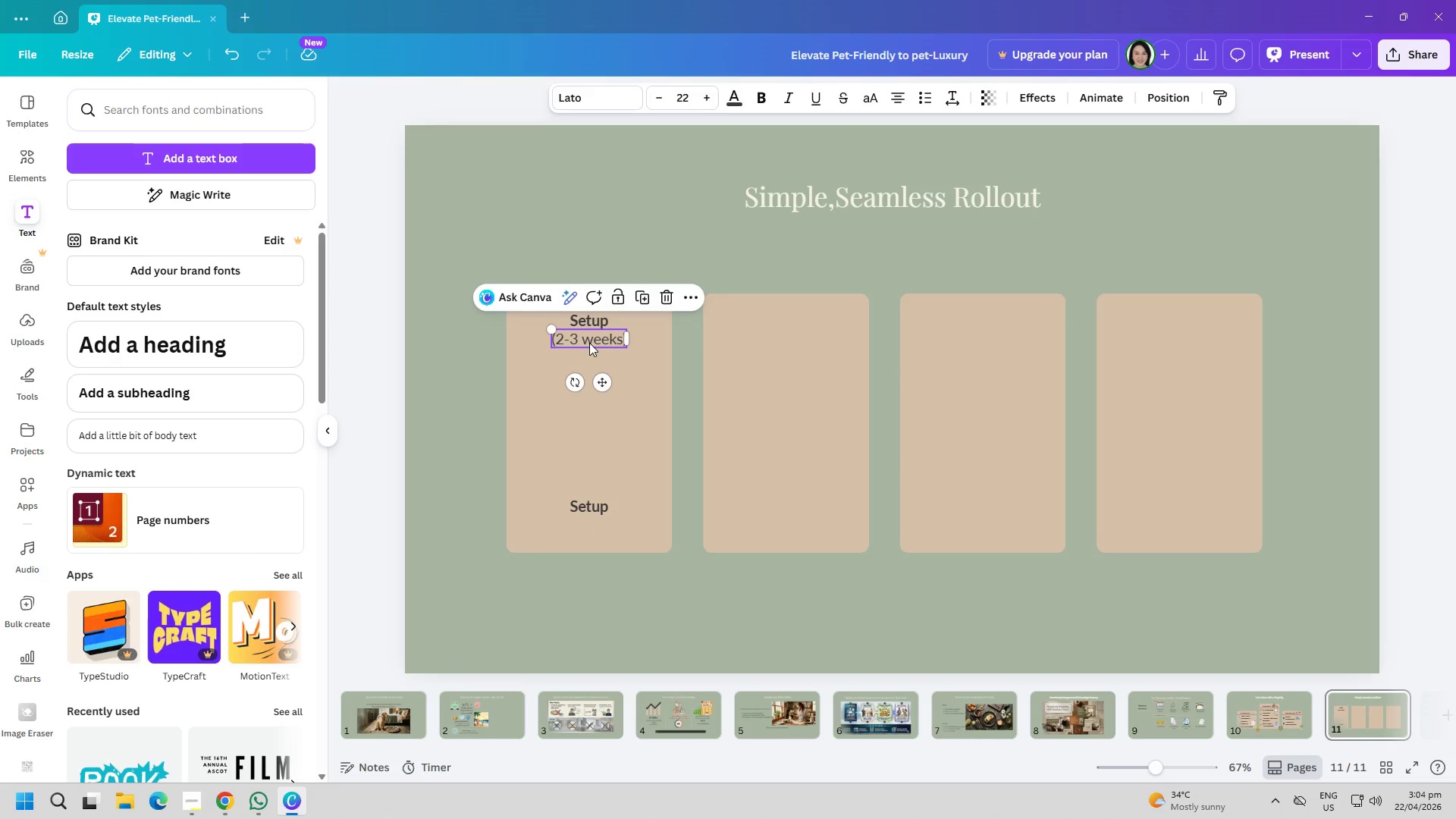 
key(Control+ControlLeft)
 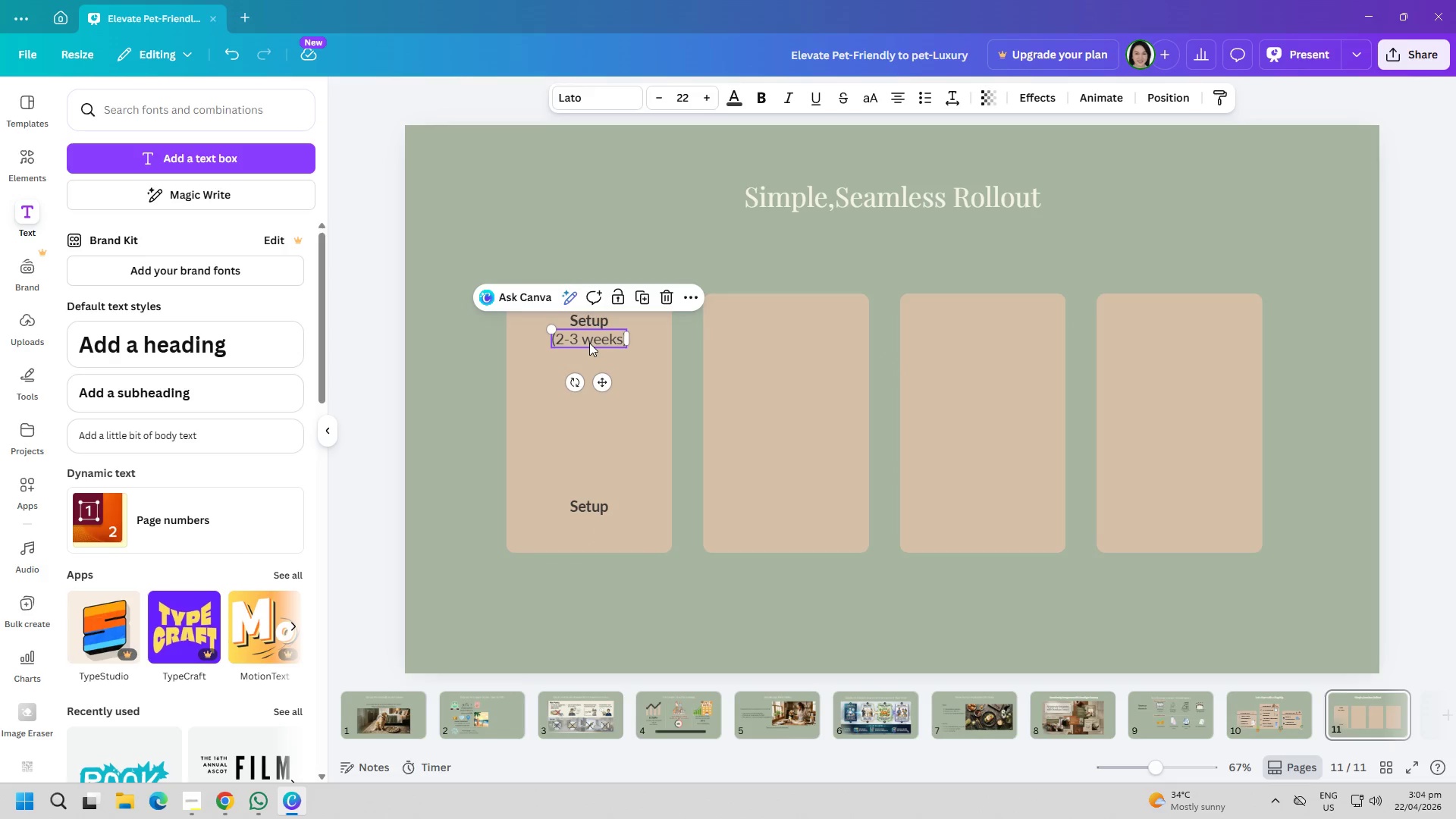 
key(Control+C)
 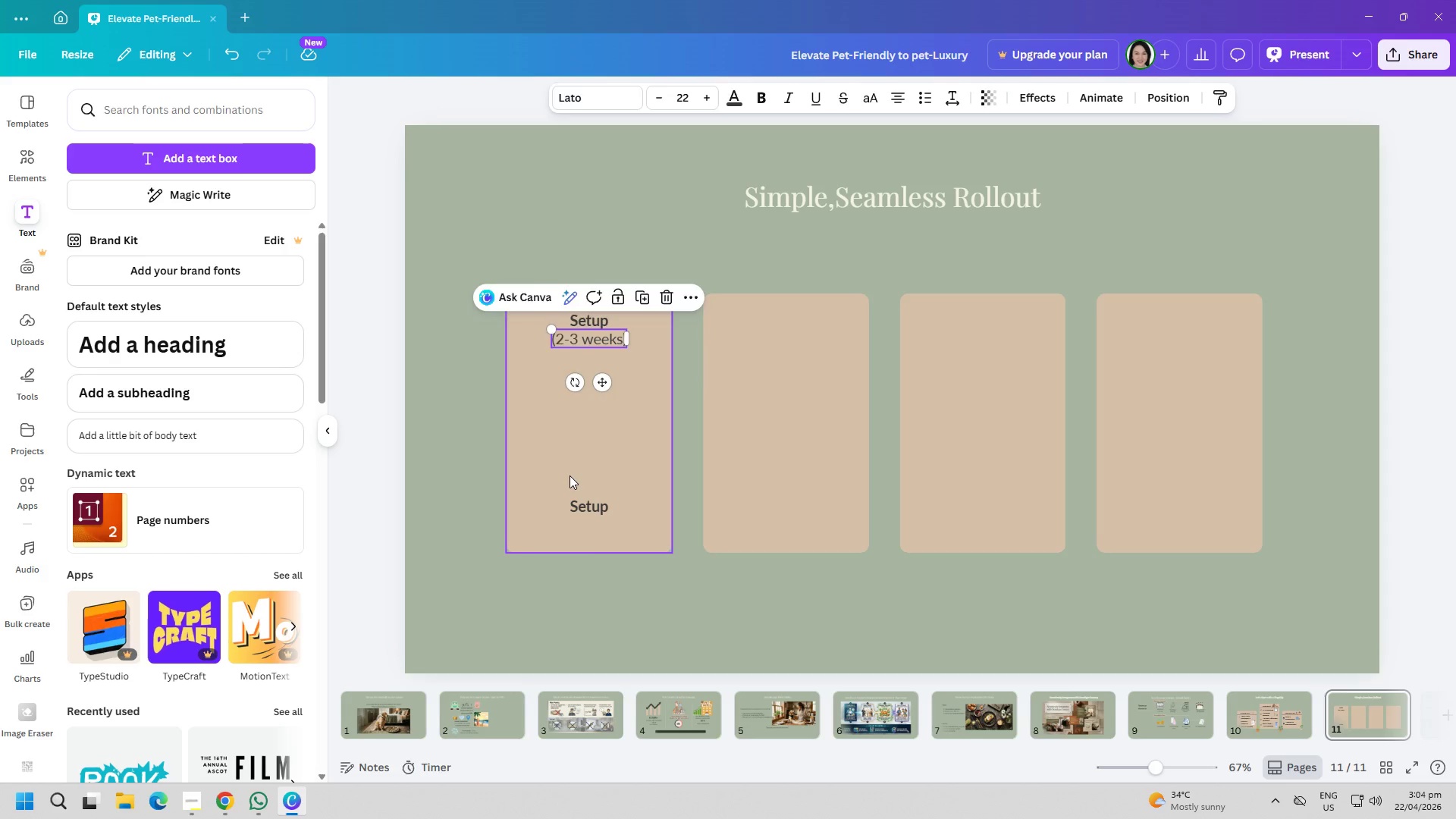 
left_click([568, 482])
 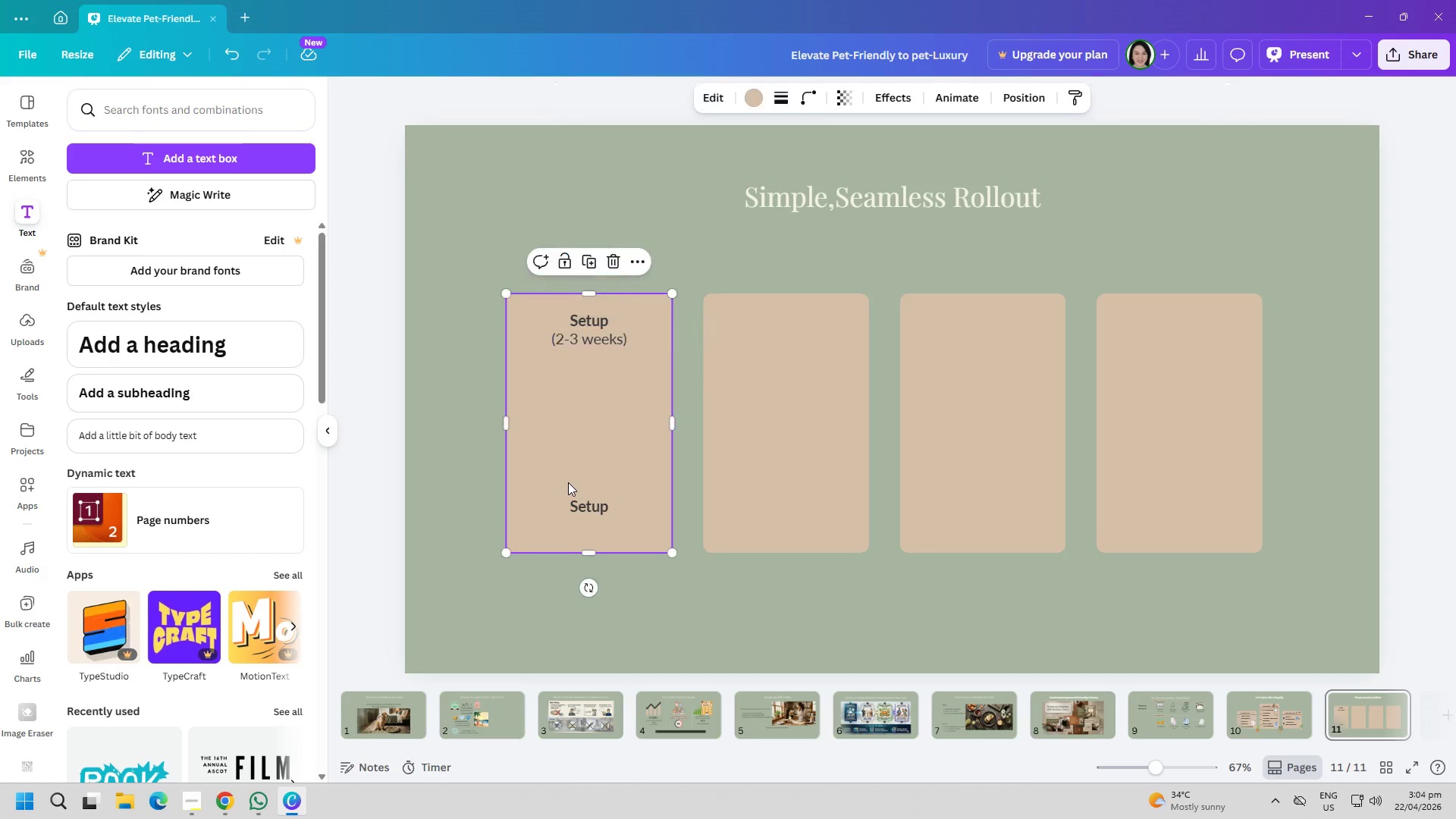 
key(Control+ControlLeft)
 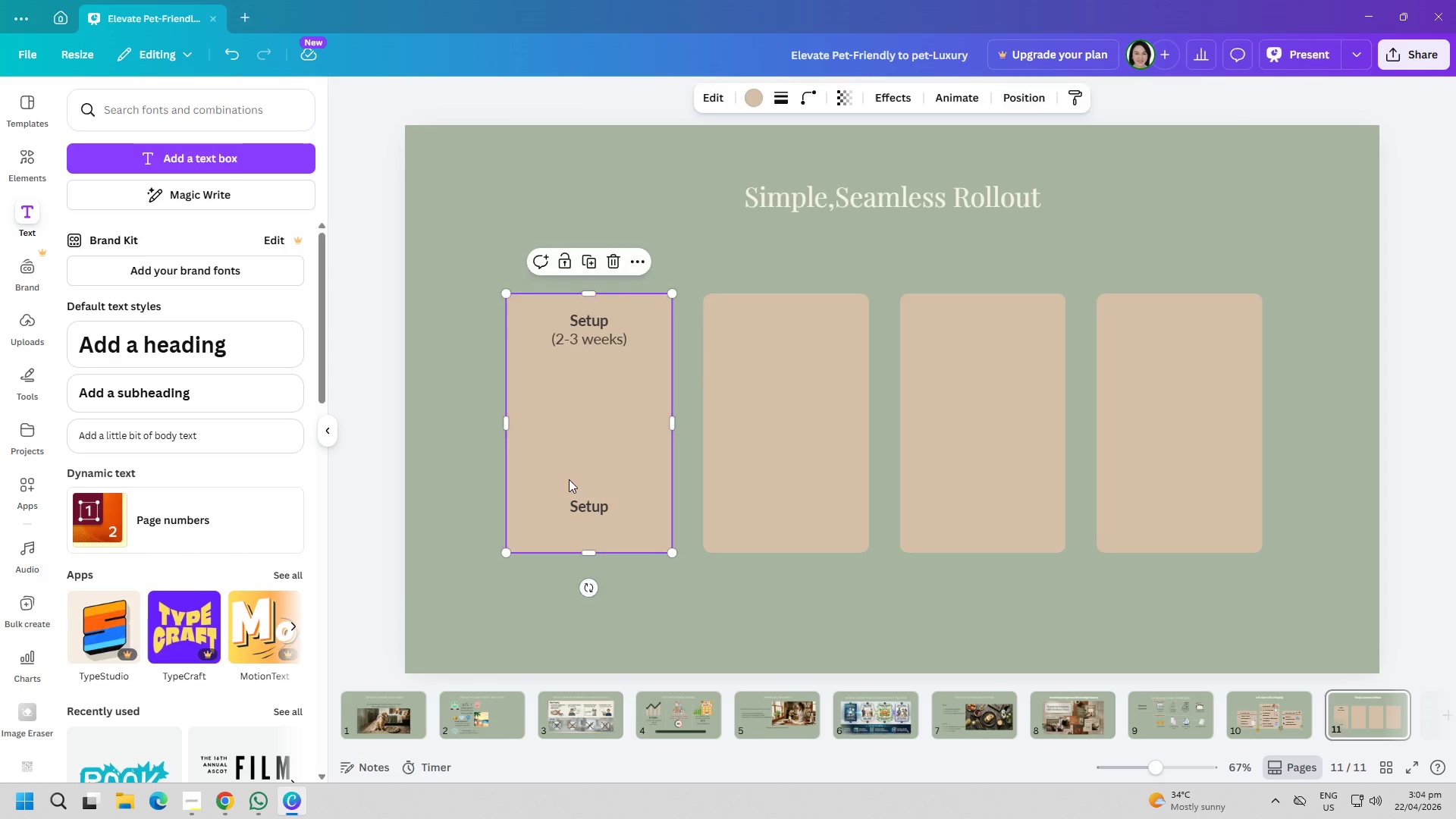 
key(Control+V)
 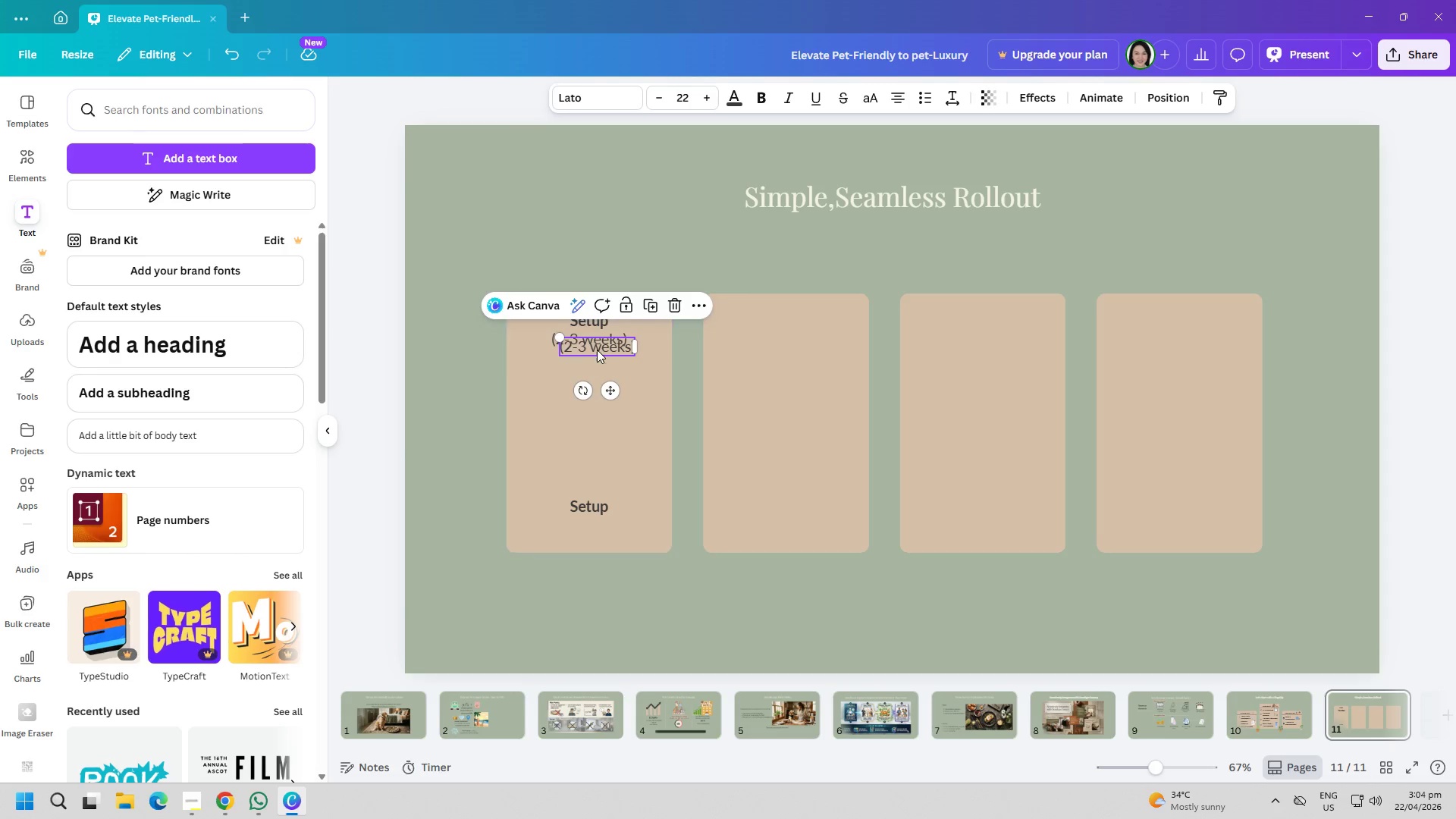 
left_click_drag(start_coordinate=[597, 350], to_coordinate=[592, 534])
 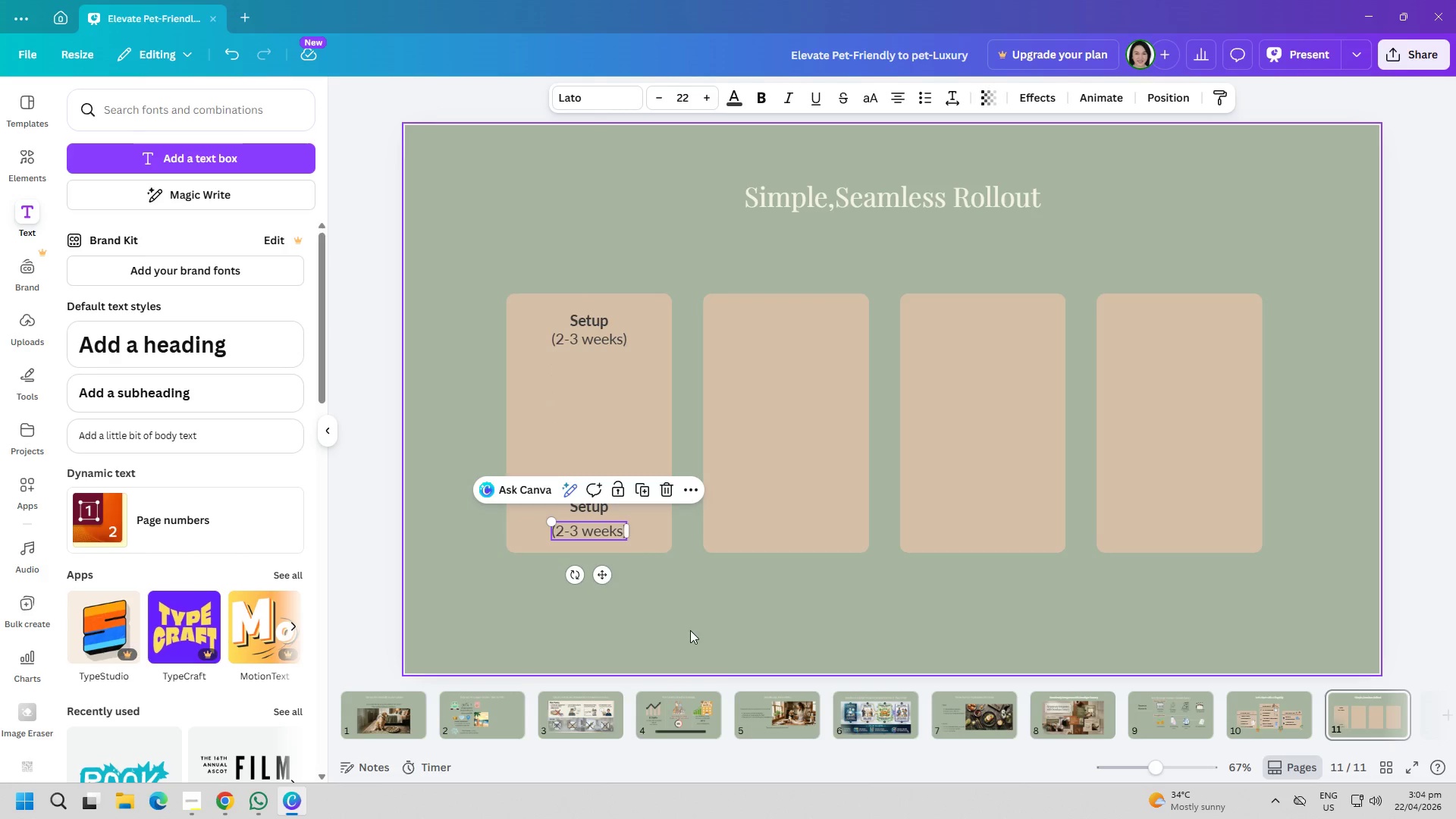 
left_click([692, 630])
 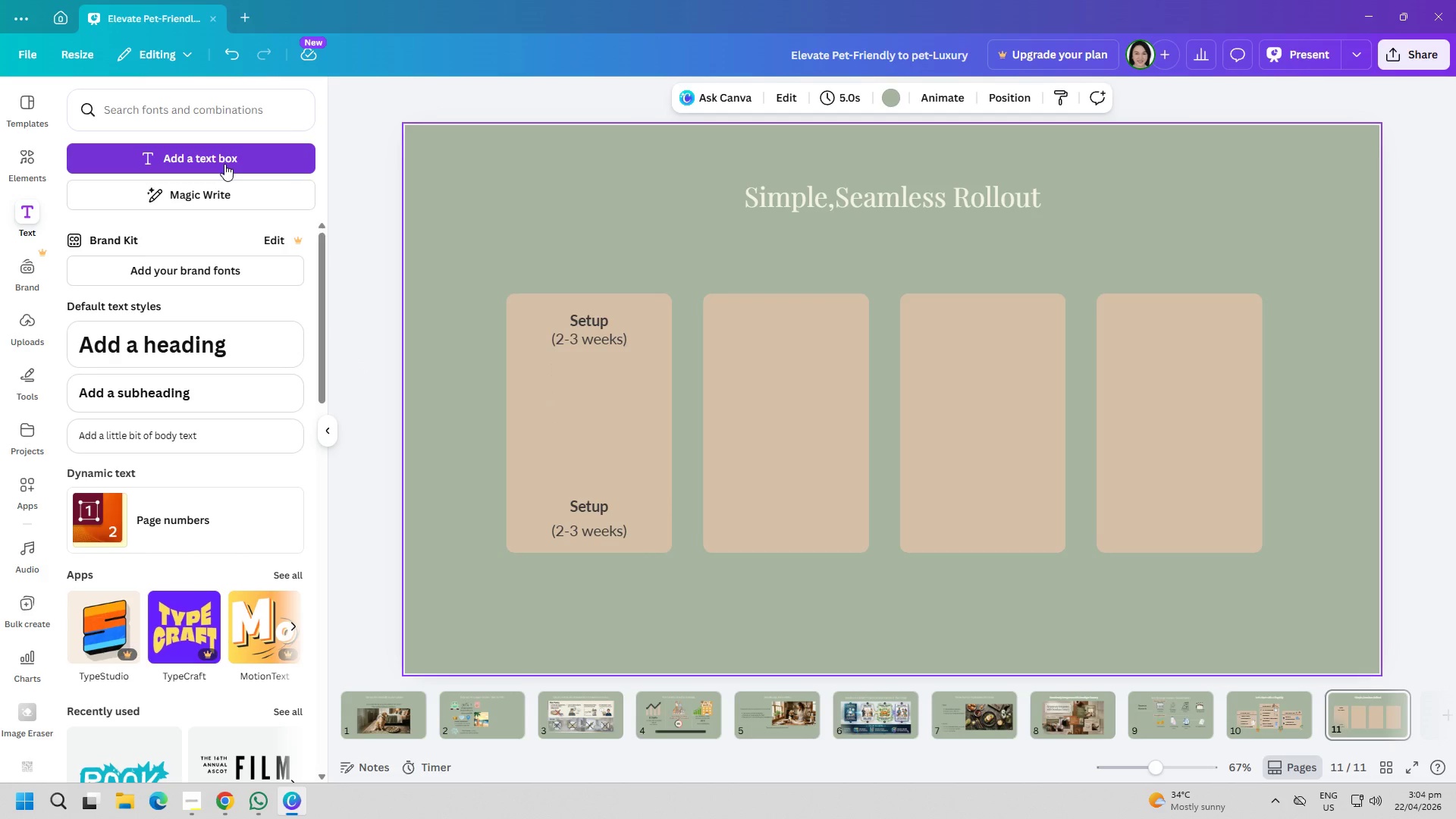 
left_click([224, 162])
 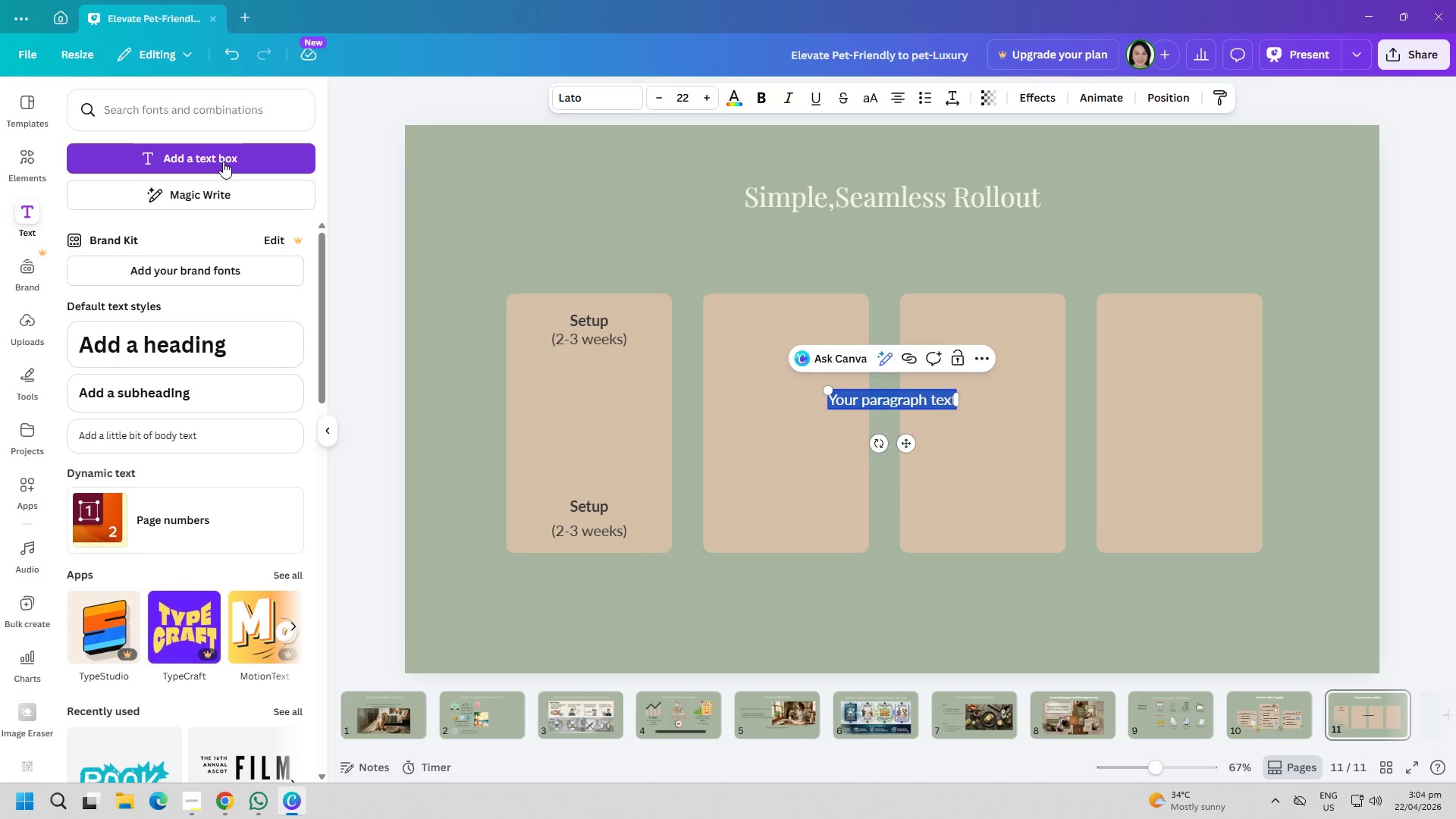 
type(Staff onboarding)
 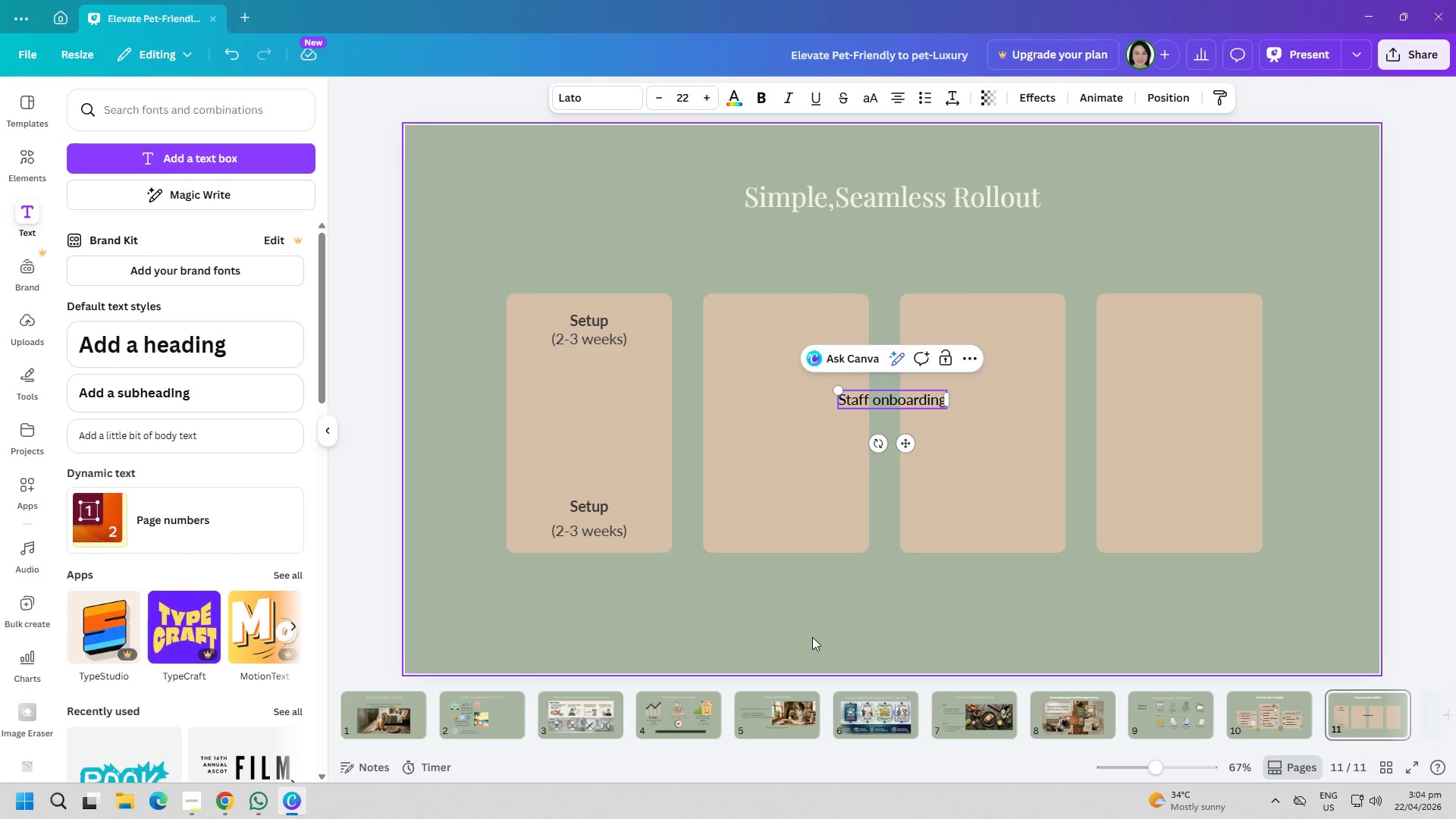 
wait(5.23)
 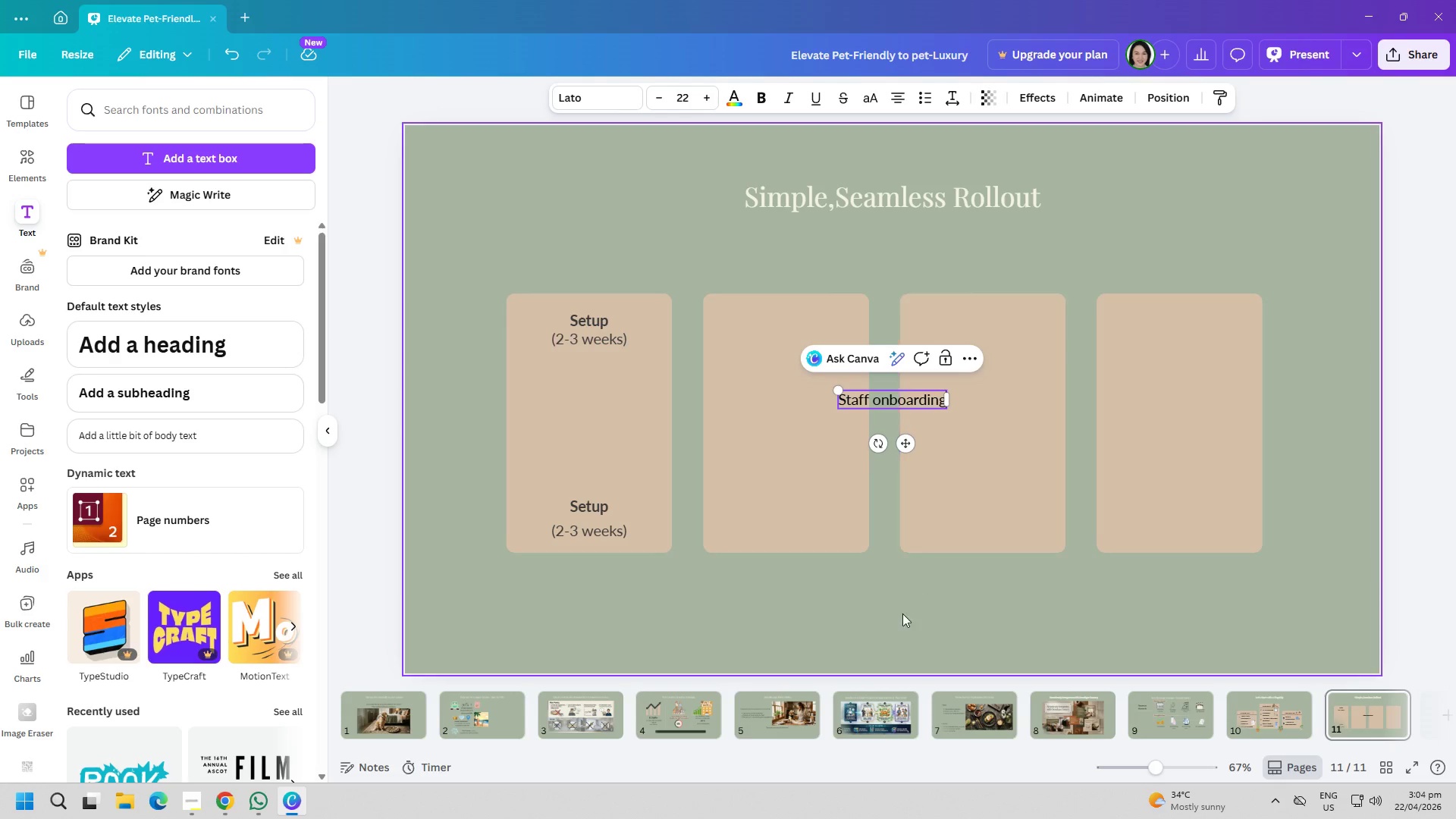 
left_click_drag(start_coordinate=[887, 399], to_coordinate=[783, 325])
 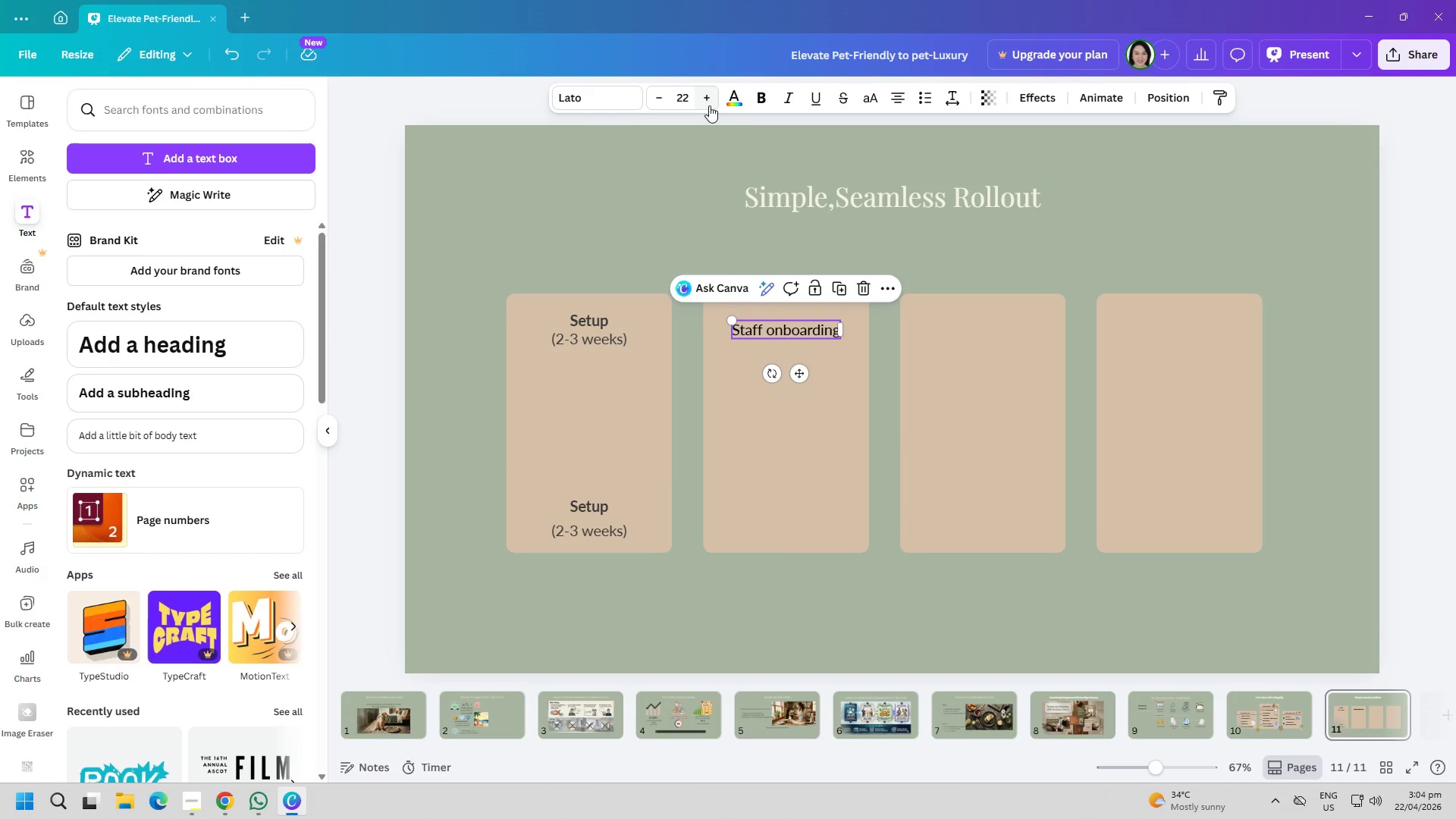 
left_click([726, 93])
 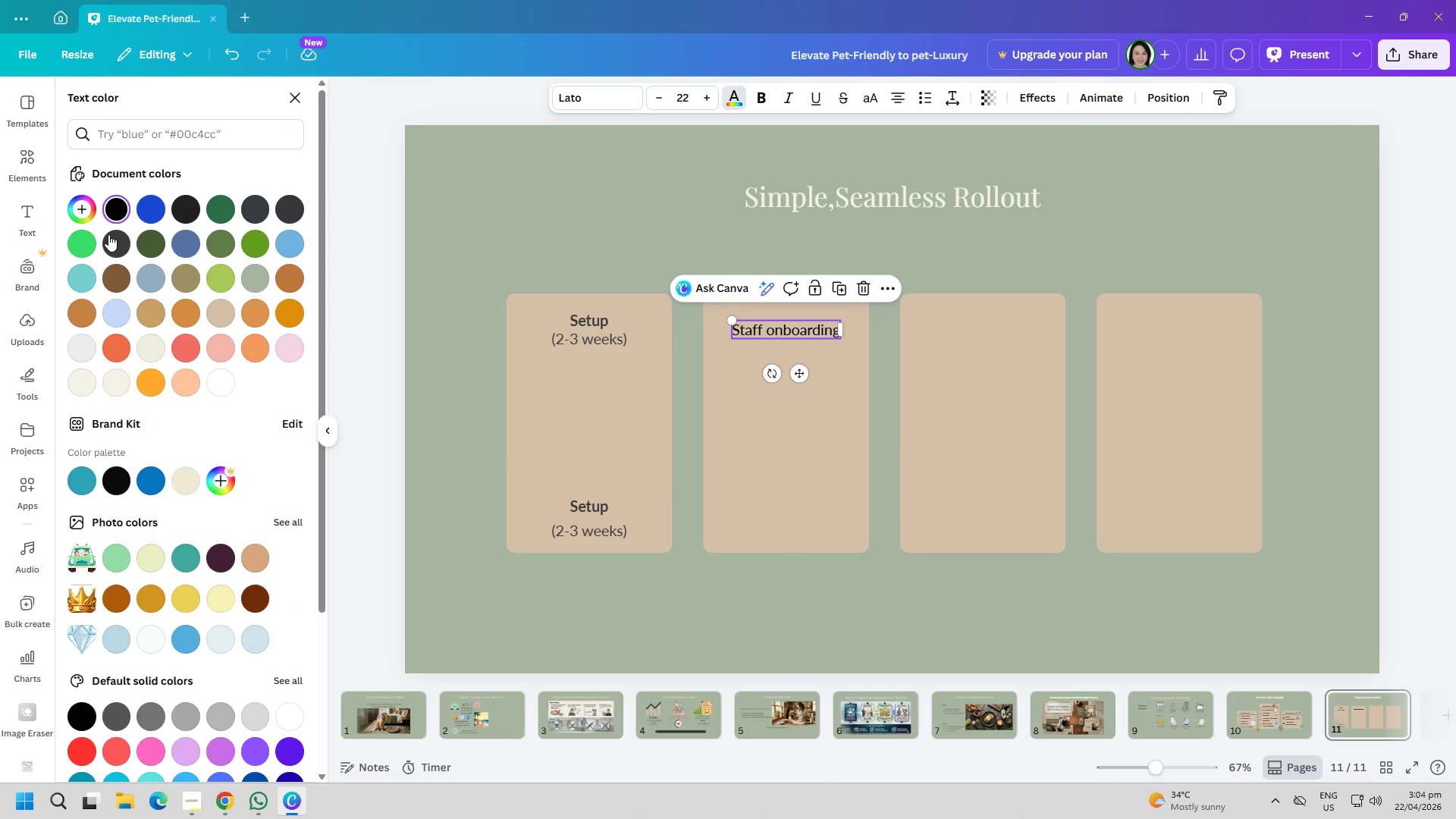 
double_click([444, 155])
 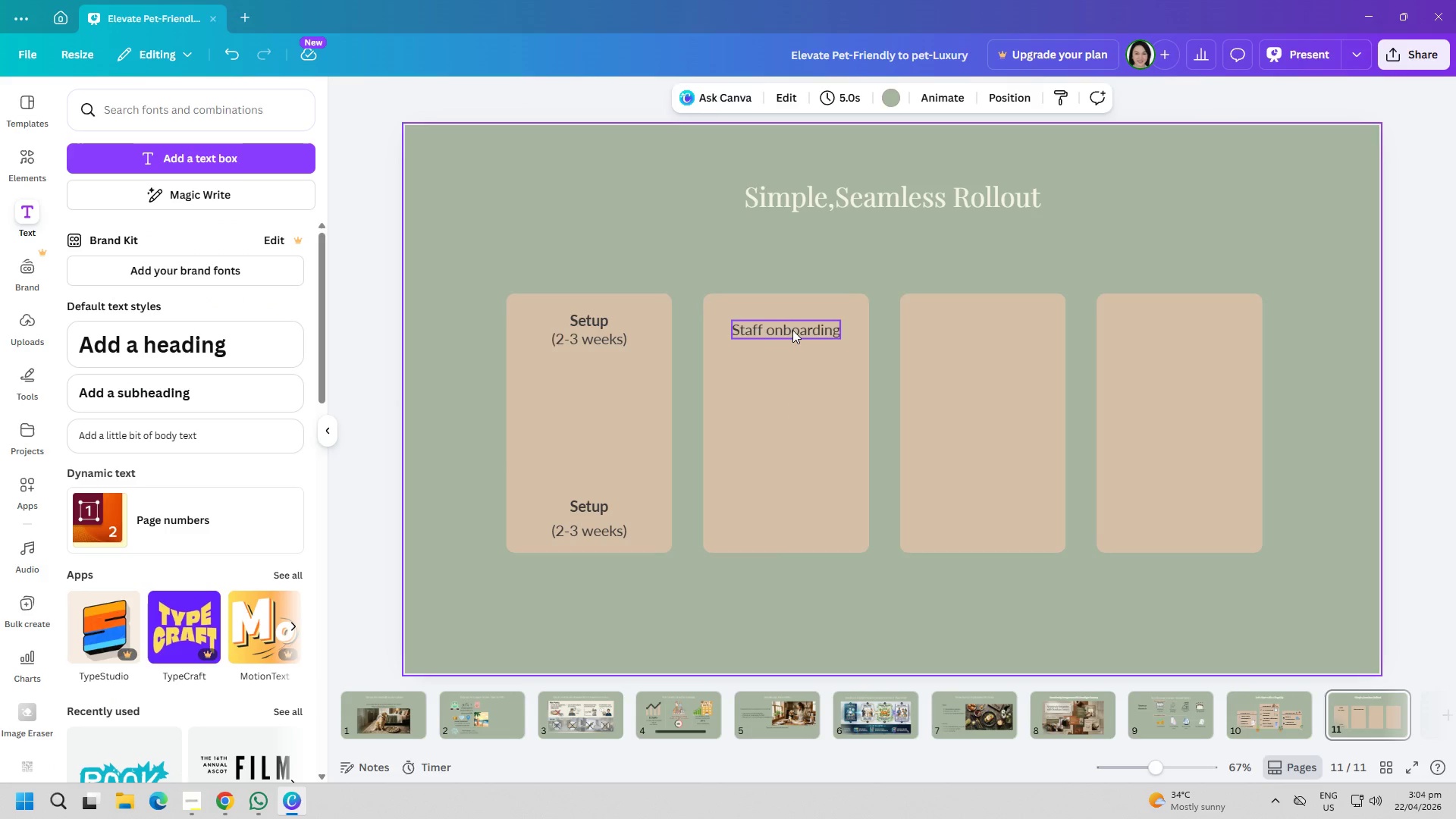 
left_click_drag(start_coordinate=[792, 332], to_coordinate=[794, 322])
 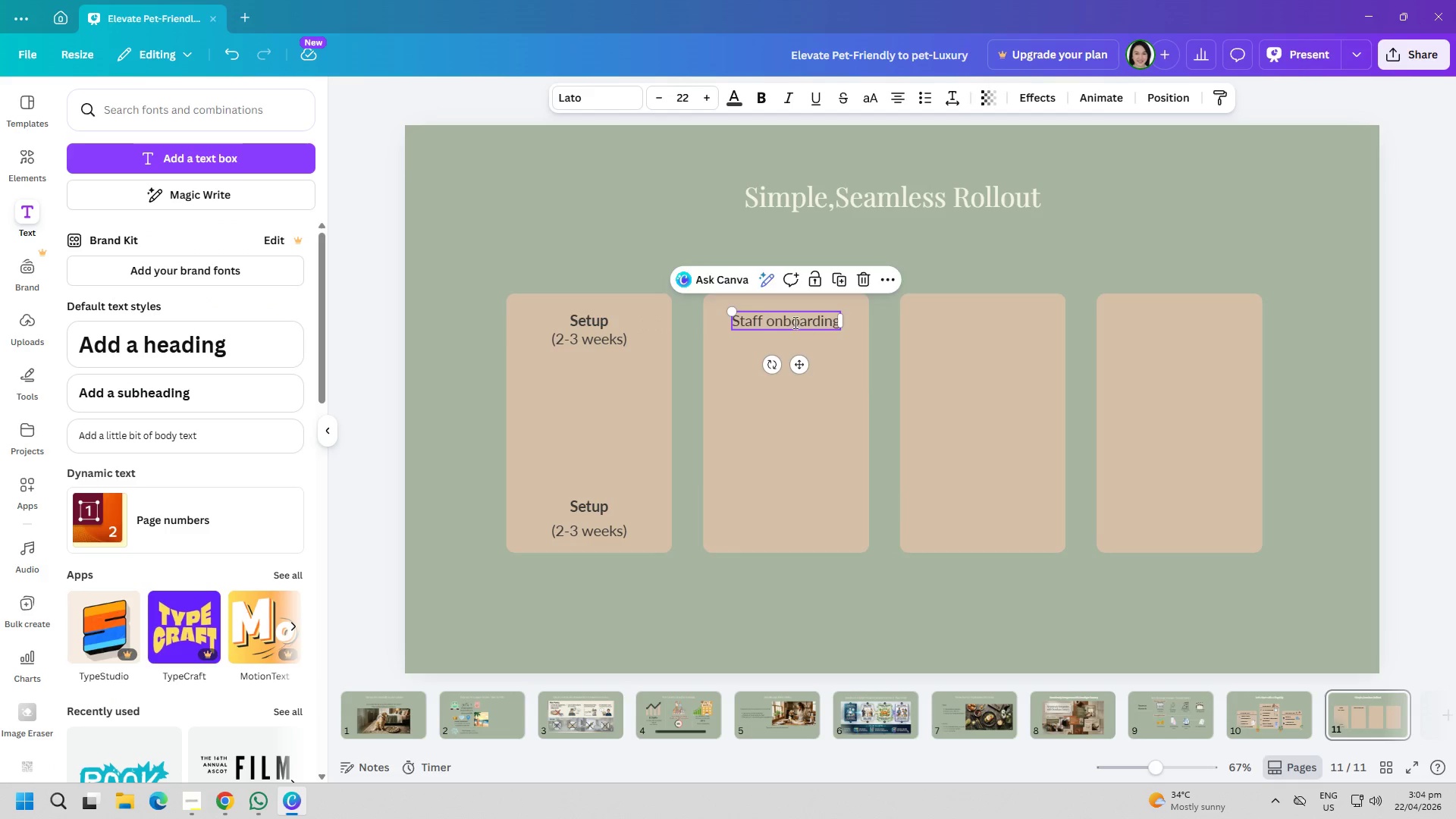 
double_click([794, 322])
 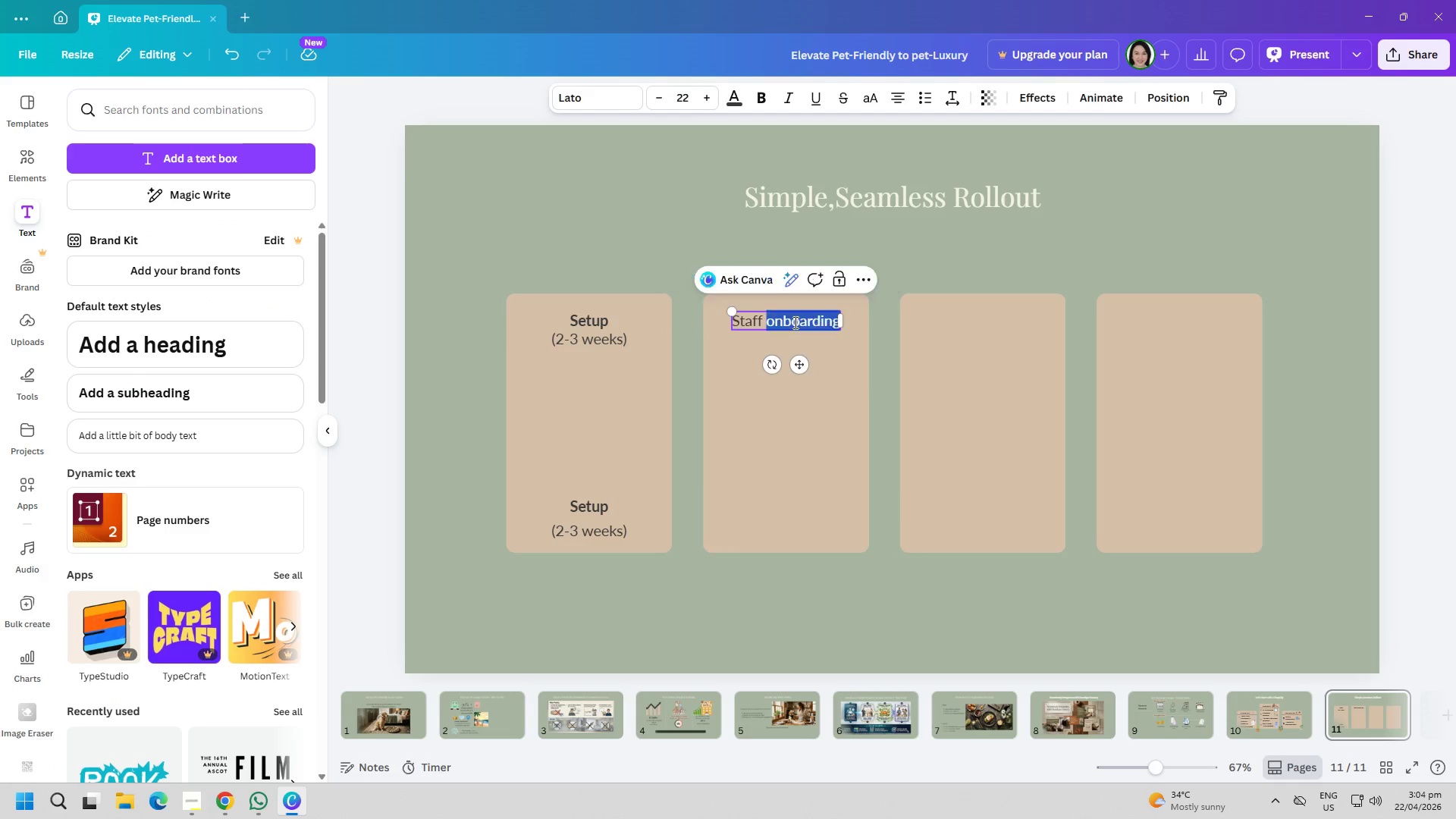 
key(Control+ControlLeft)
 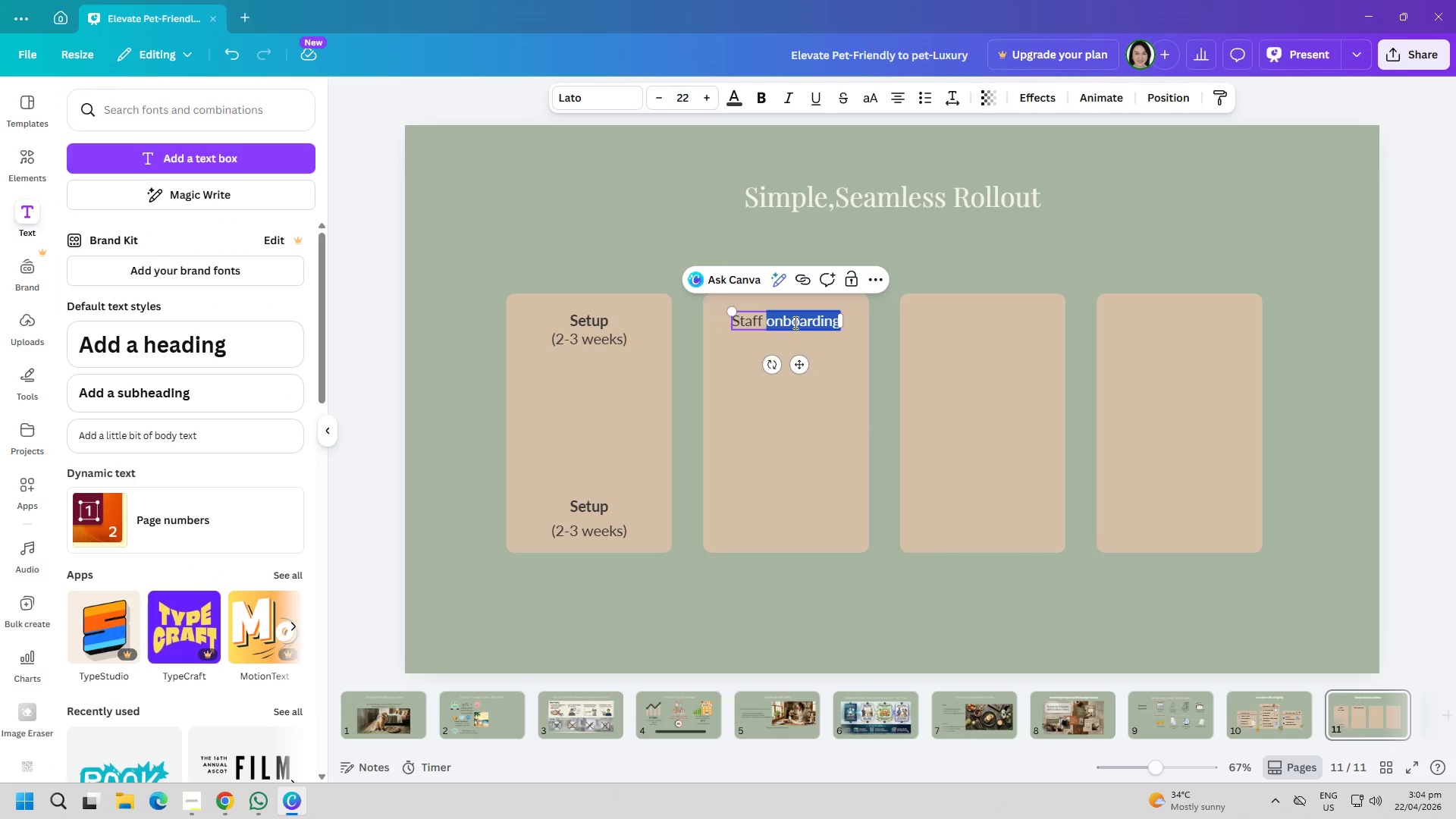 
key(Control+A)
 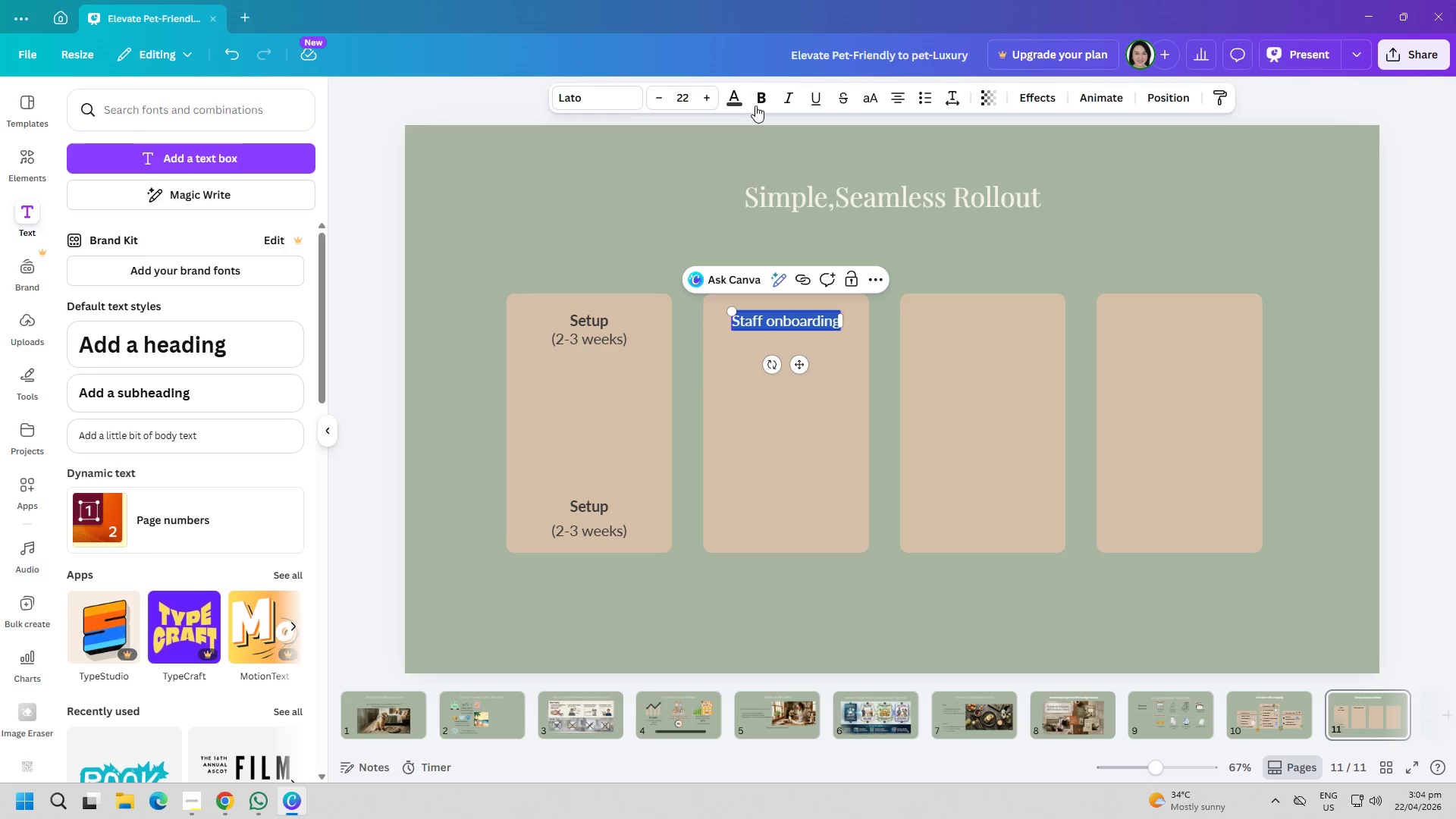 
left_click([760, 96])
 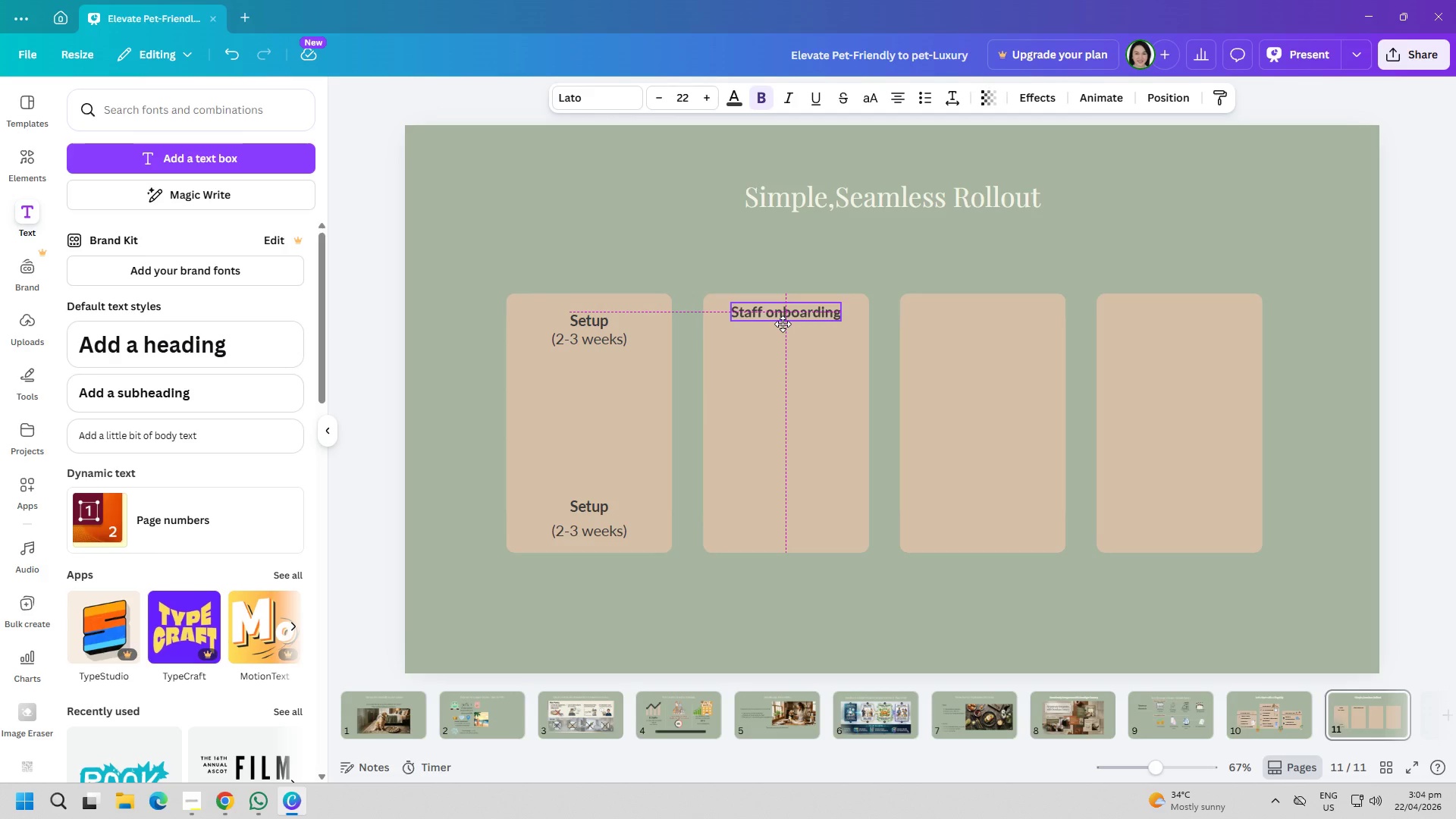 
double_click([783, 325])
 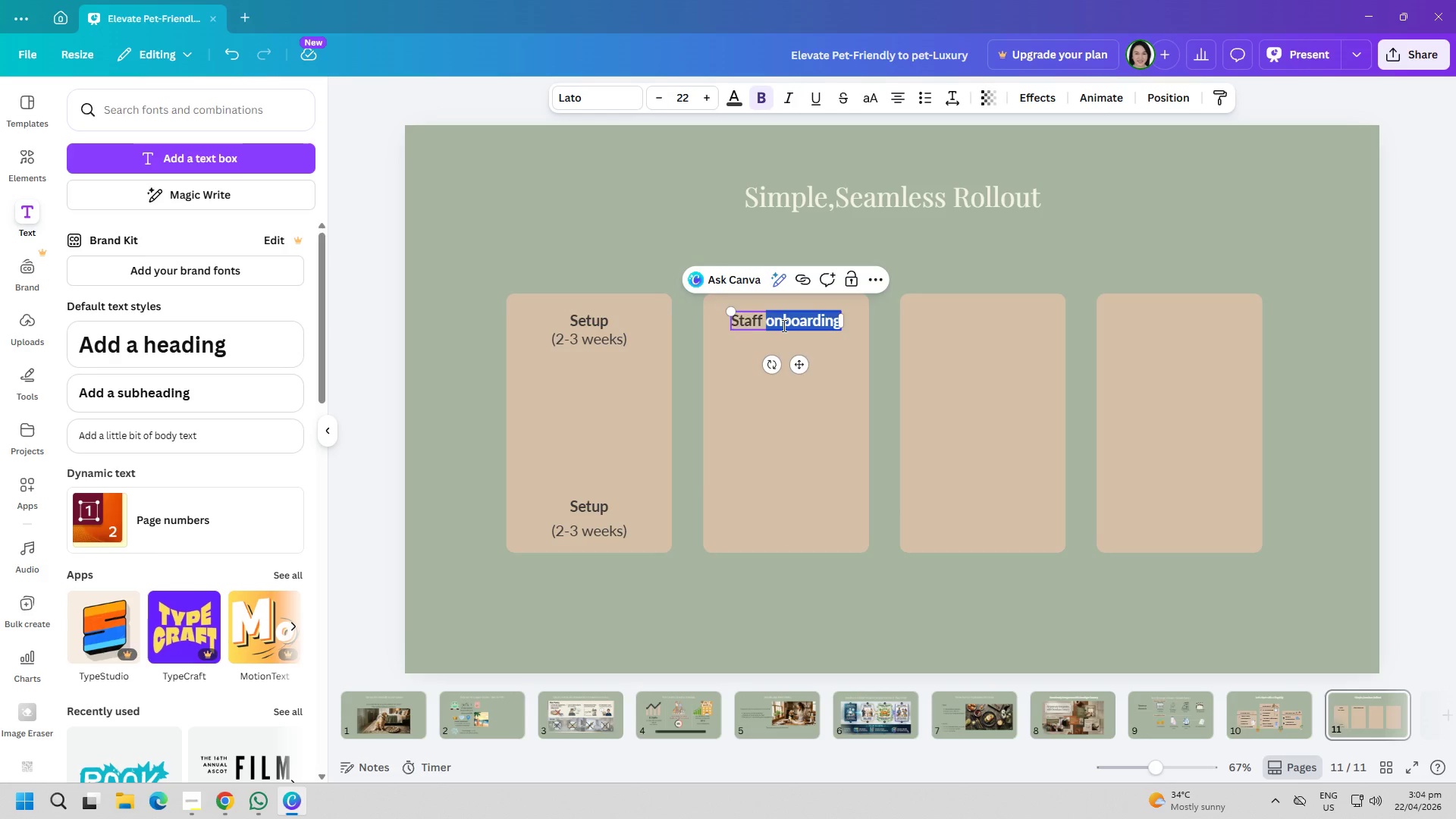 
triple_click([783, 325])
 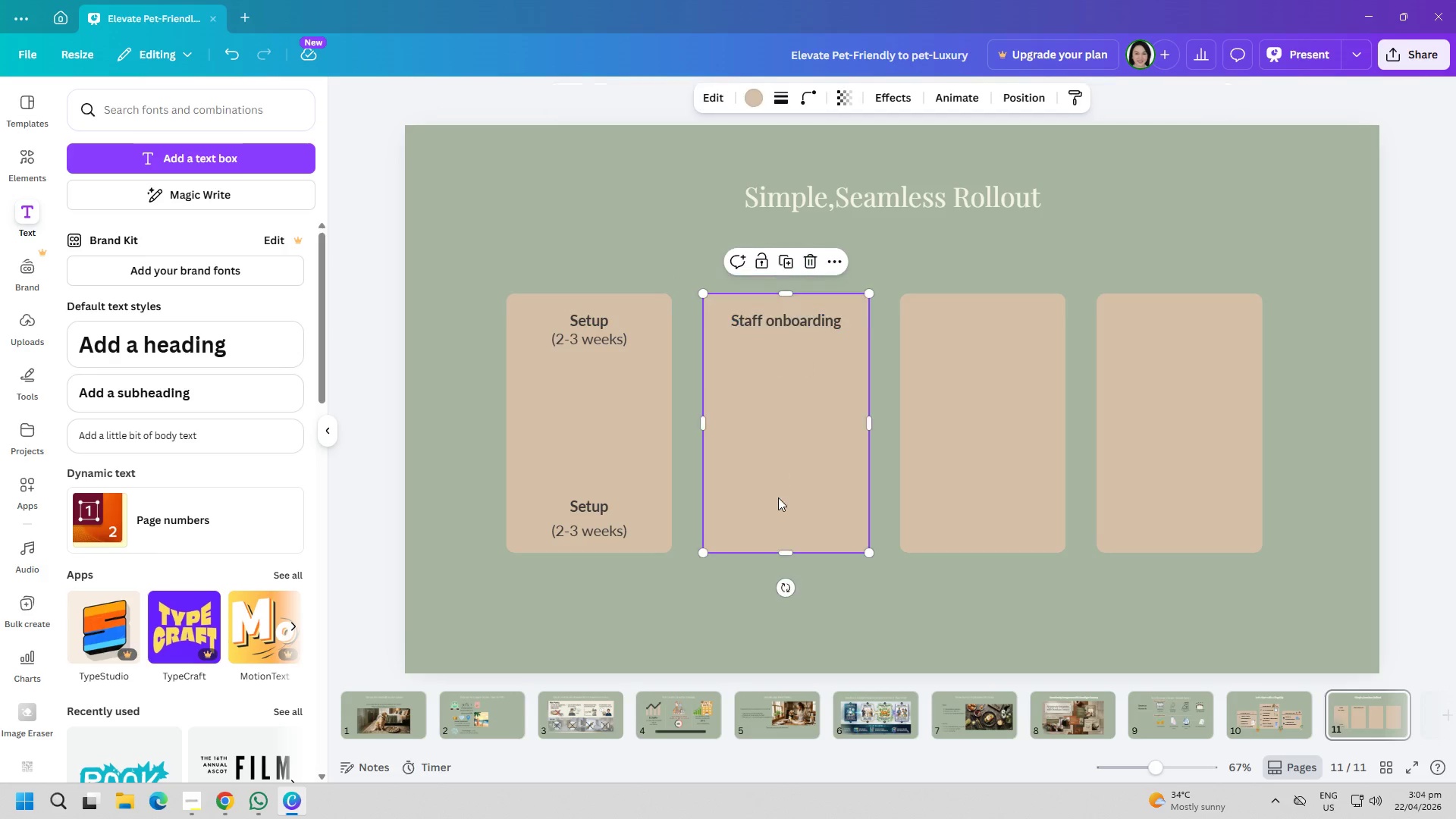 
key(Control+ControlLeft)
 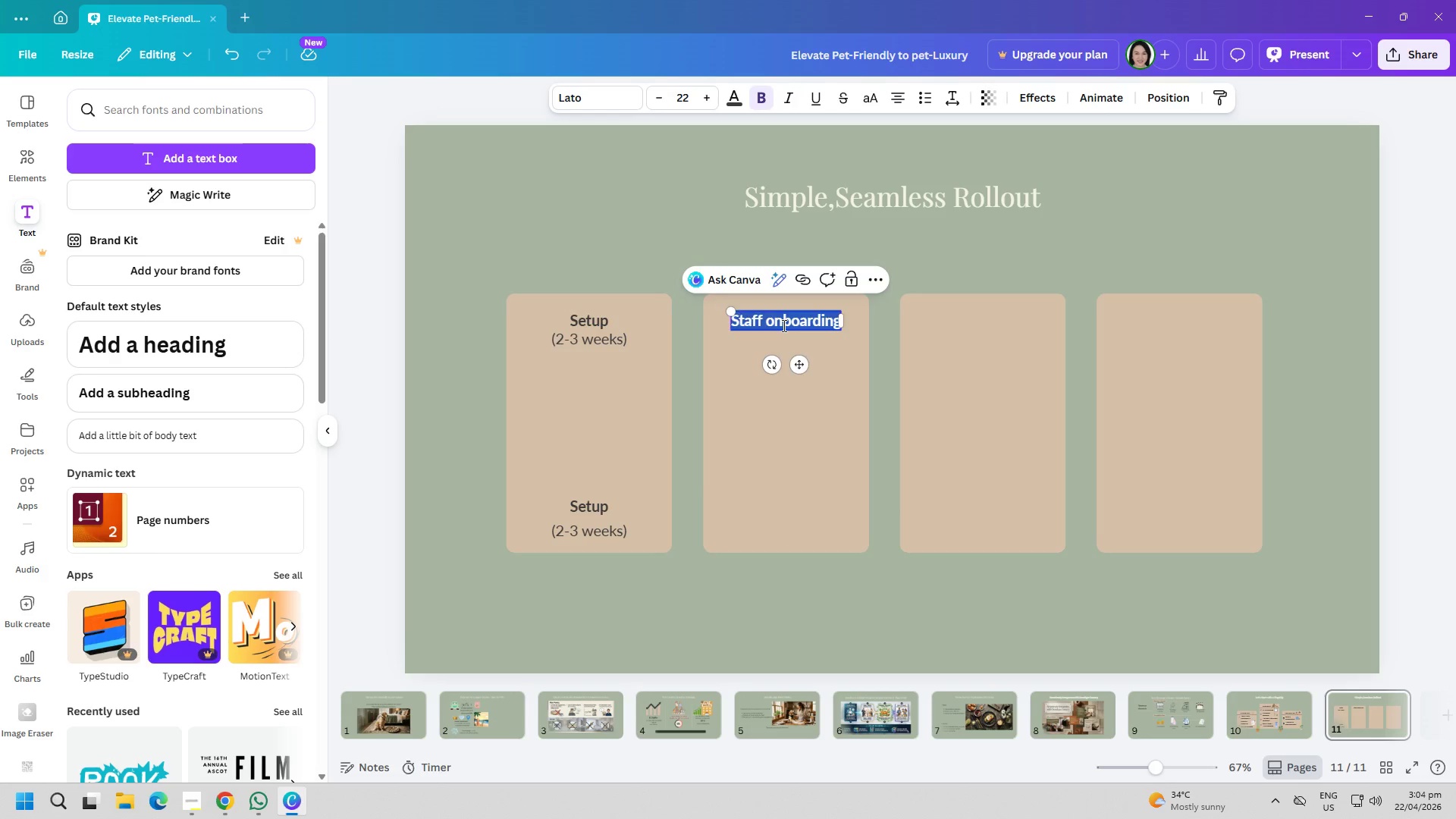 
key(Control+A)
 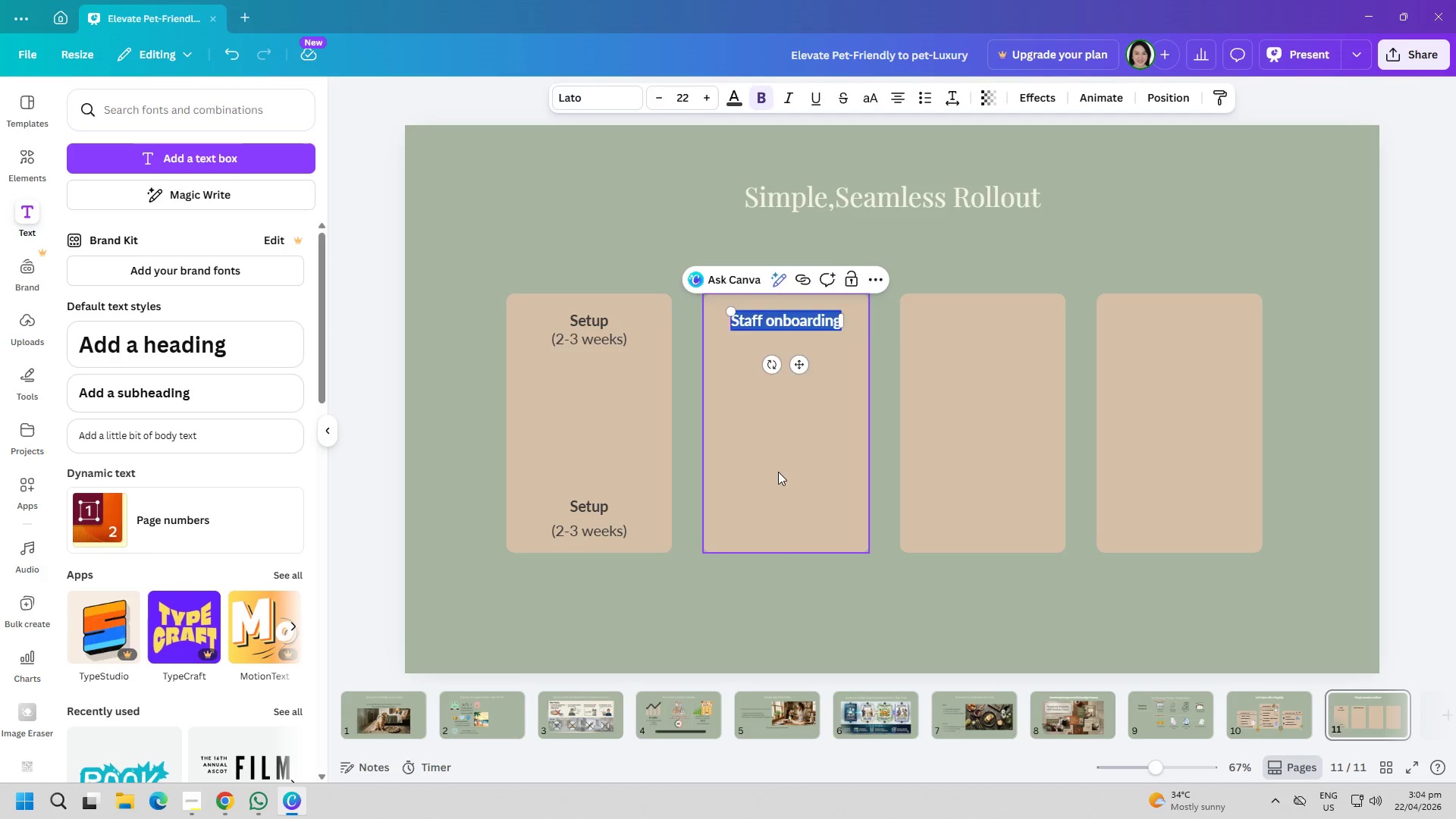 
triple_click([778, 497])
 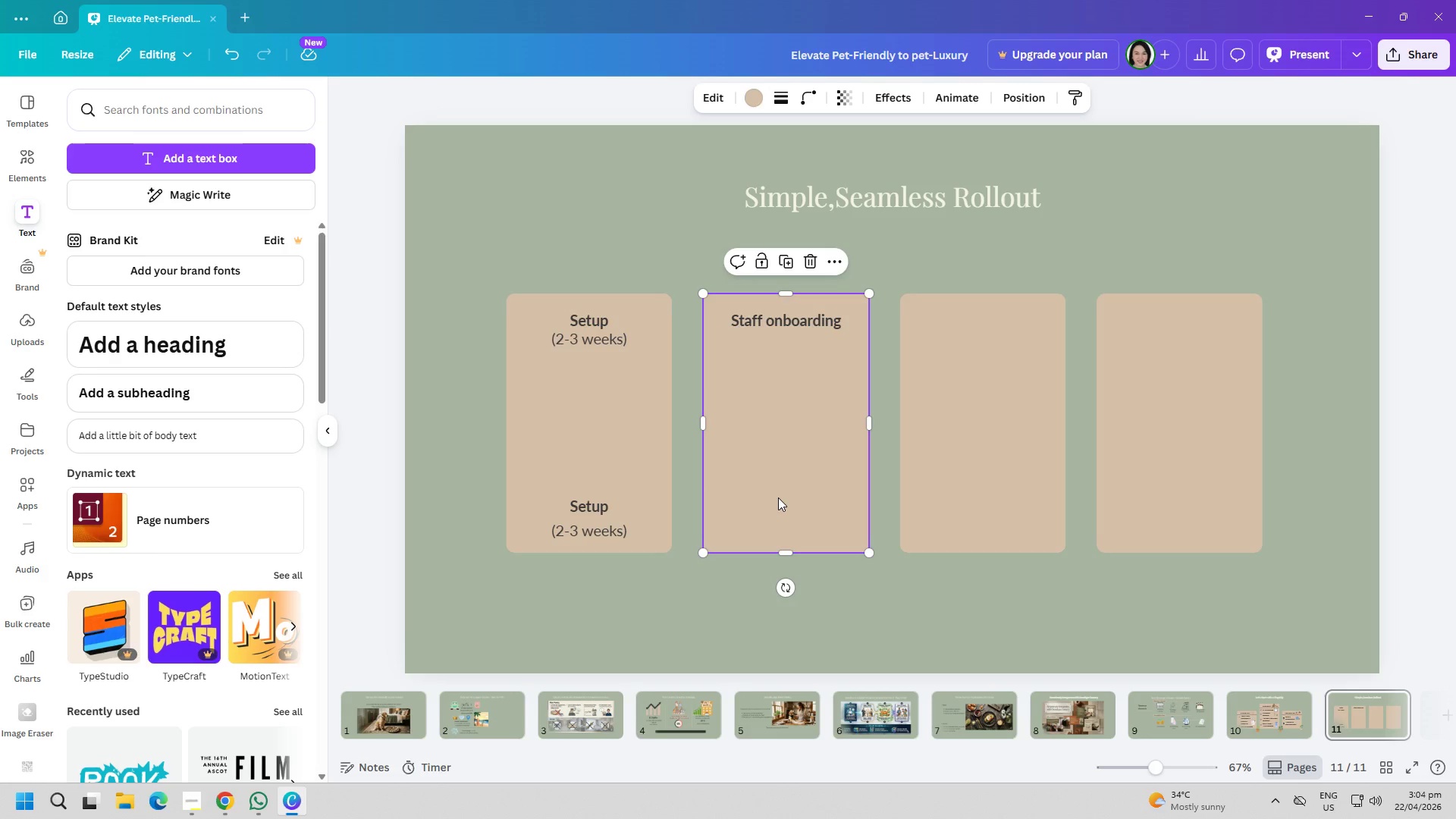 
key(Control+V)
 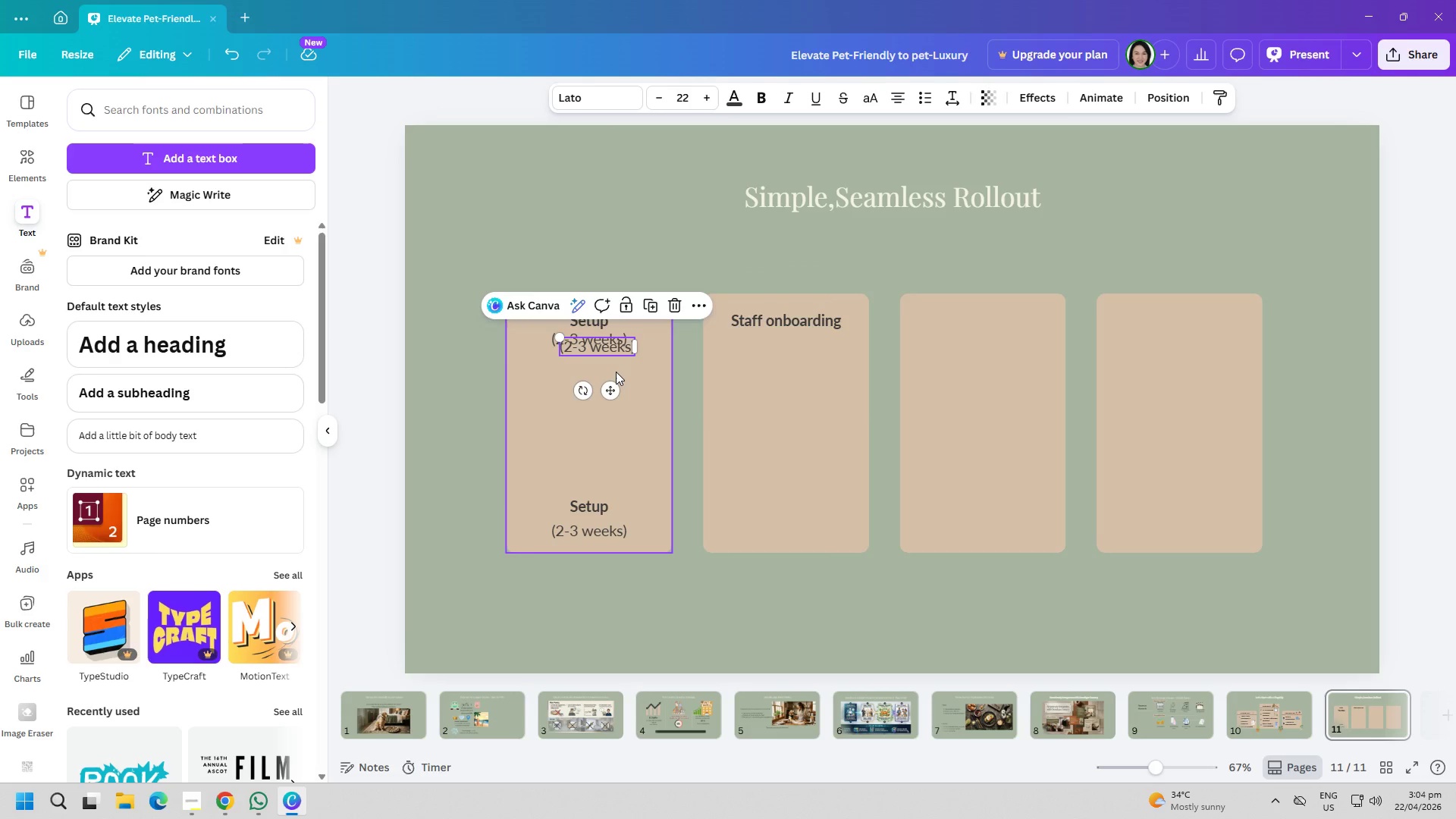 
key(Delete)
 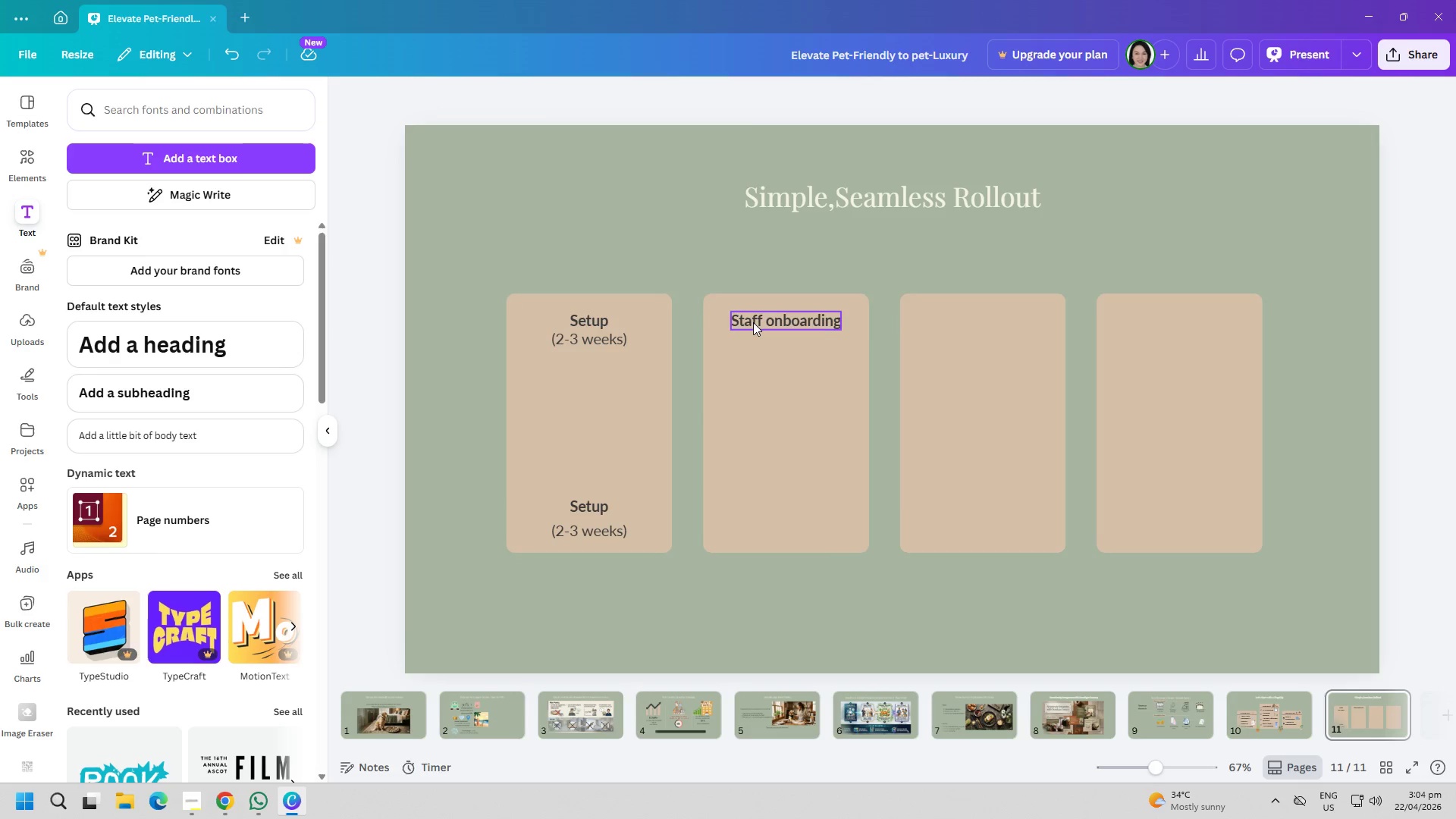 
double_click([753, 322])
 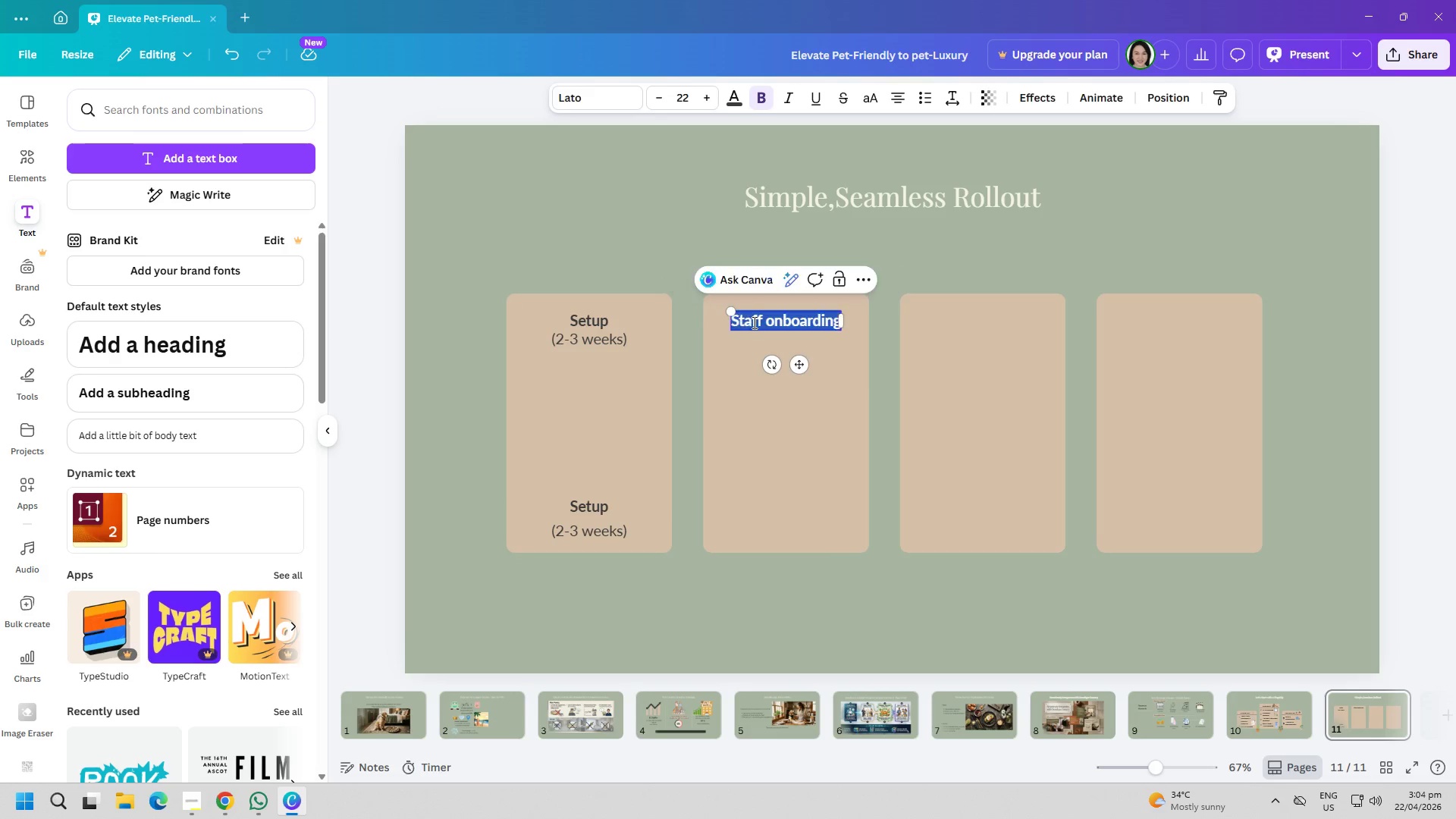 
triple_click([753, 322])
 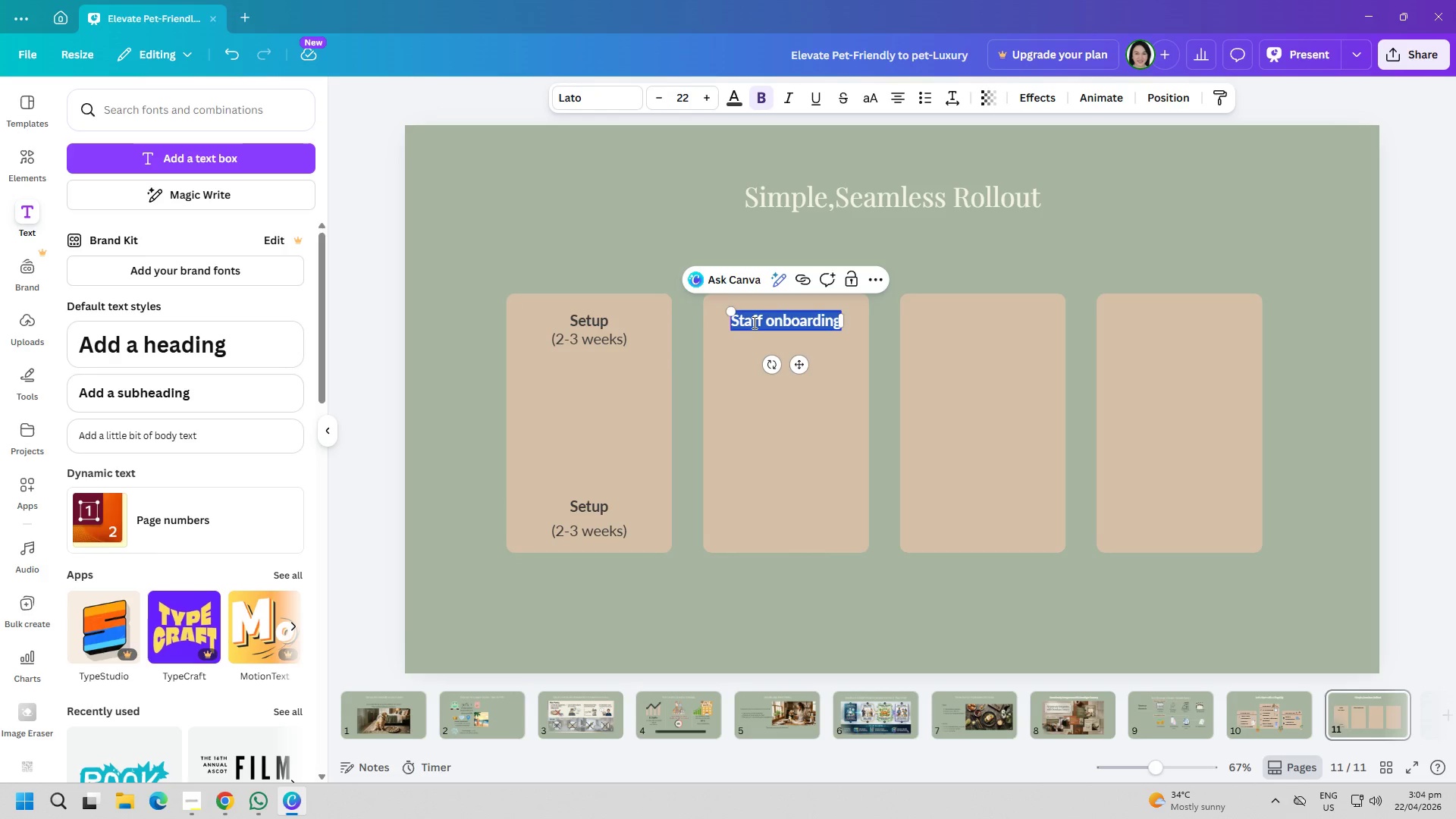 
key(Control+ControlLeft)
 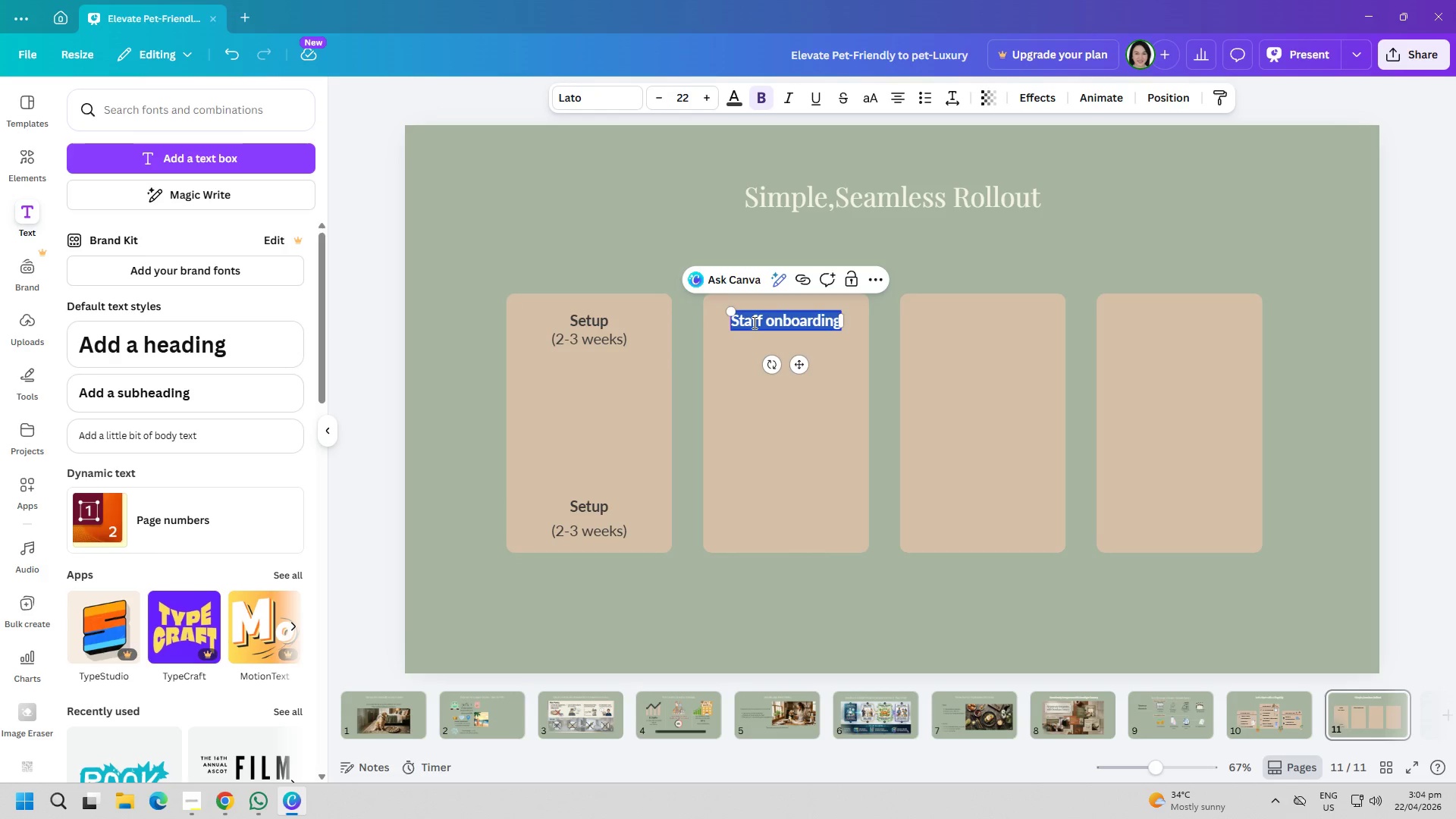 
key(A)
 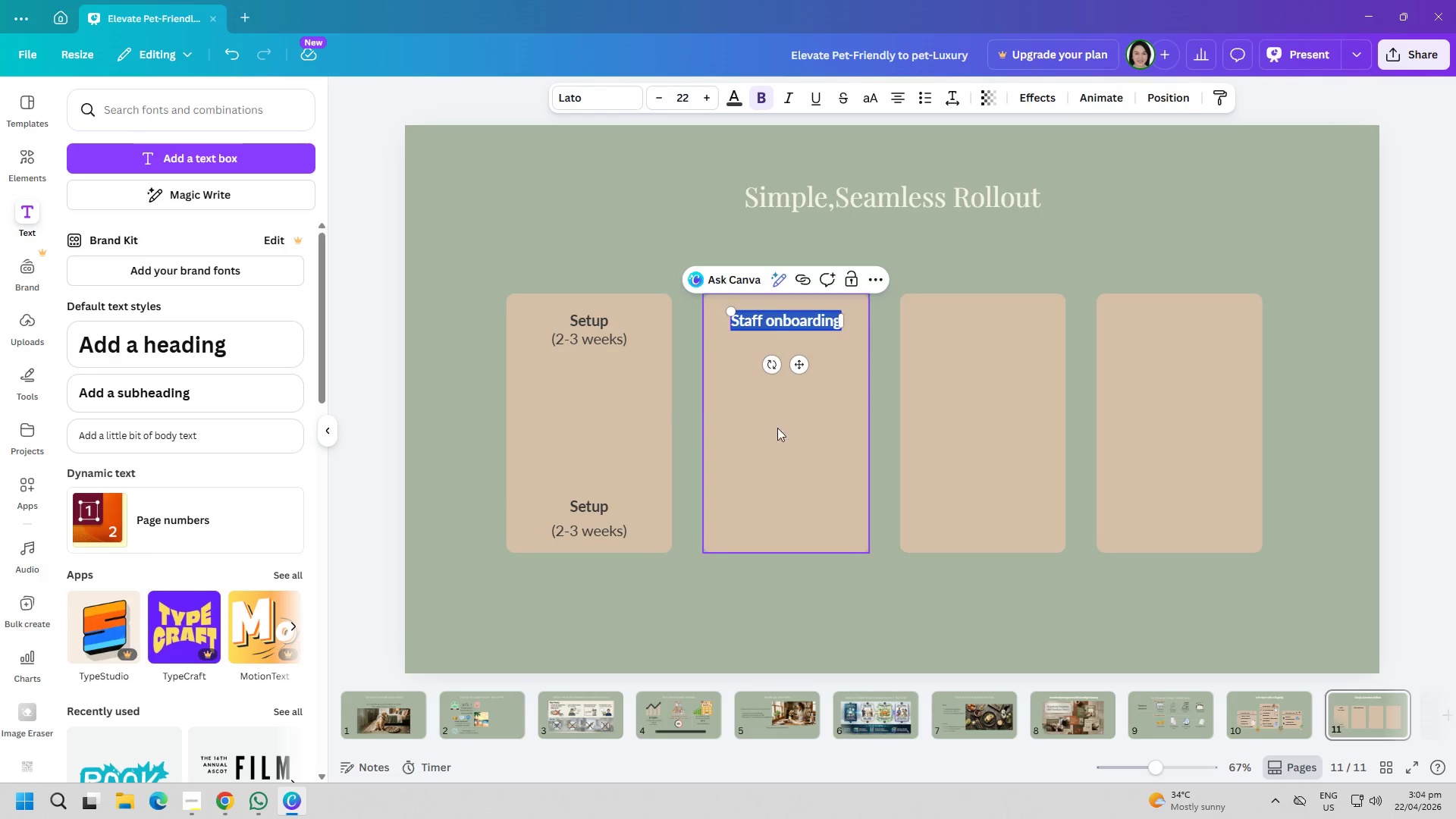 
key(Control+C)
 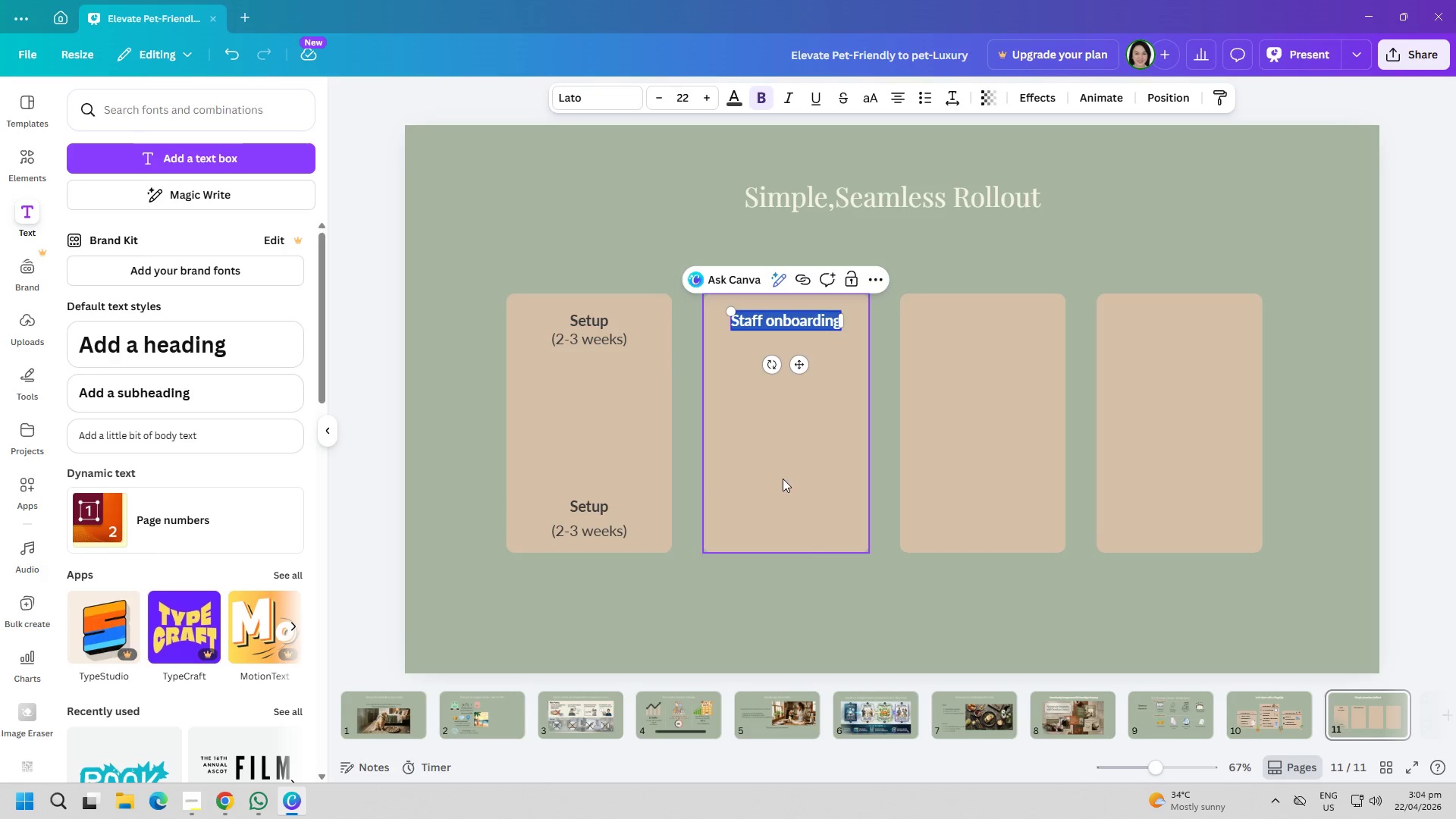 
key(Control+C)
 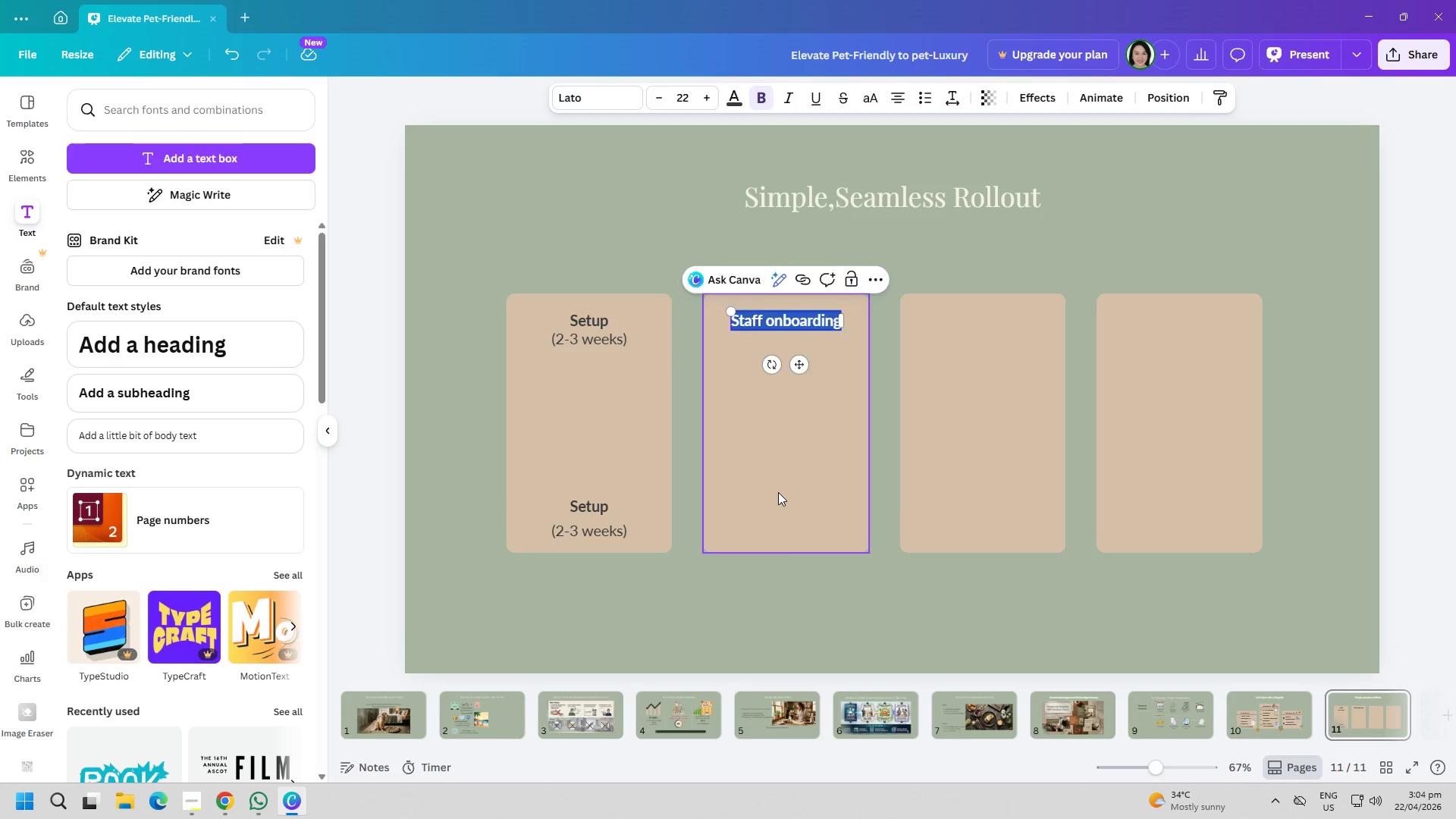 
left_click([778, 492])
 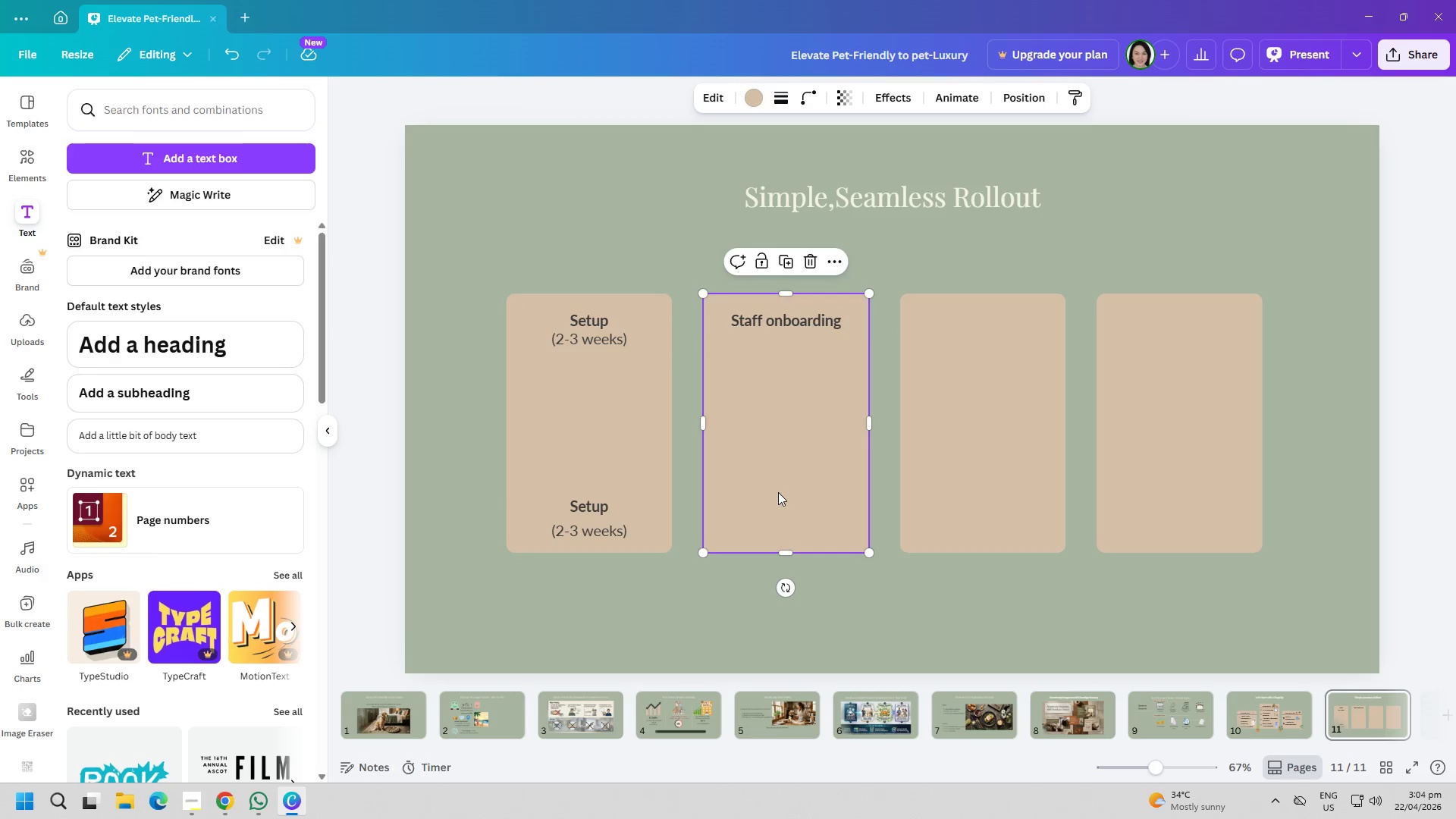 
key(Control+ControlLeft)
 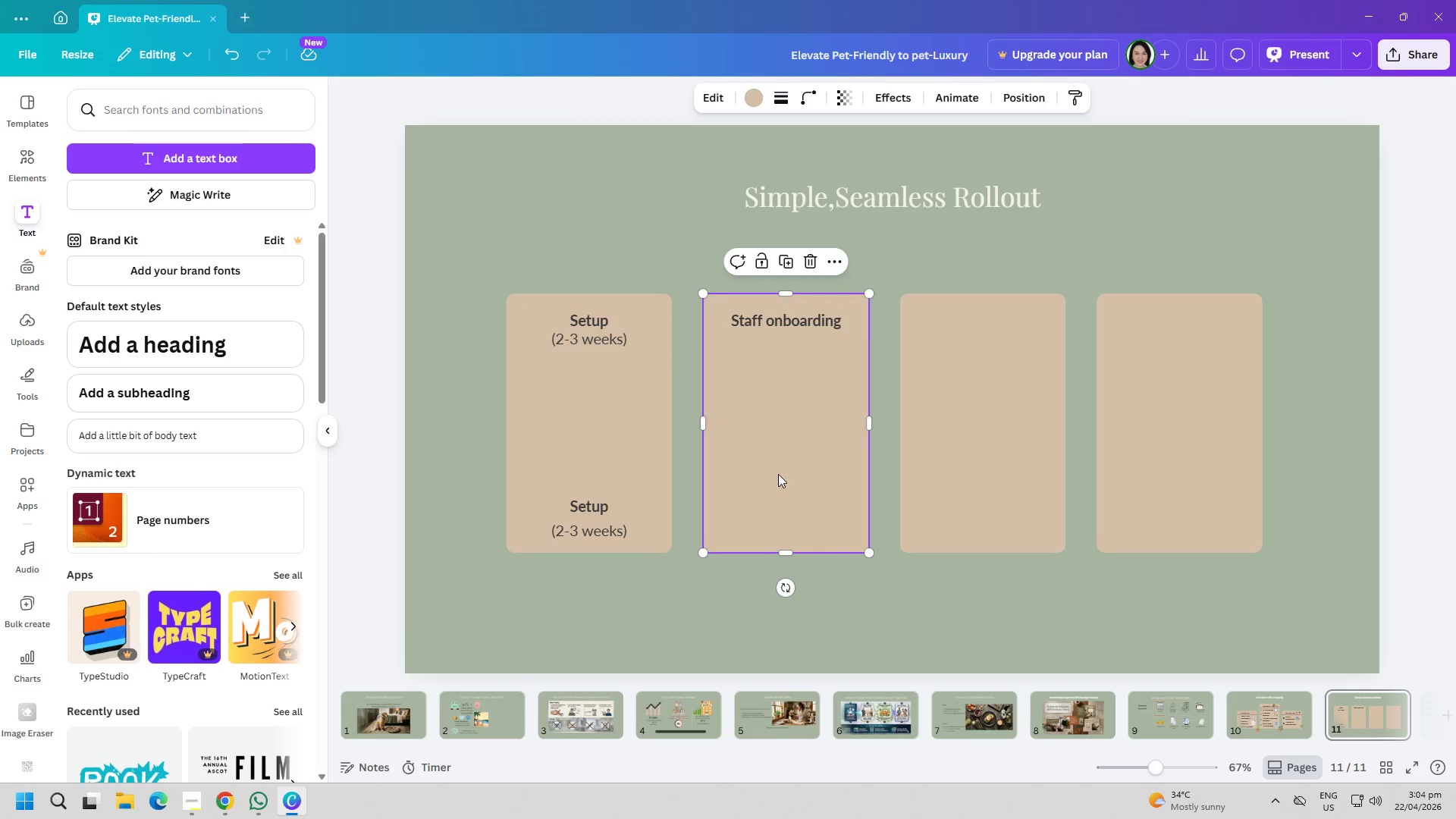 
key(Control+V)
 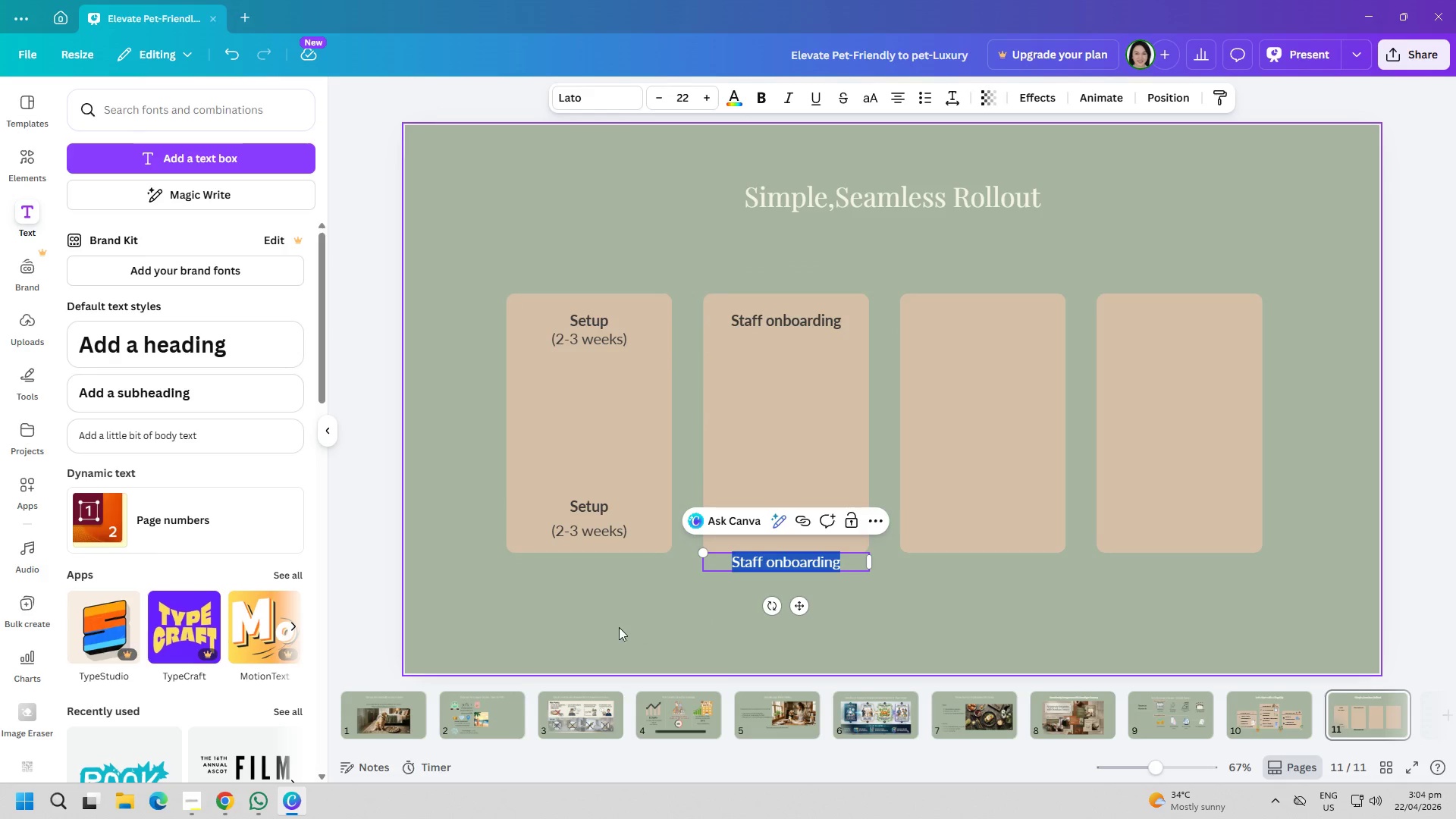 
left_click([619, 609])
 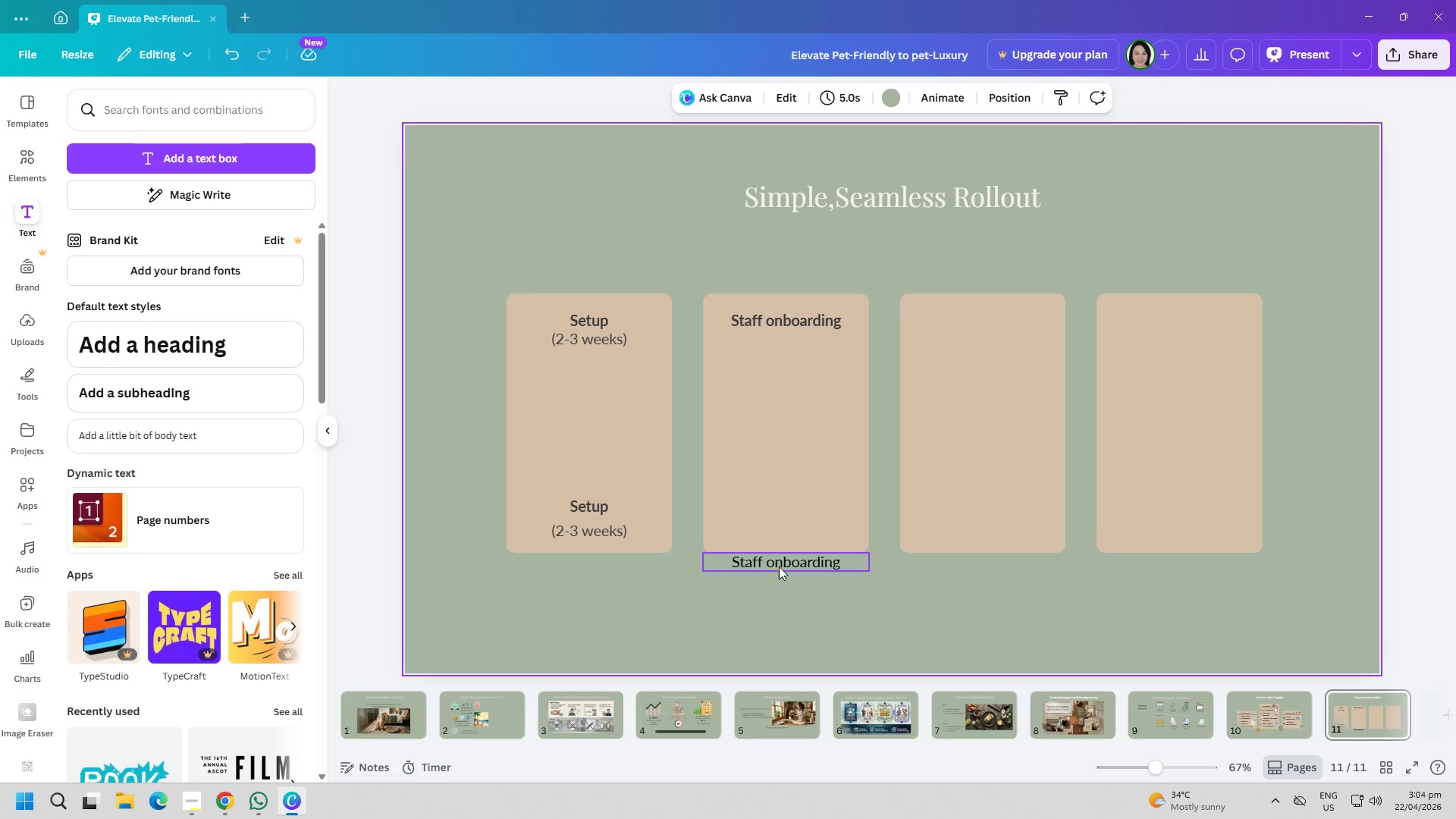 
left_click_drag(start_coordinate=[779, 566], to_coordinate=[783, 525])
 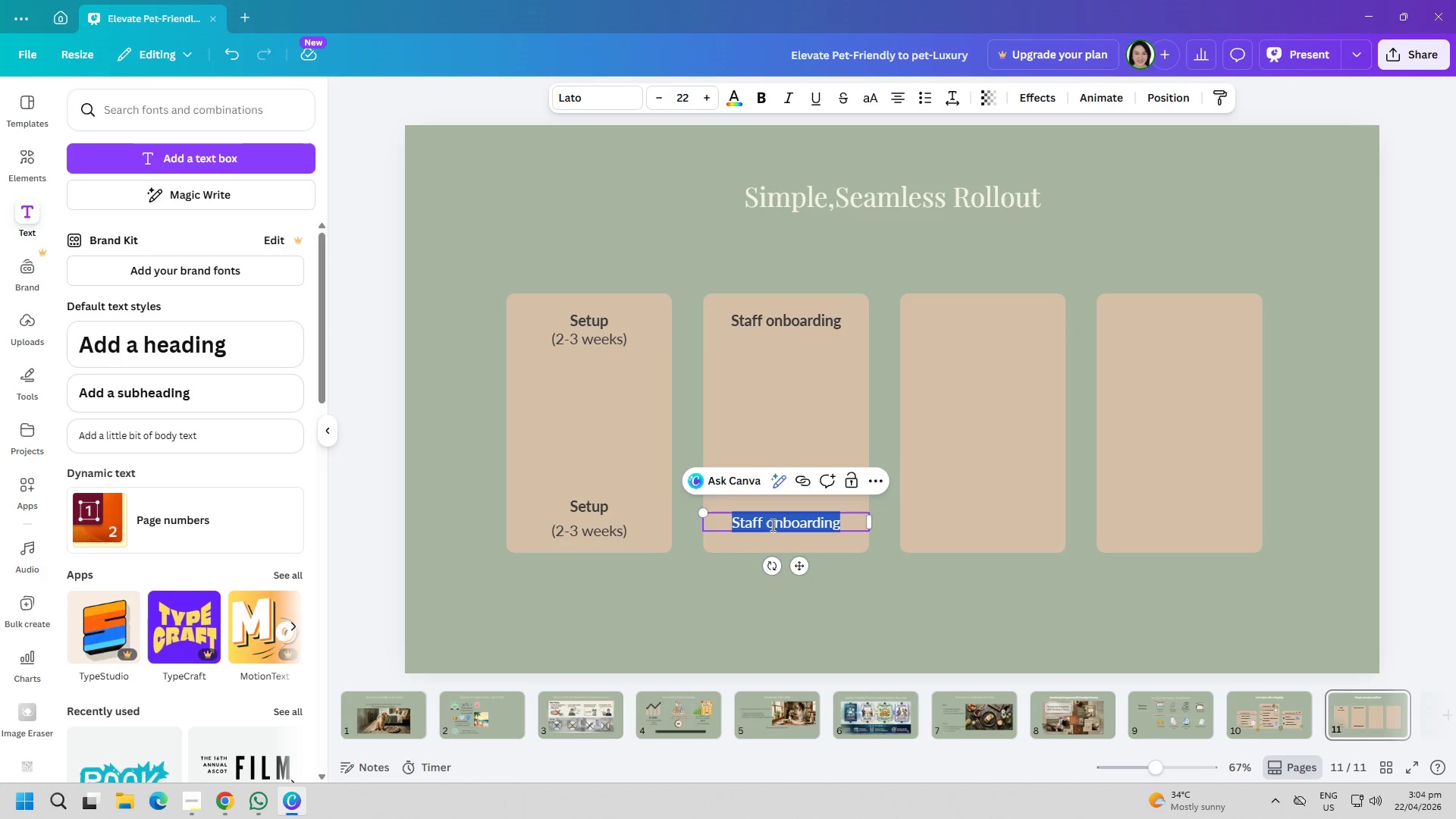 
double_click([769, 525])
 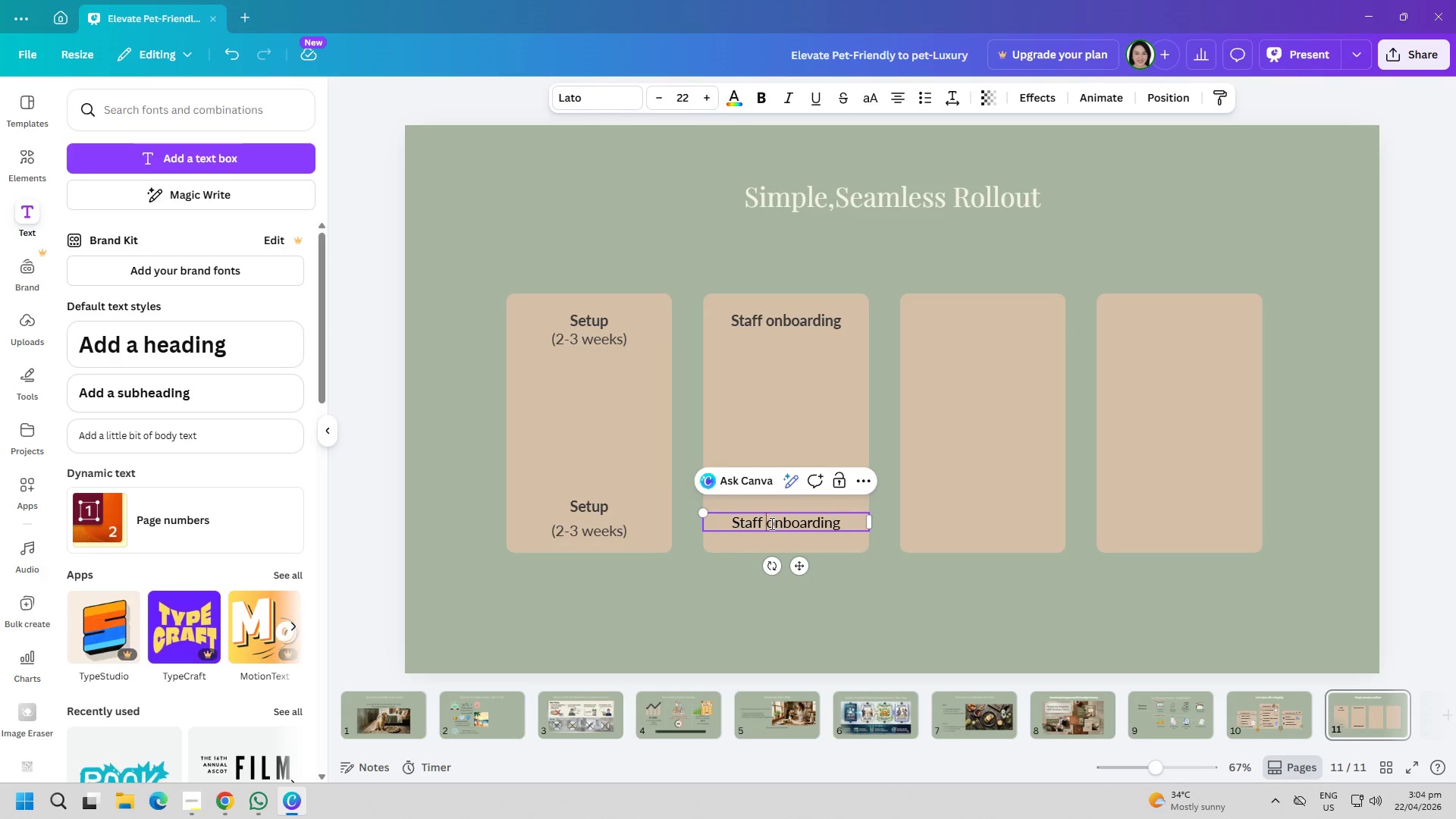 
key(Enter)
 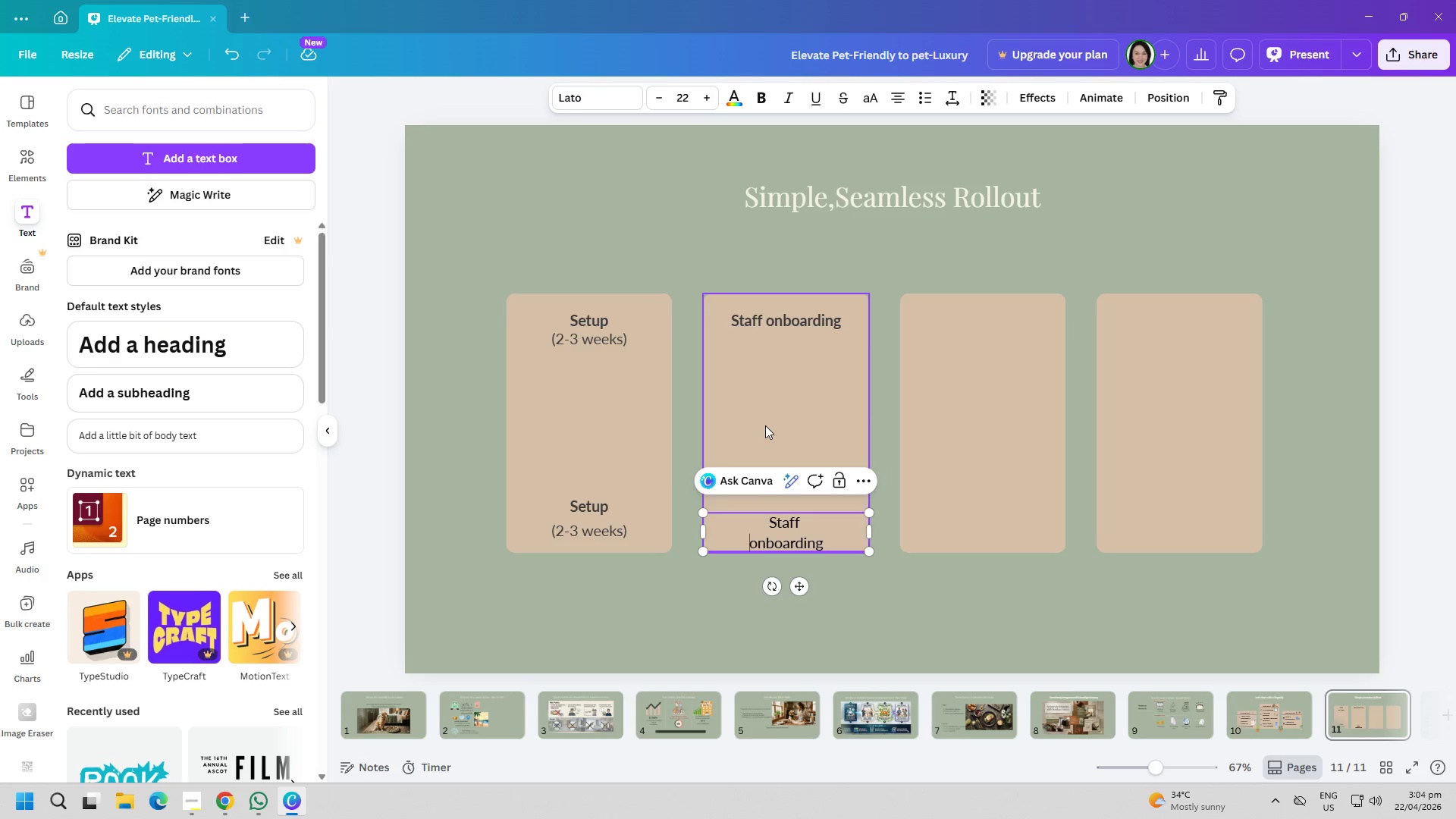 
left_click([774, 545])
 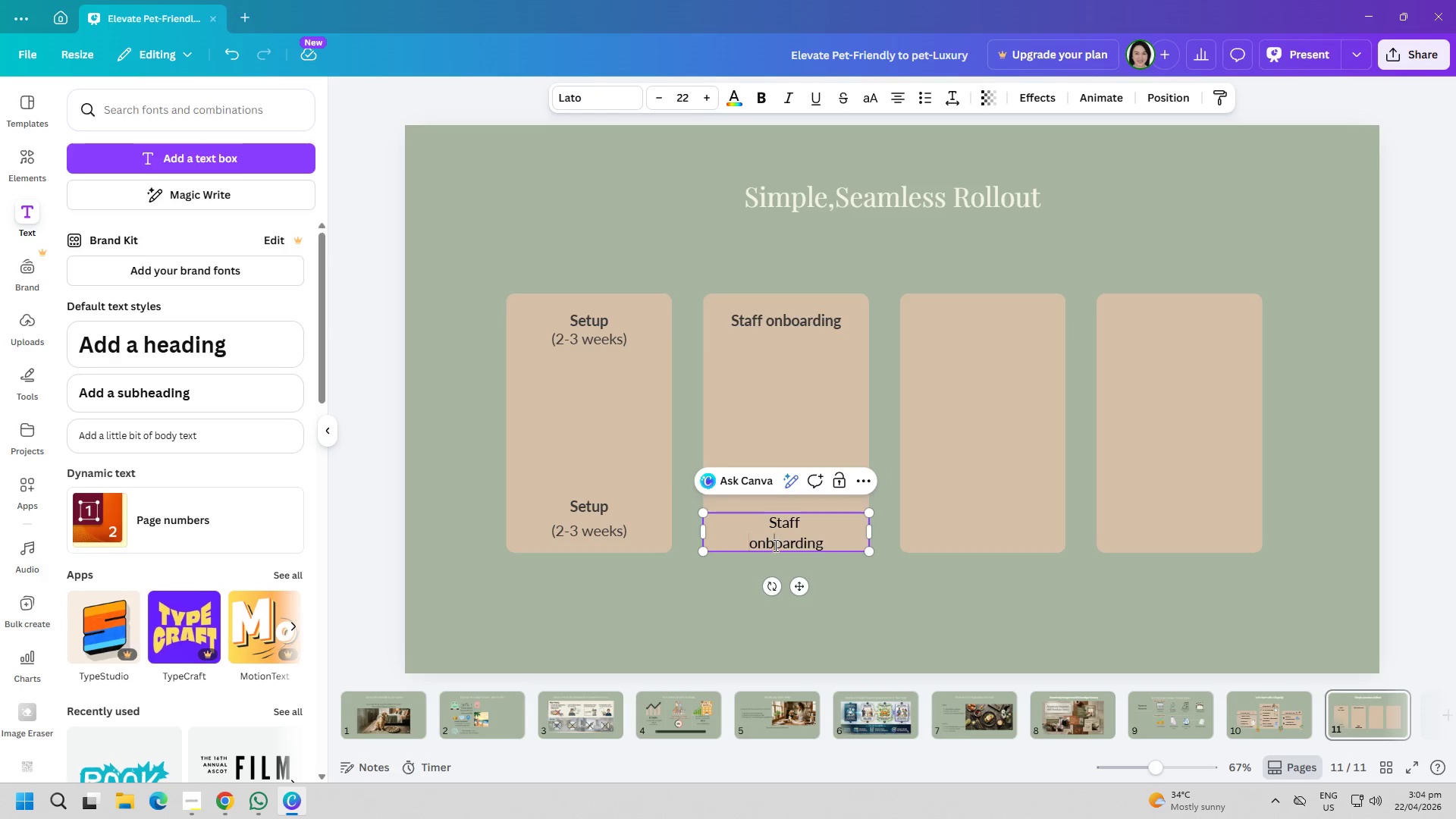 
key(Control+ControlLeft)
 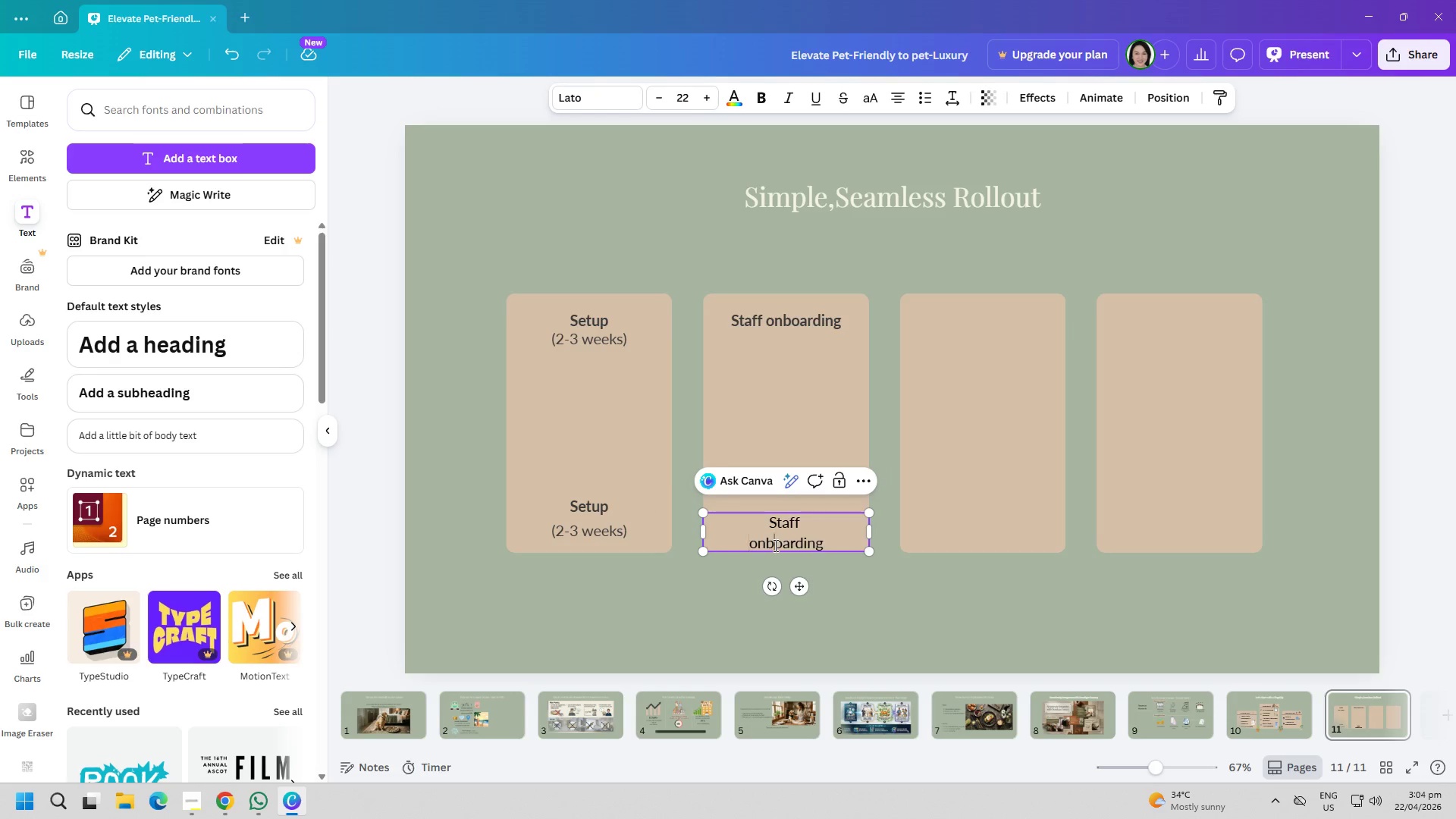 
key(Control+A)
 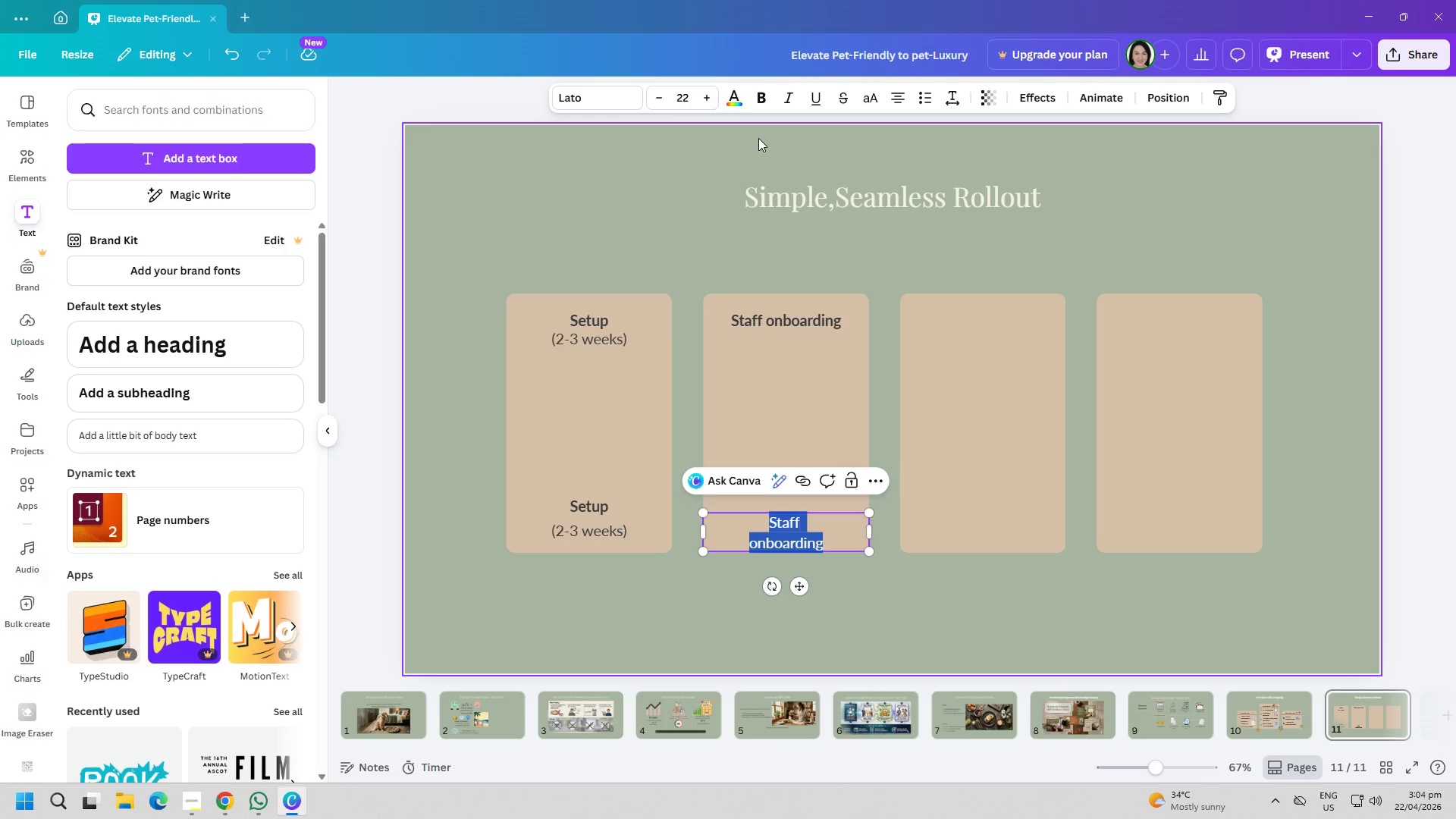 
left_click([735, 100])
 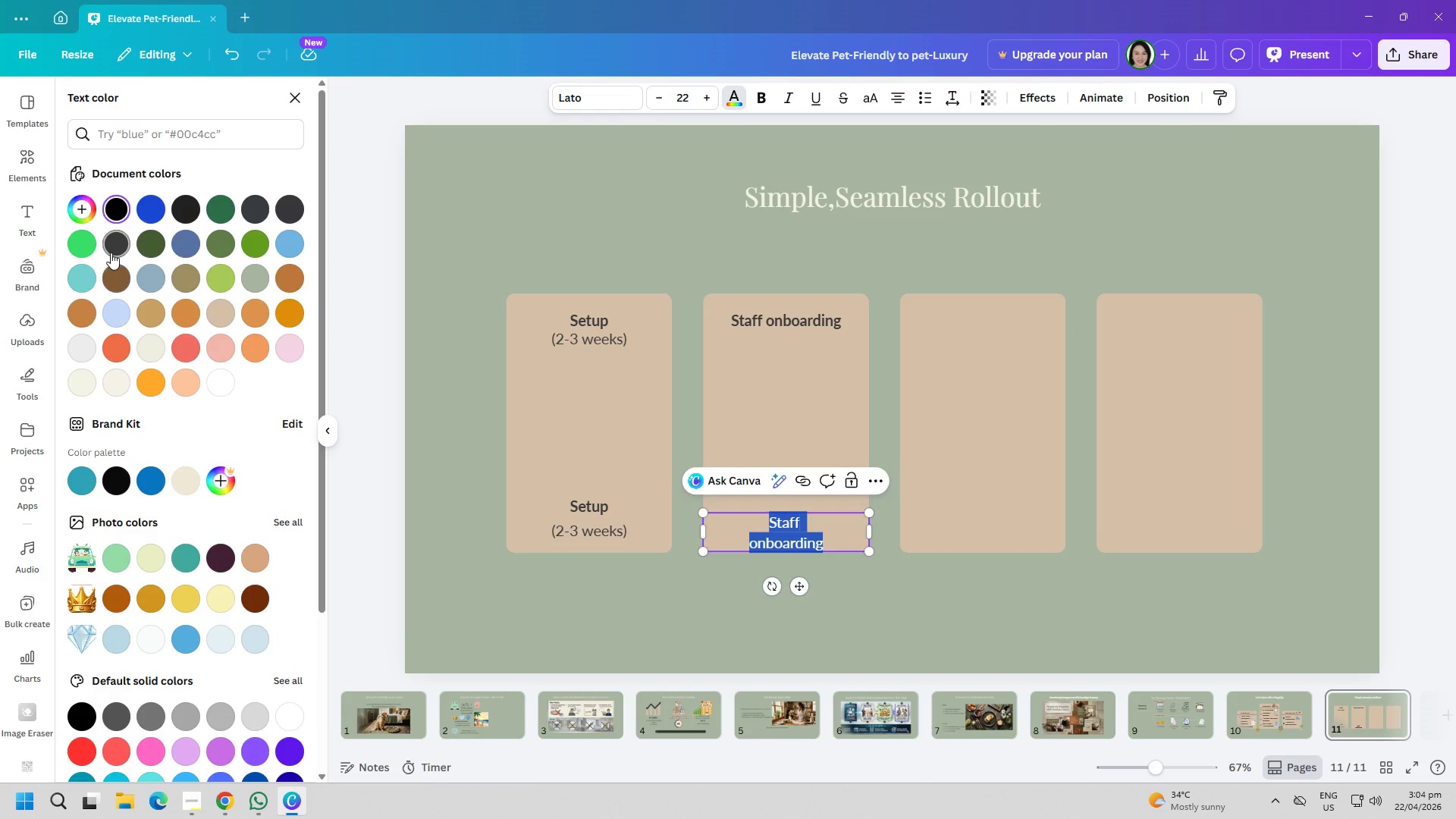 
double_click([595, 167])
 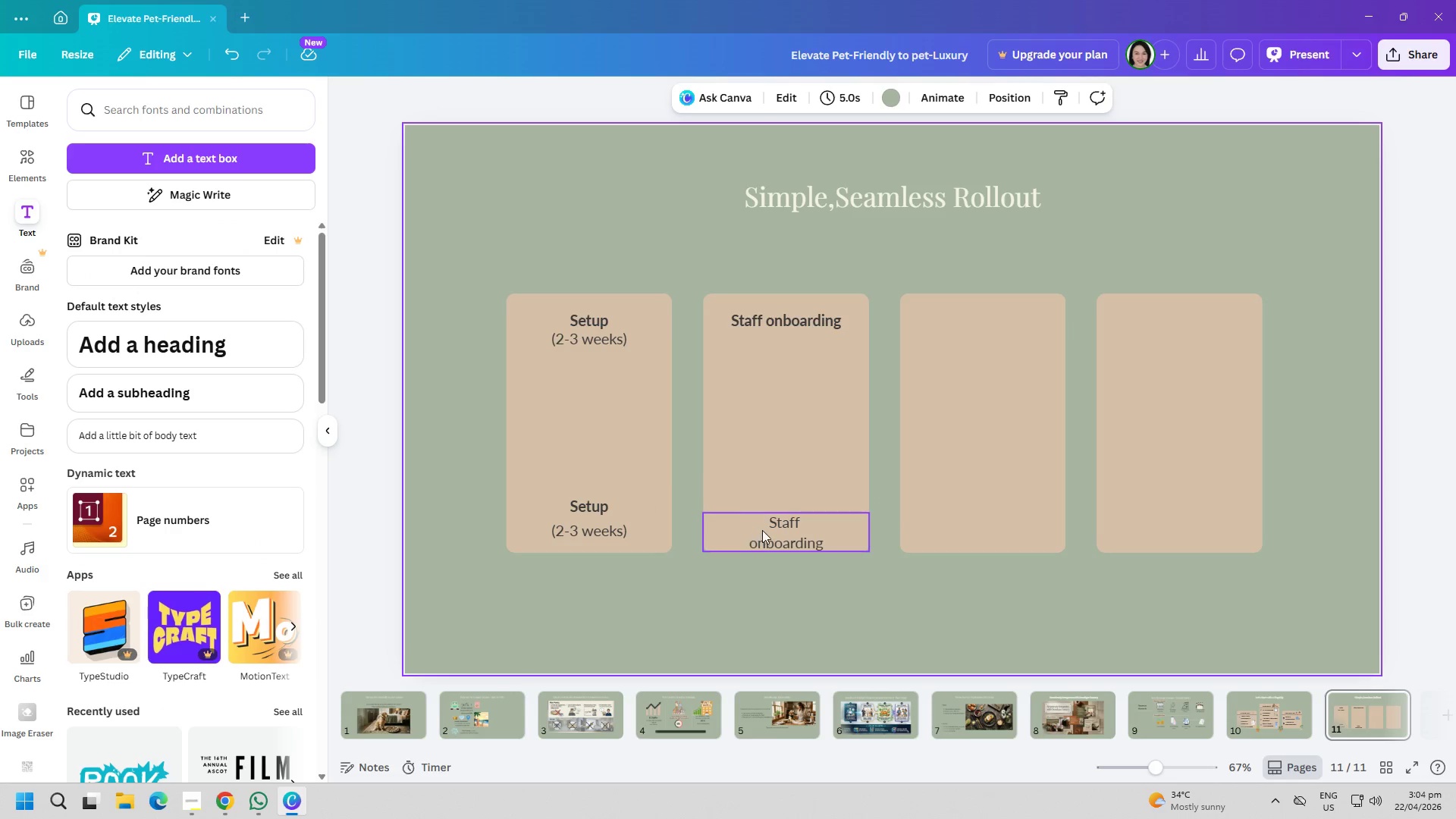 
left_click_drag(start_coordinate=[772, 533], to_coordinate=[769, 522])
 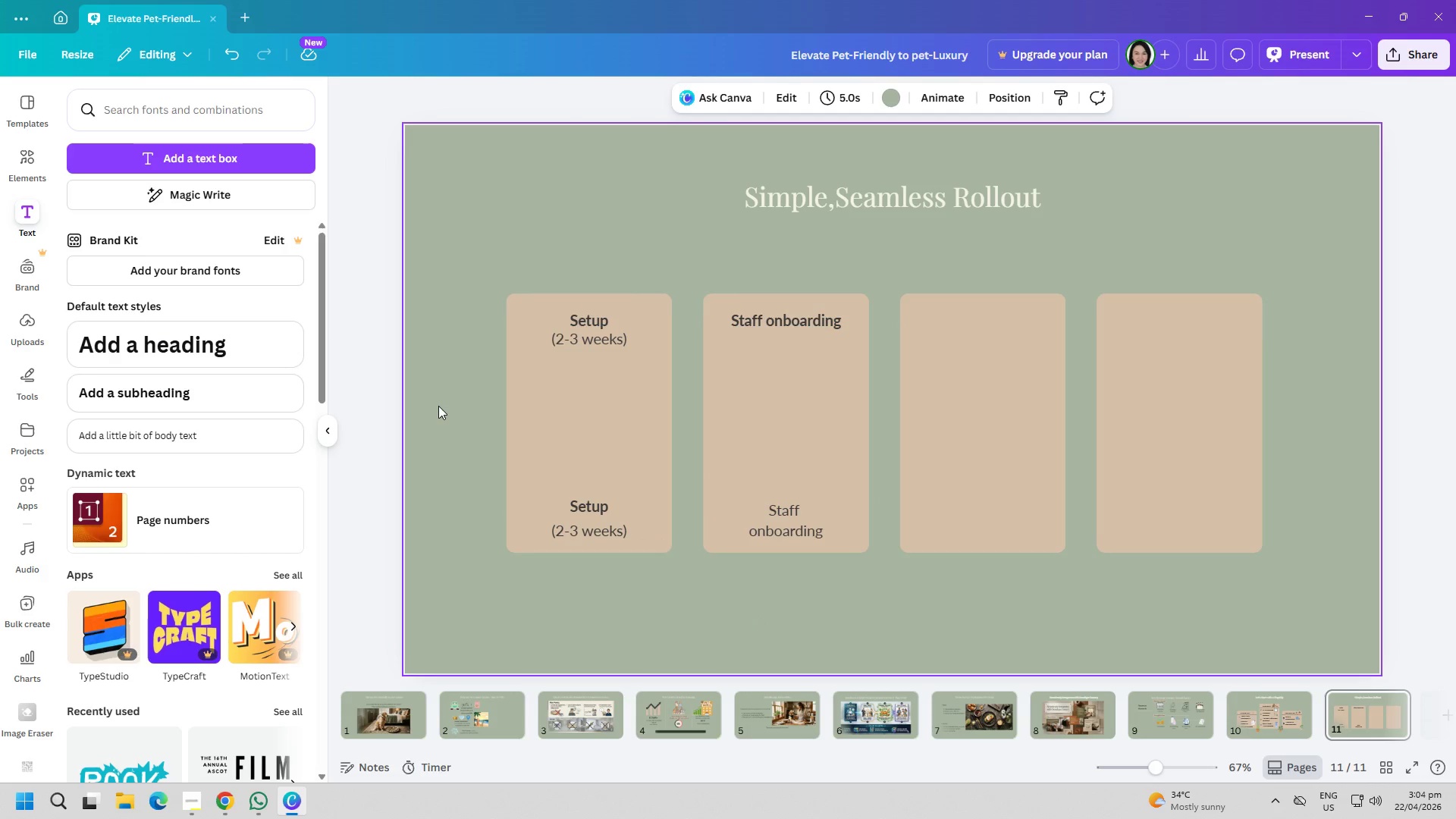 
left_click([230, 157])
 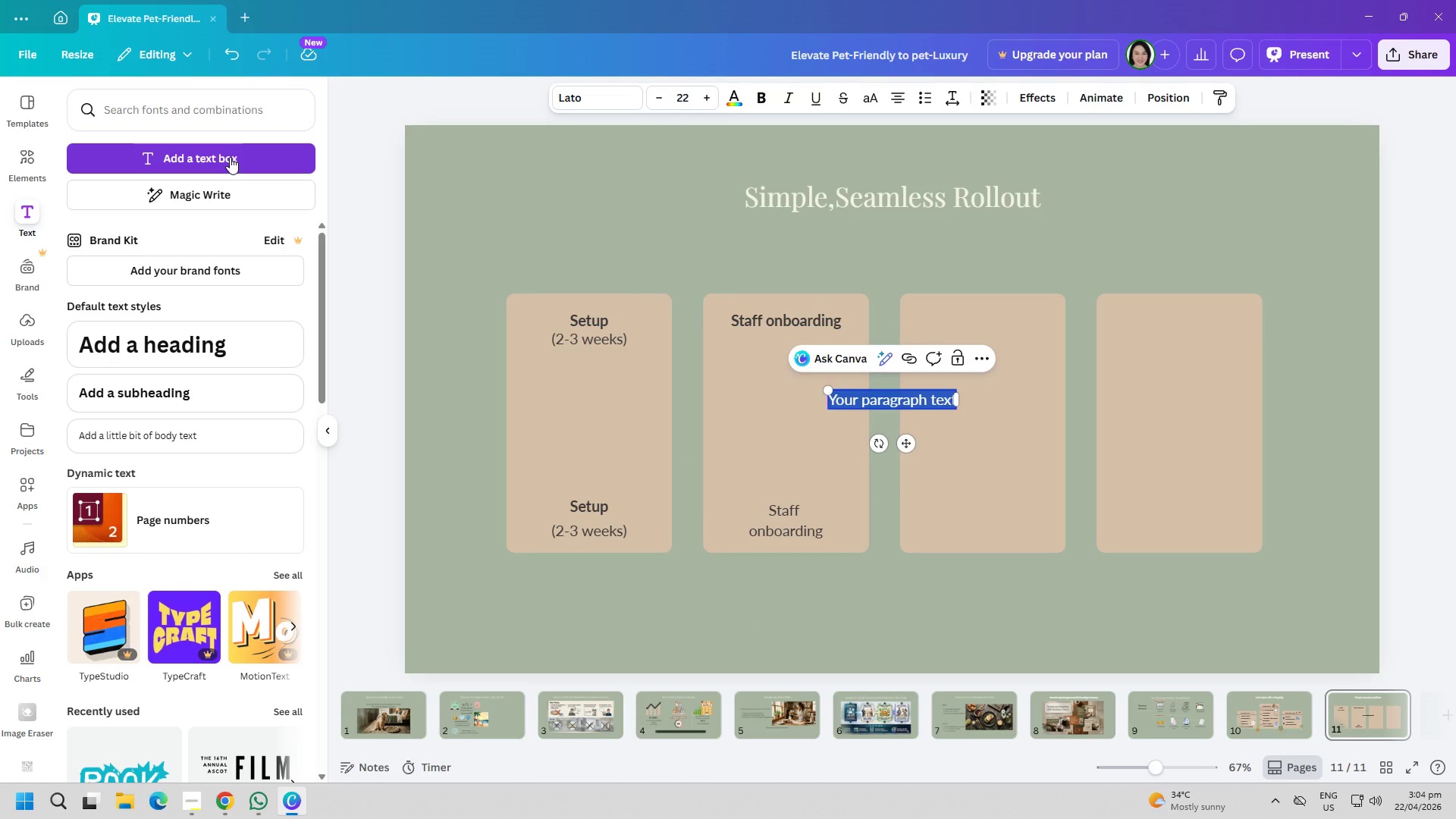 
type(Soft launch)
 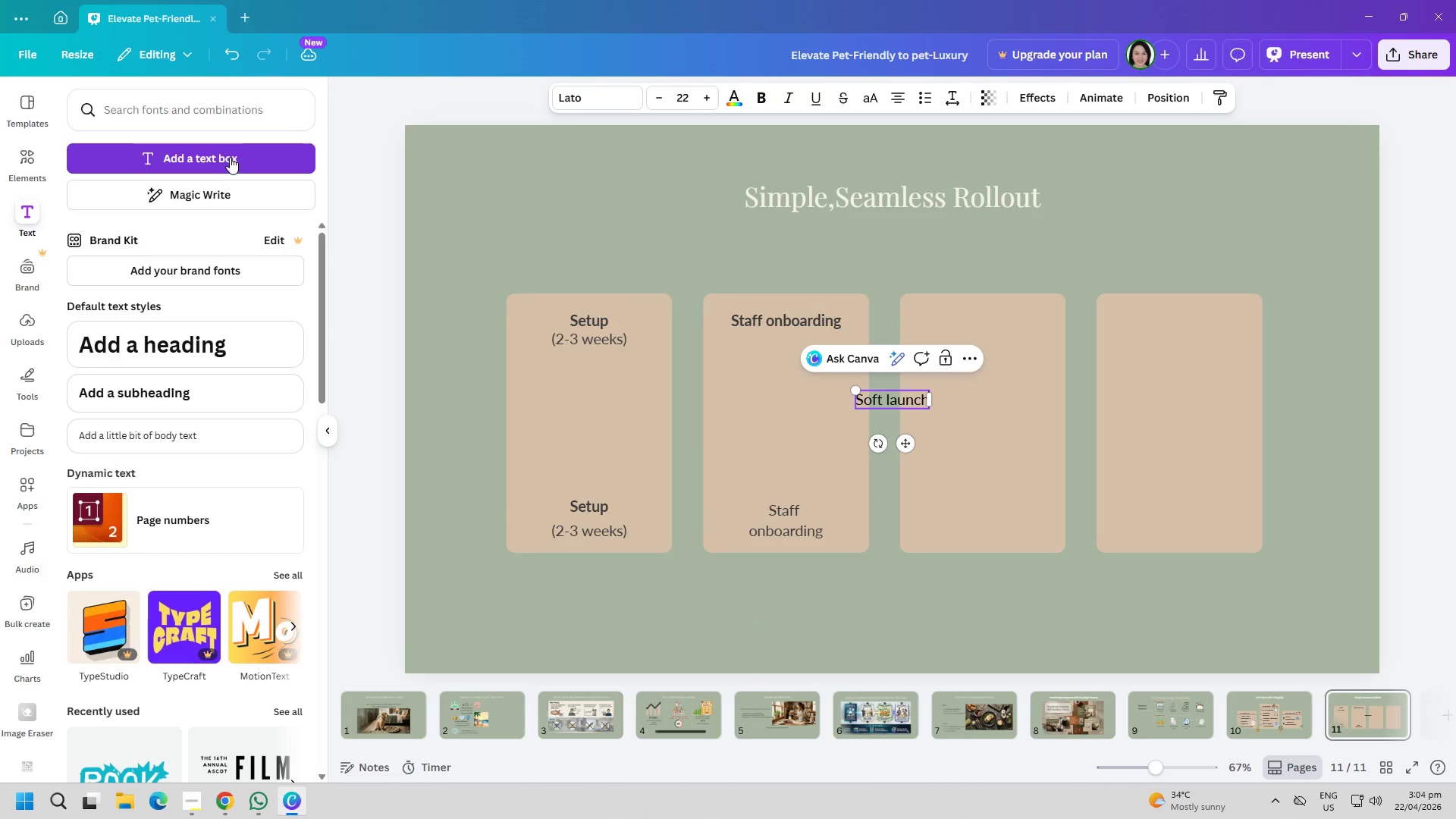 
key(Control+A)
 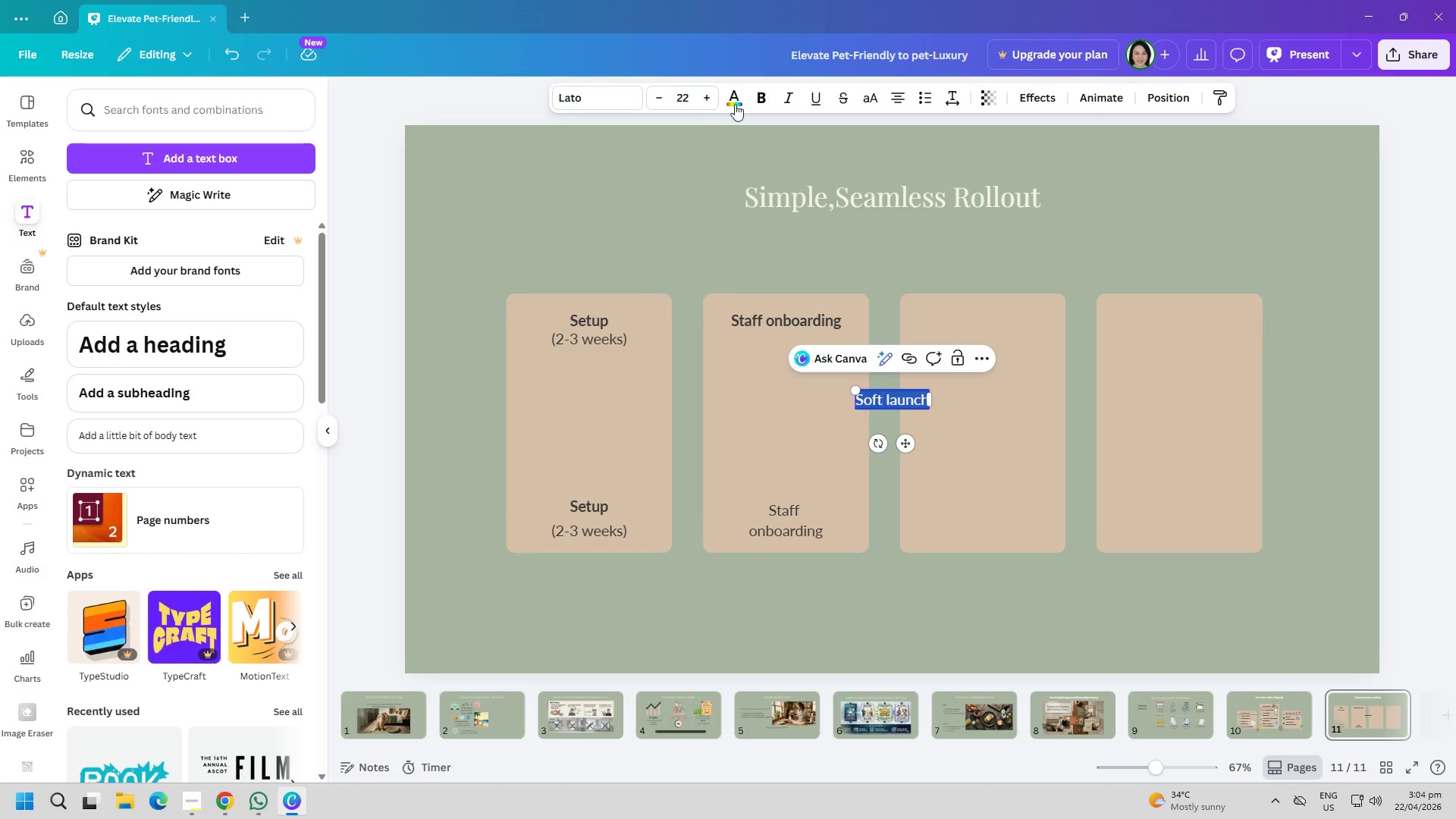 
left_click([735, 97])
 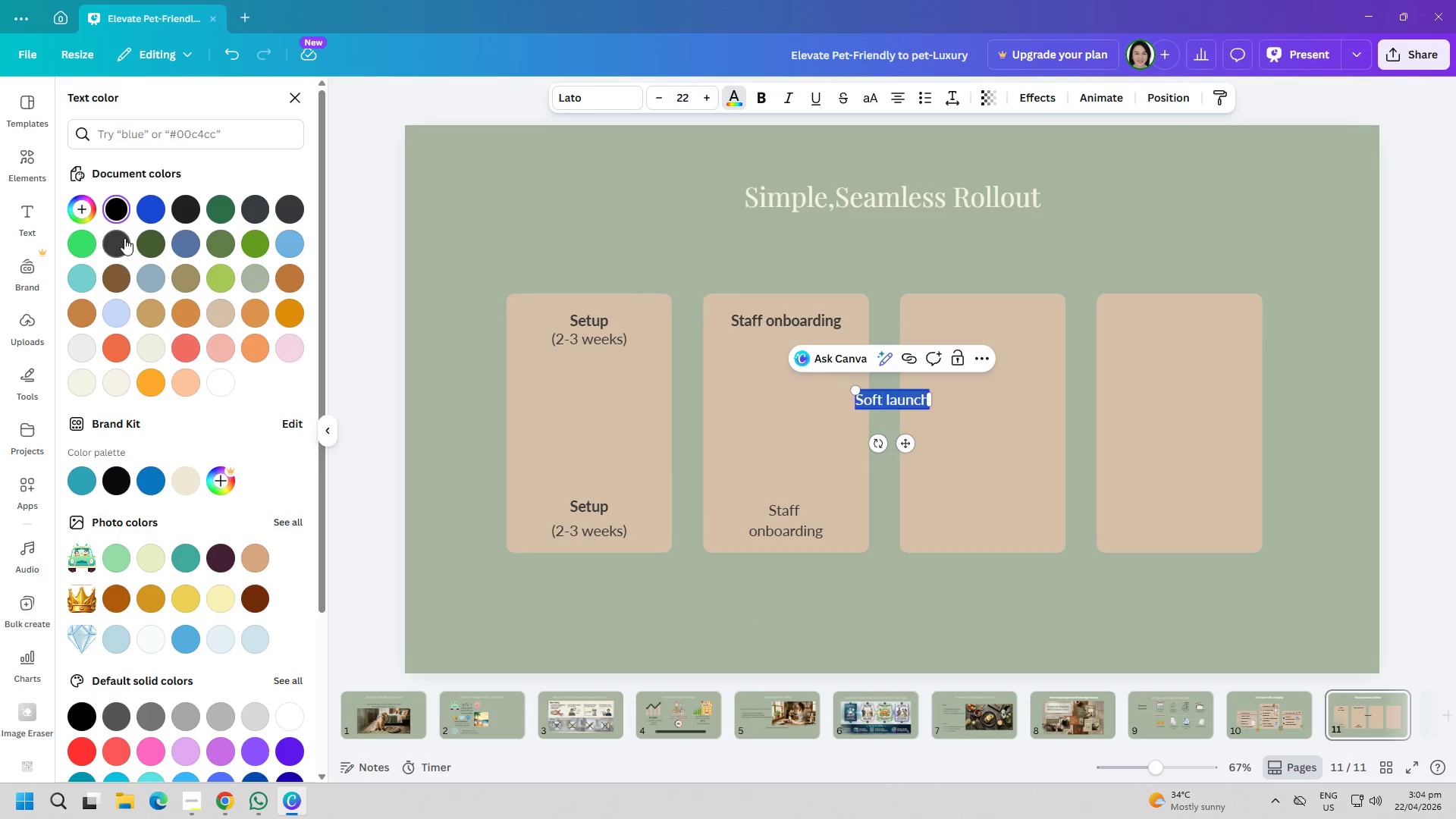 
left_click([118, 243])
 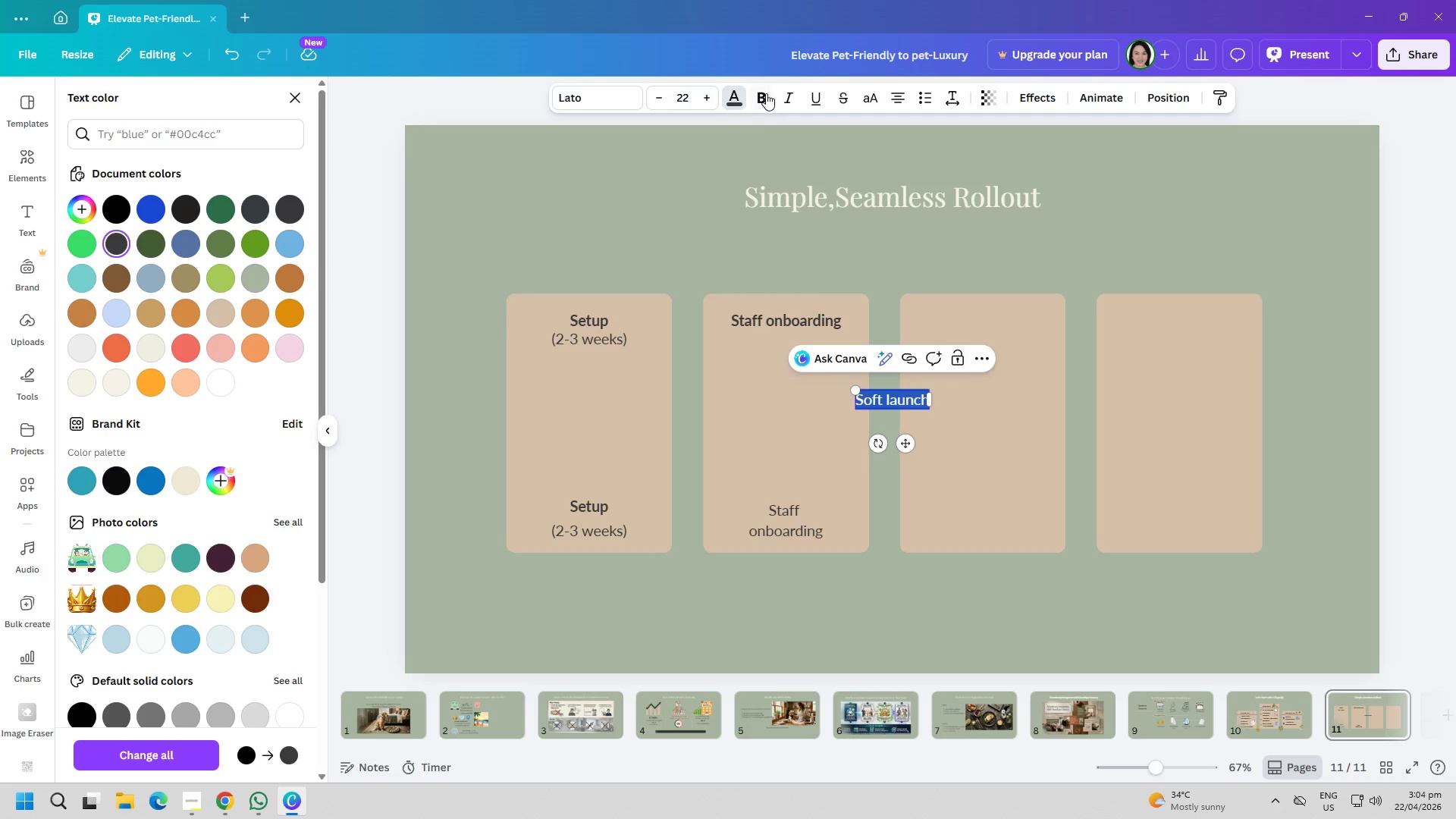 
double_click([564, 202])
 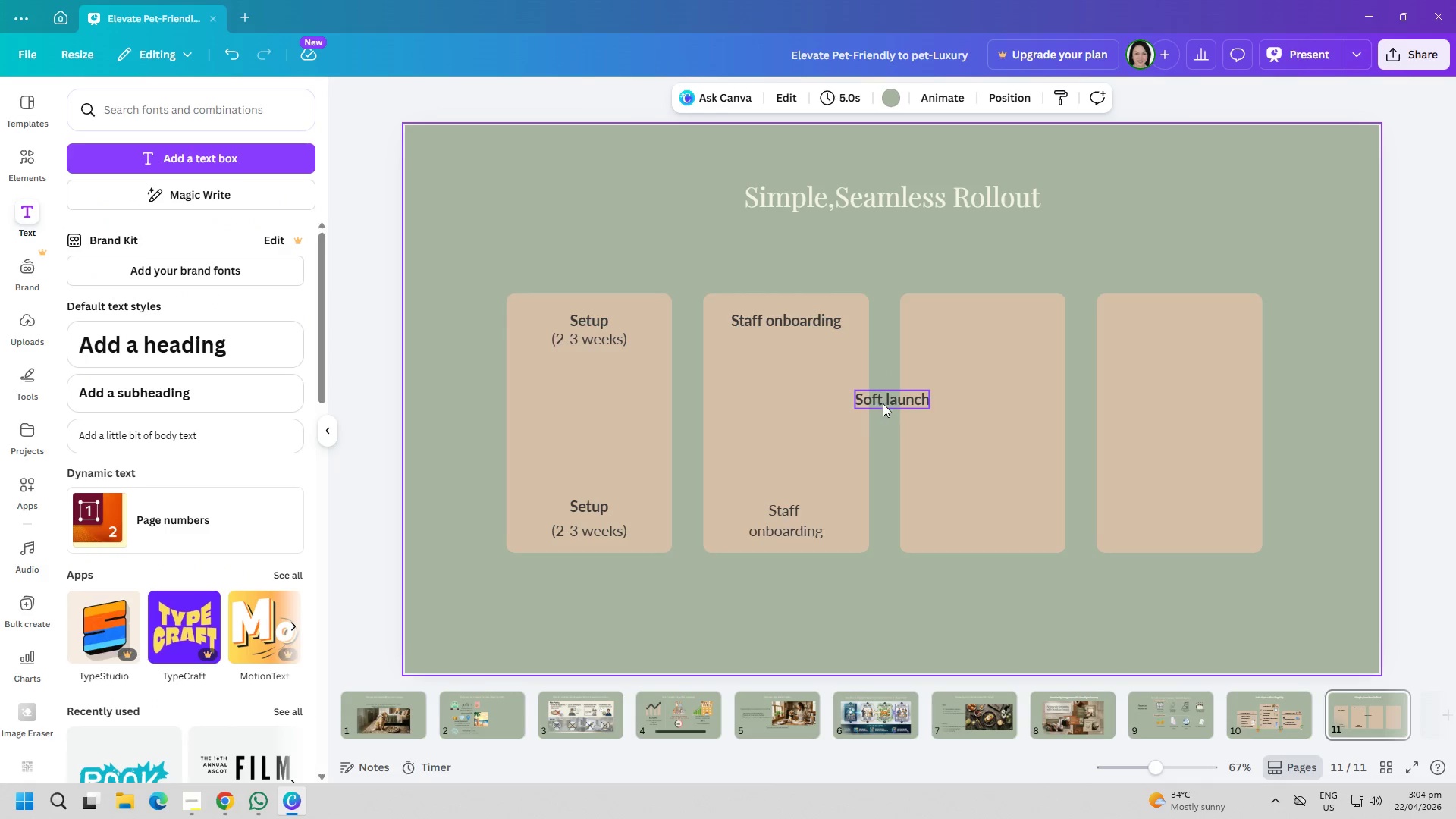 
left_click_drag(start_coordinate=[885, 403], to_coordinate=[977, 325])
 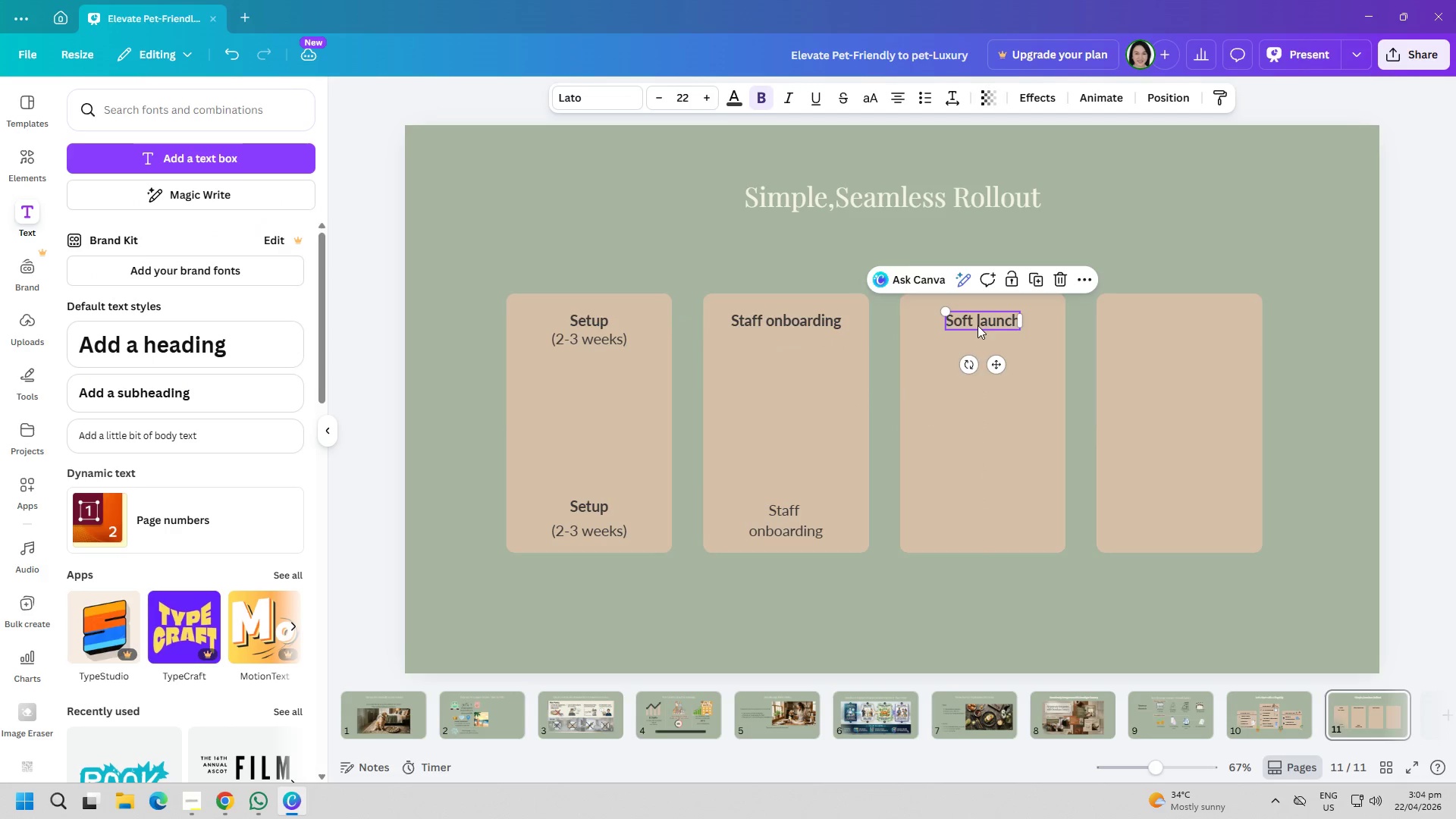 
left_click([977, 325])
 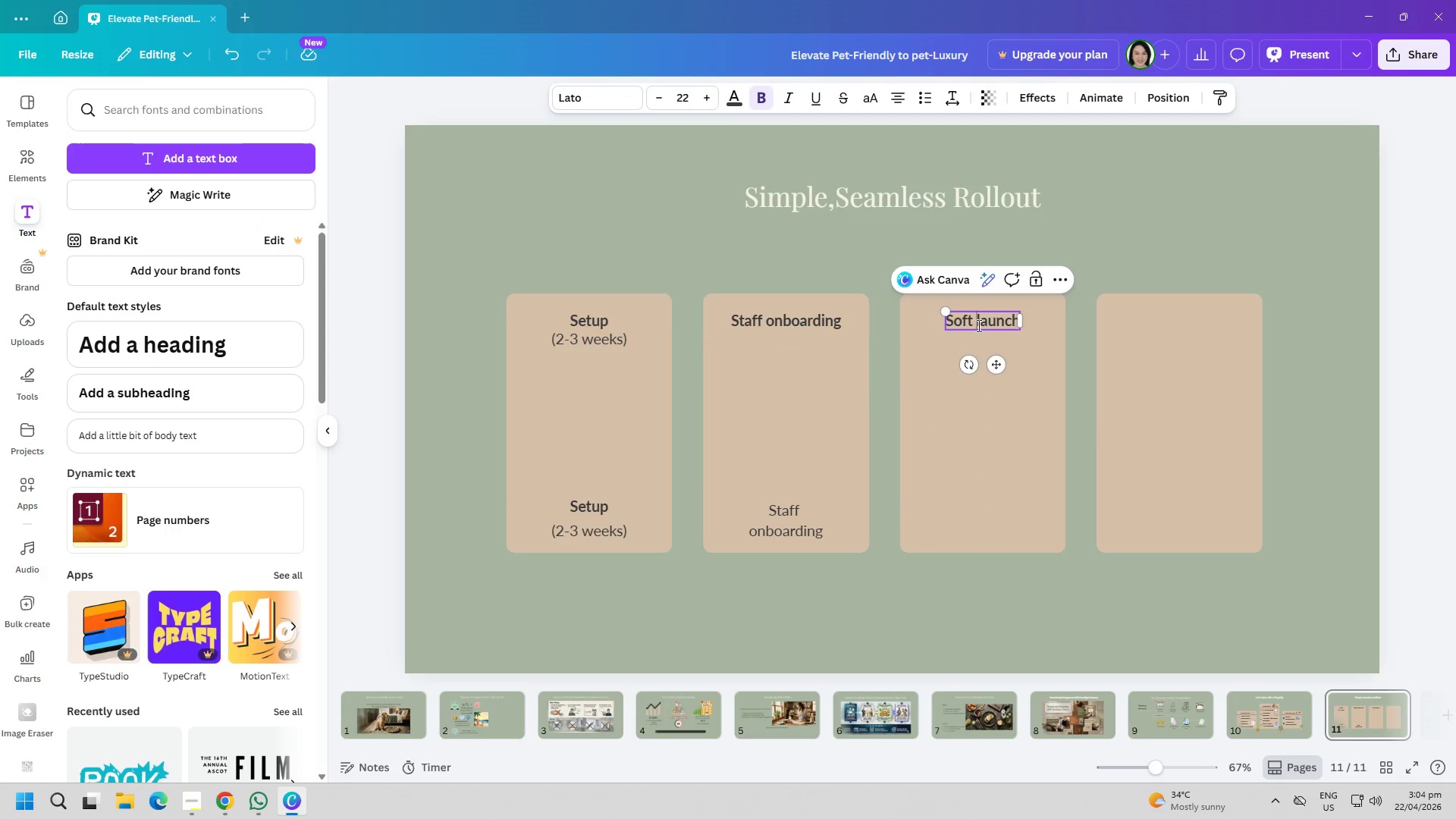 
key(Control+A)
 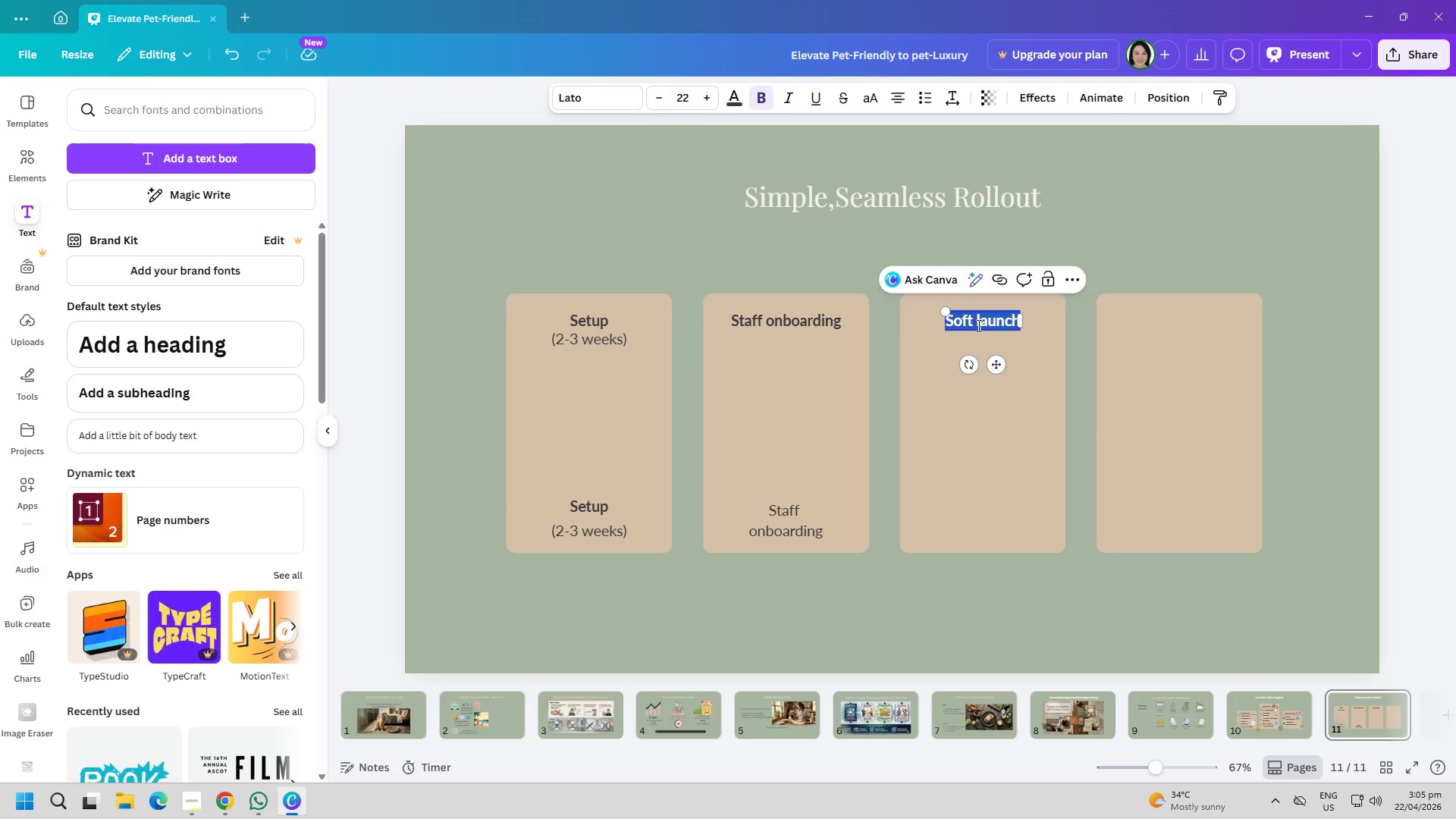 
key(Control+ControlLeft)
 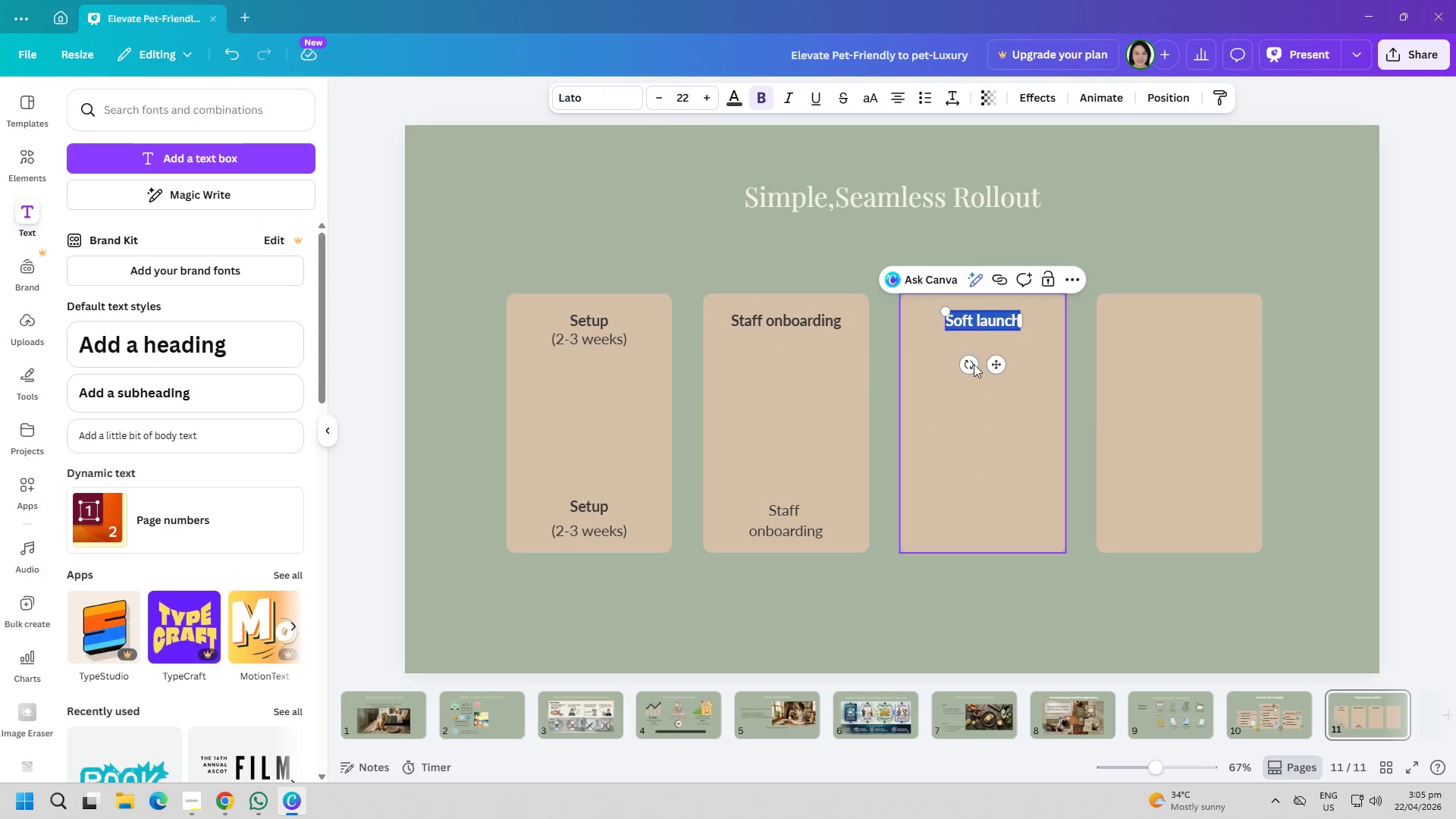 
key(Control+C)
 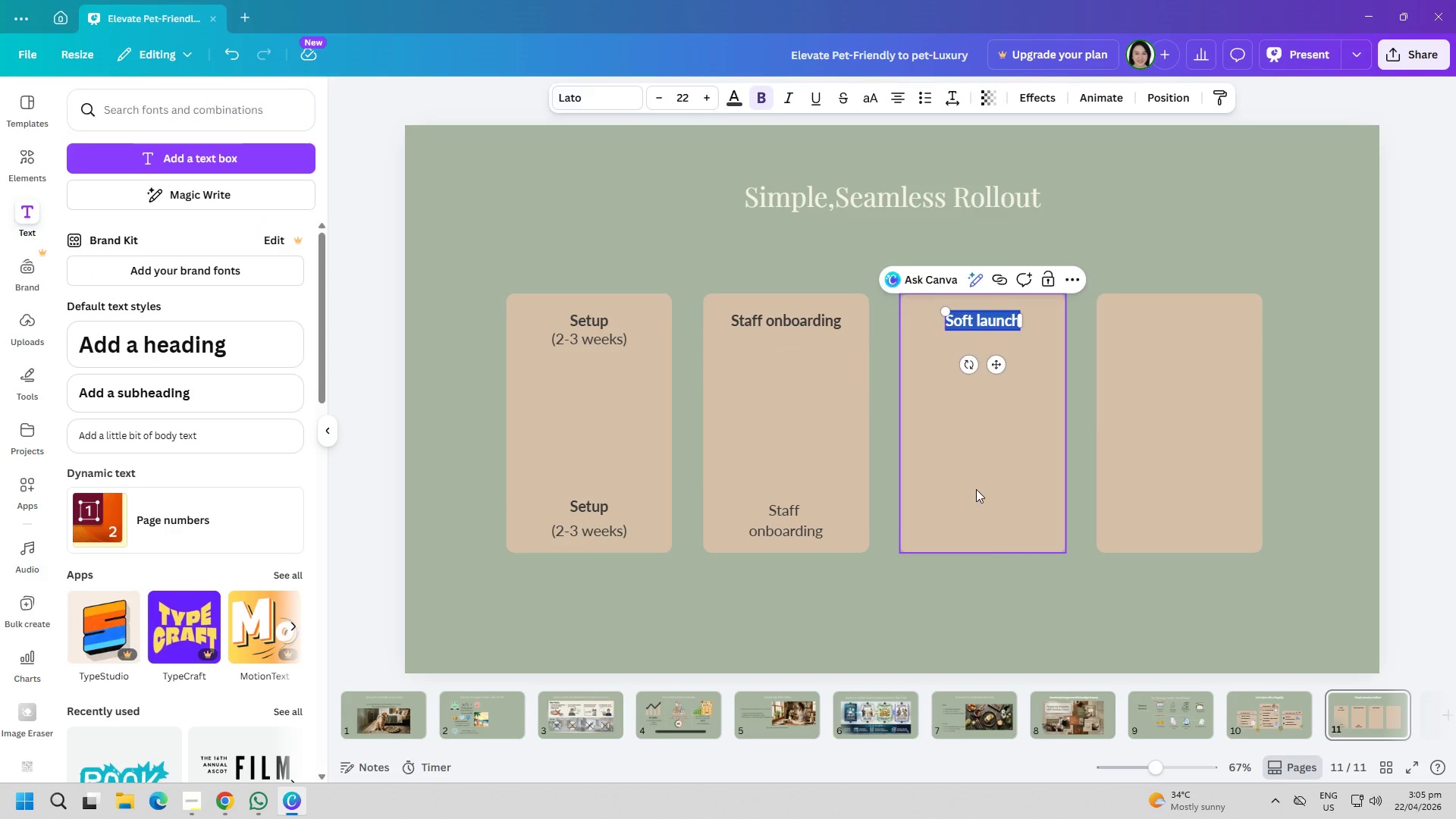 
left_click([976, 489])
 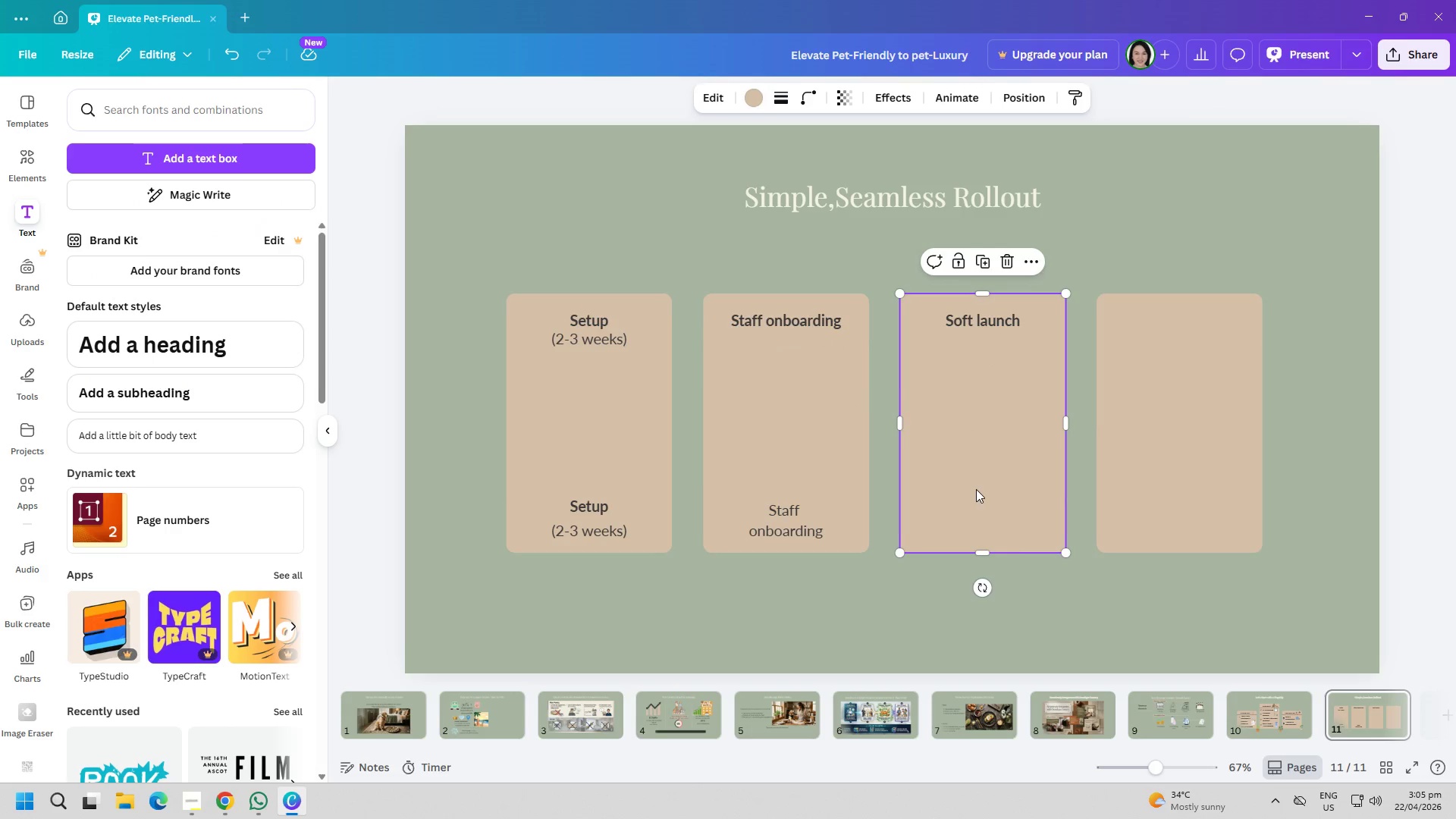 
key(Control+ControlLeft)
 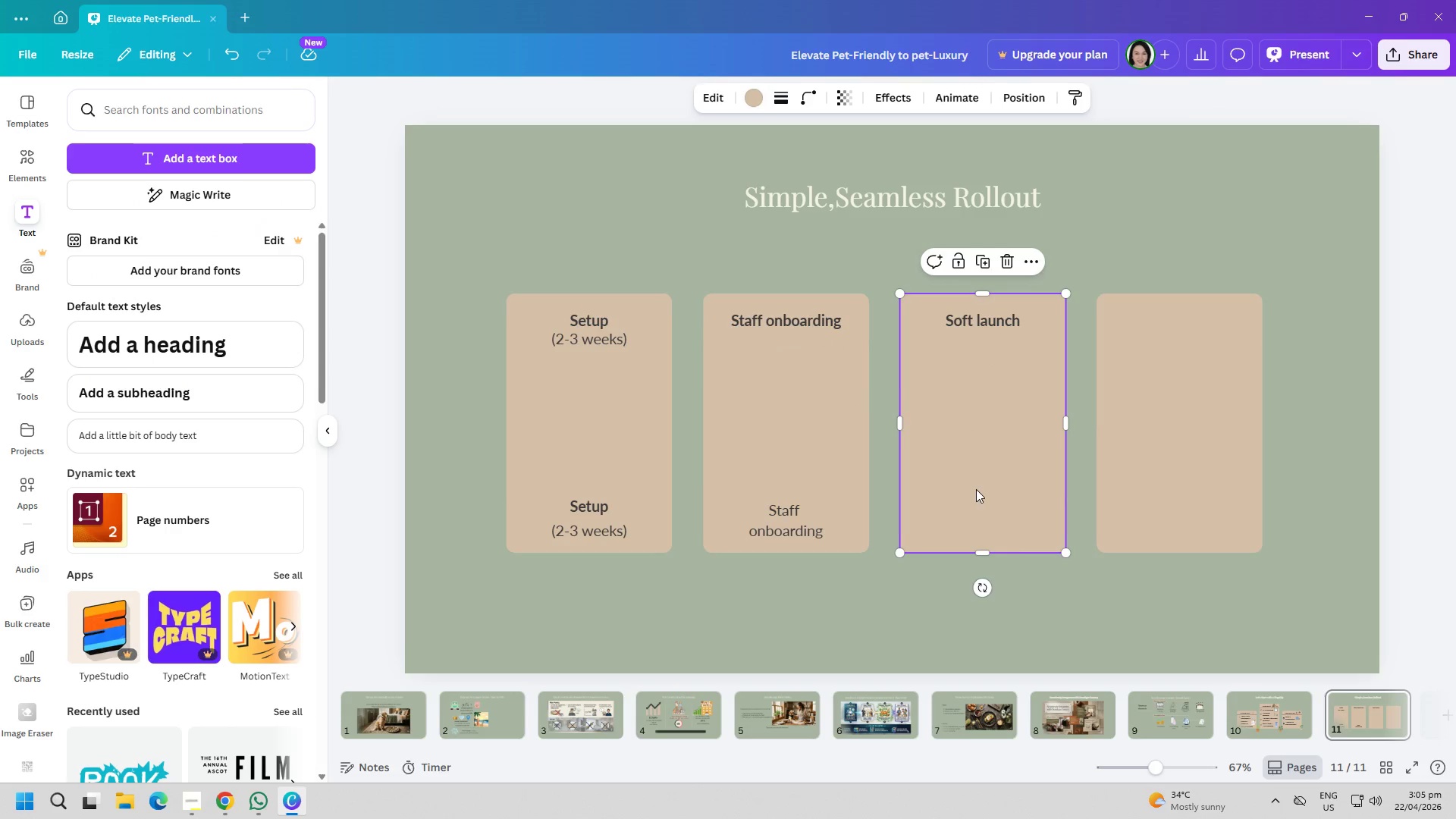 
key(Control+V)
 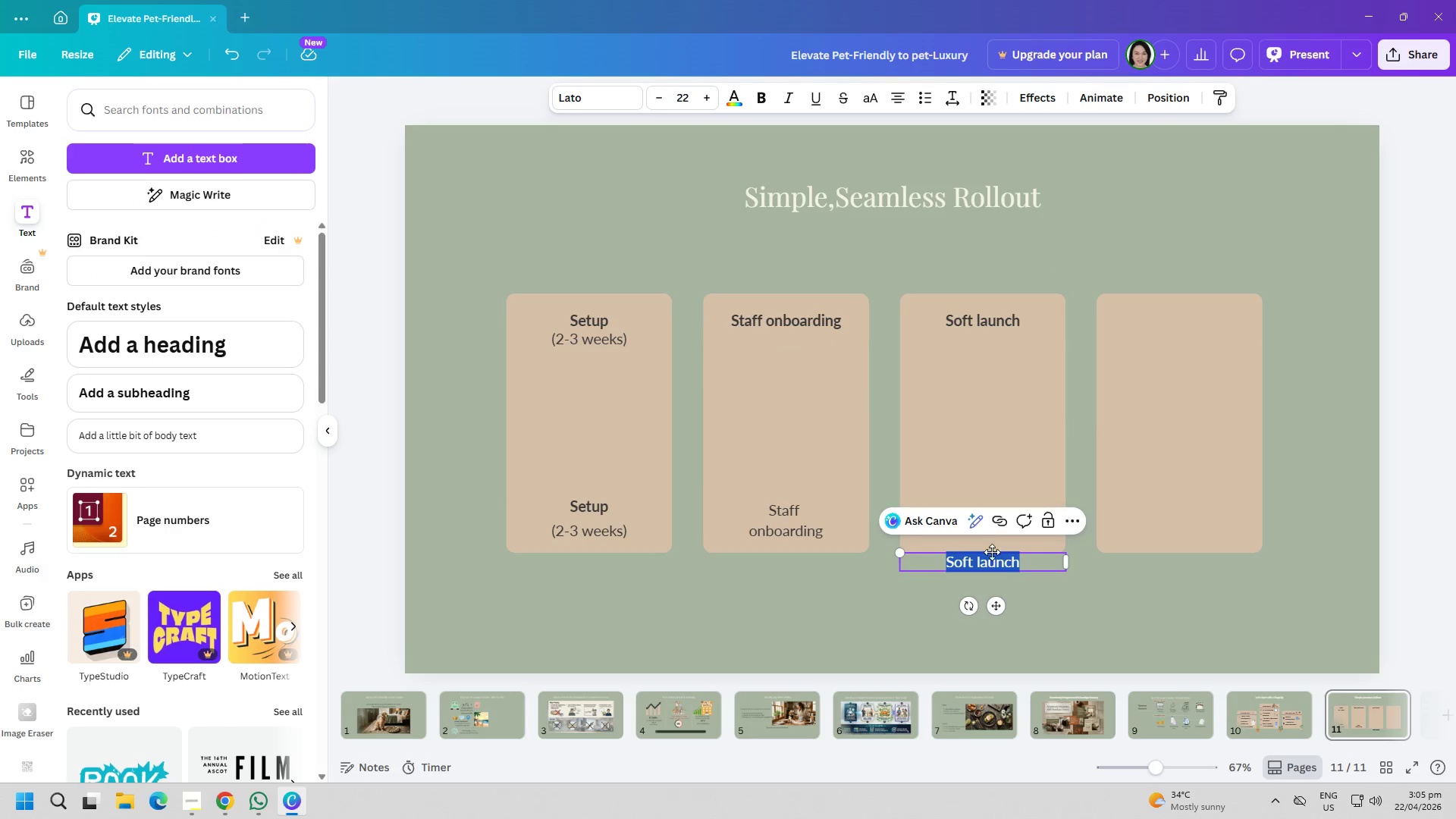 
left_click([1065, 642])
 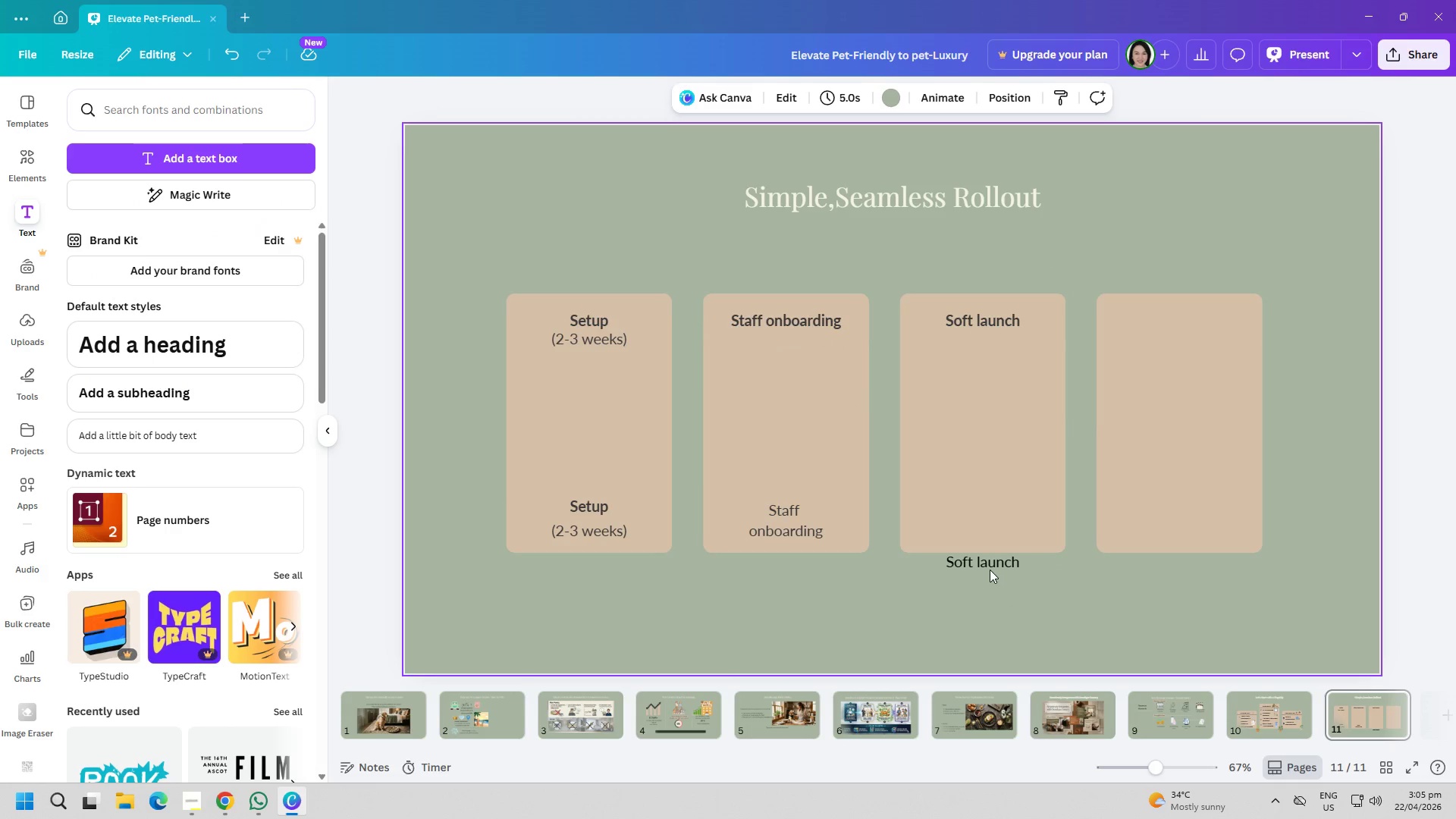 
left_click_drag(start_coordinate=[986, 564], to_coordinate=[979, 535])
 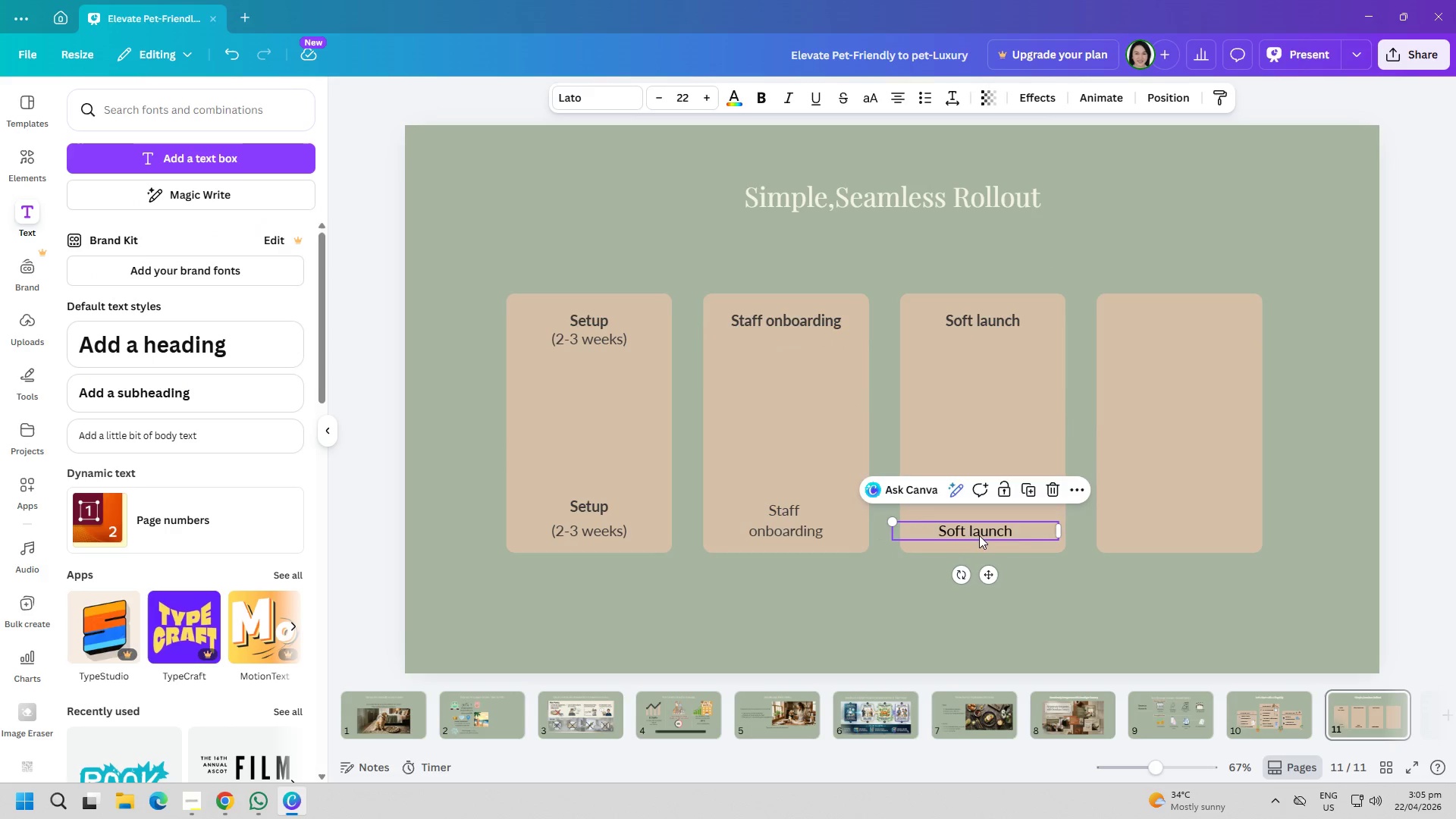 
left_click([979, 535])
 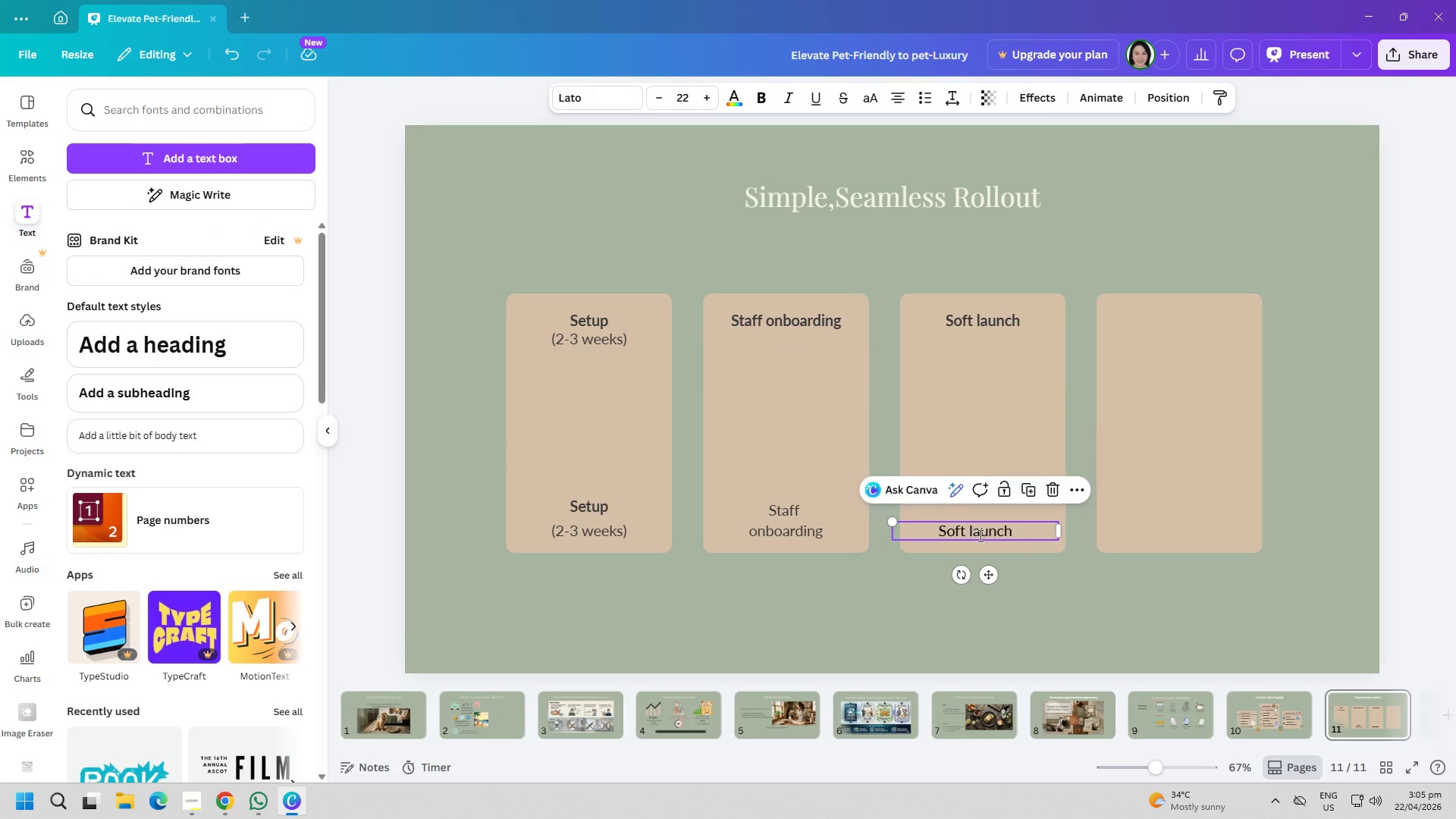 
key(Control+ControlLeft)
 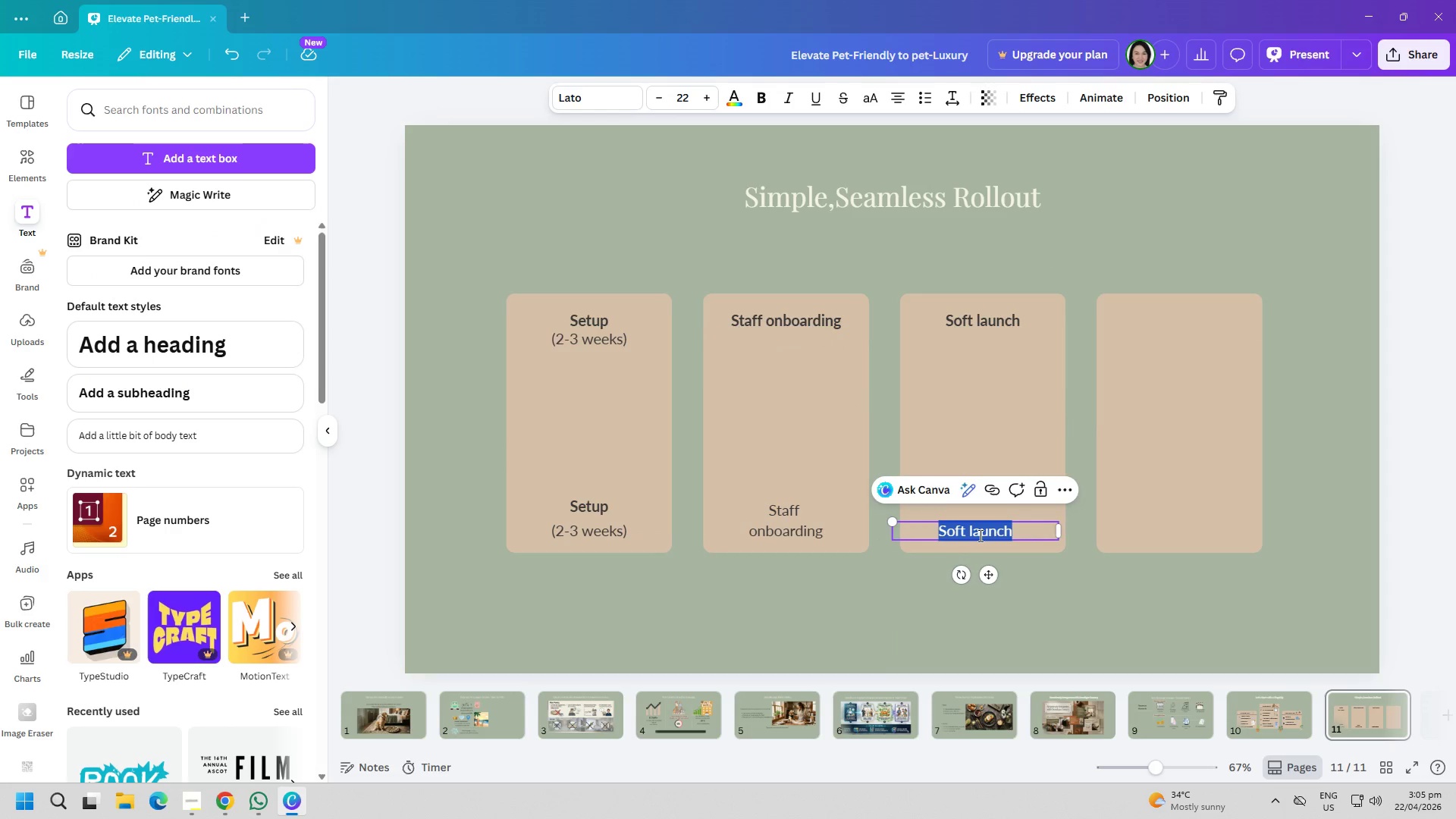 
key(Control+A)
 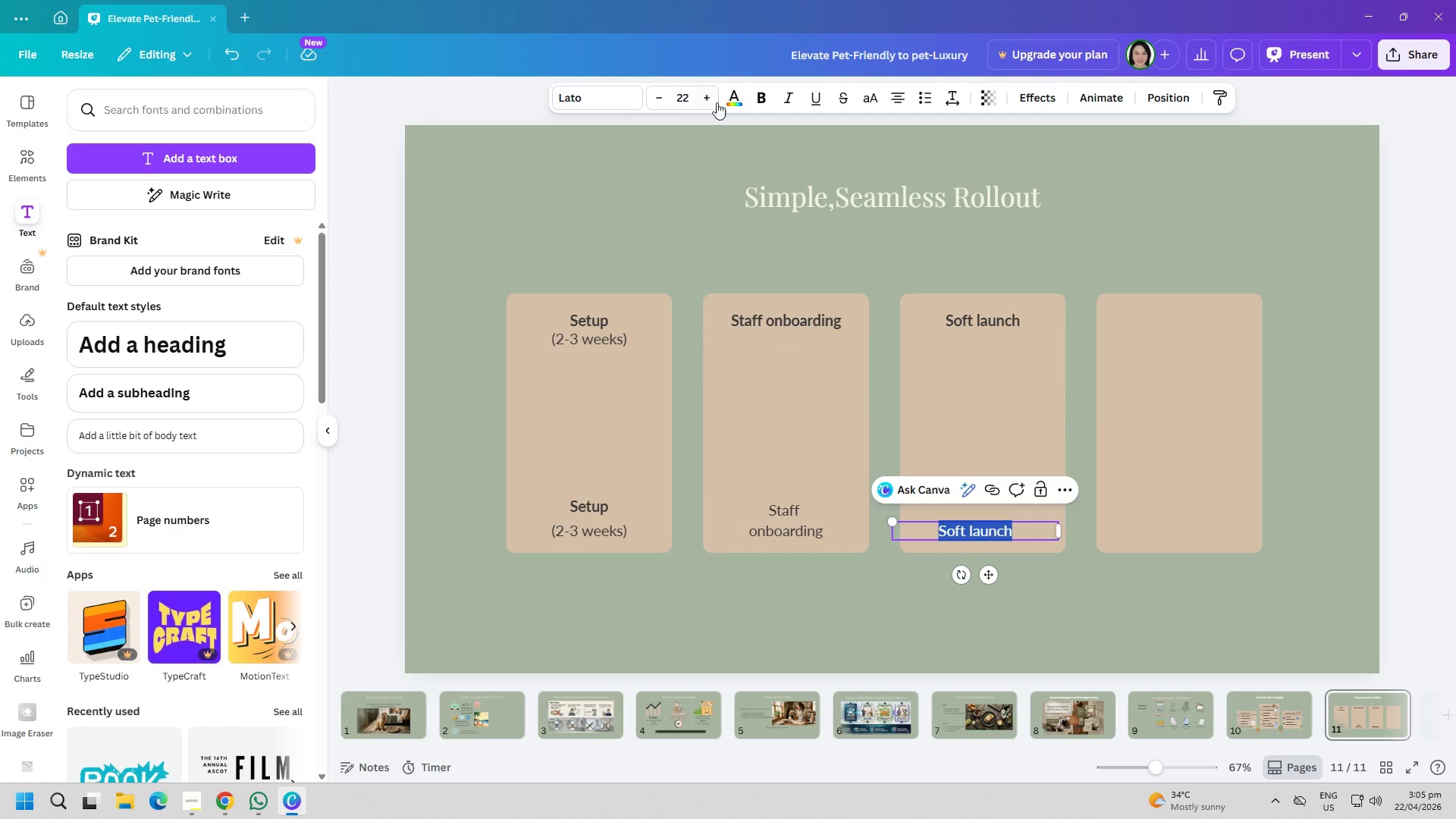 
left_click([723, 96])
 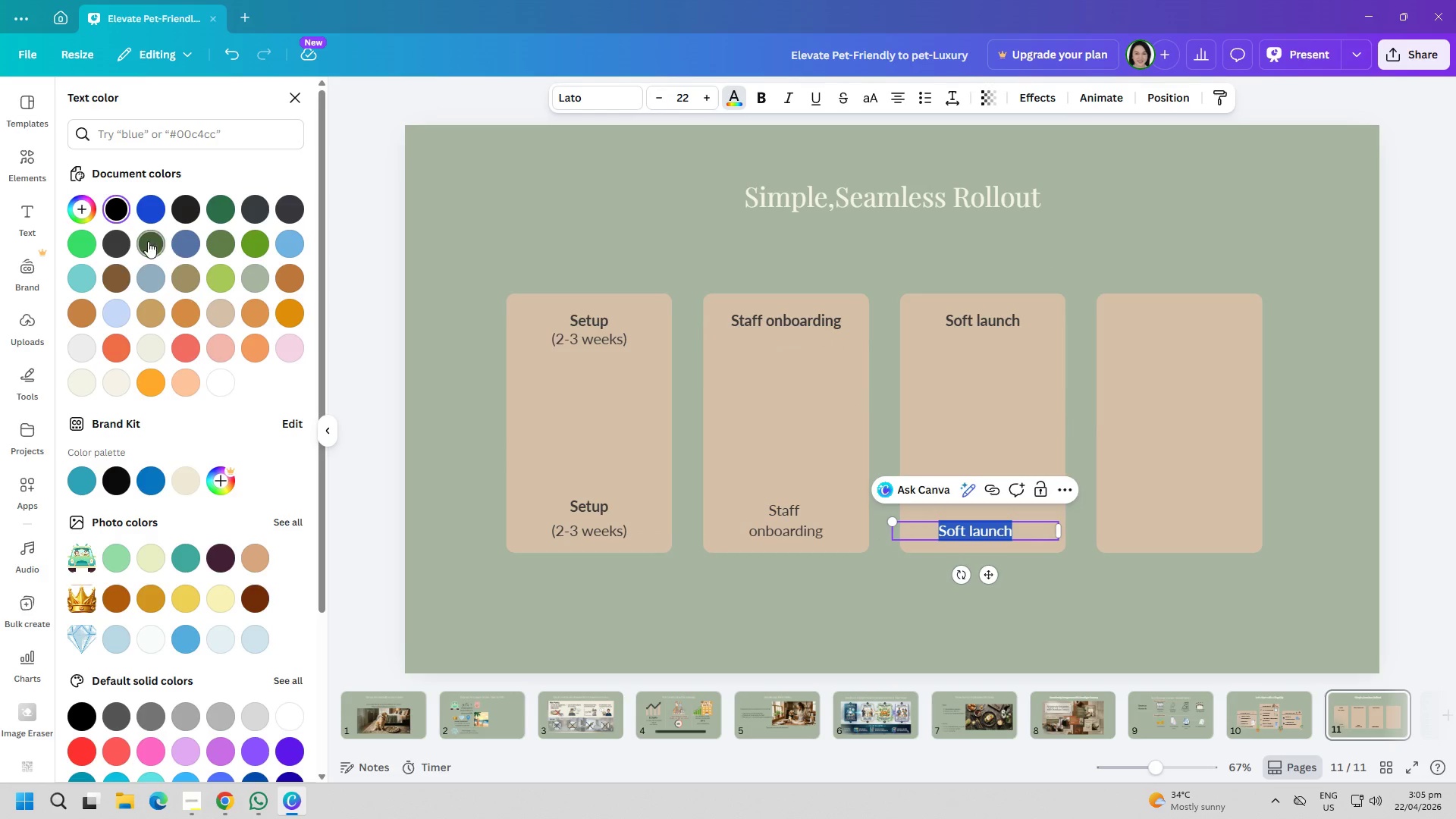 
left_click([127, 241])
 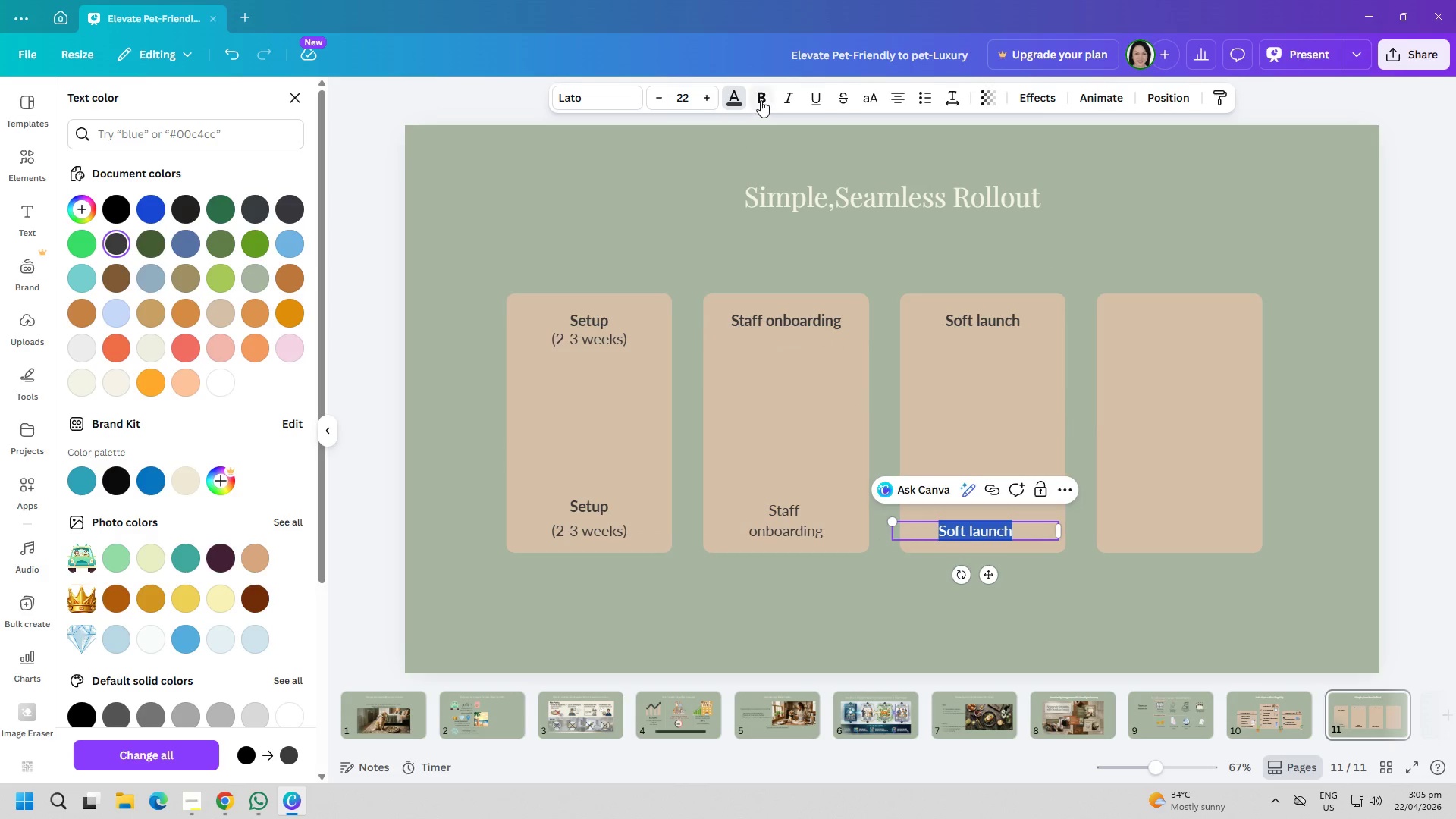 
double_click([530, 182])
 